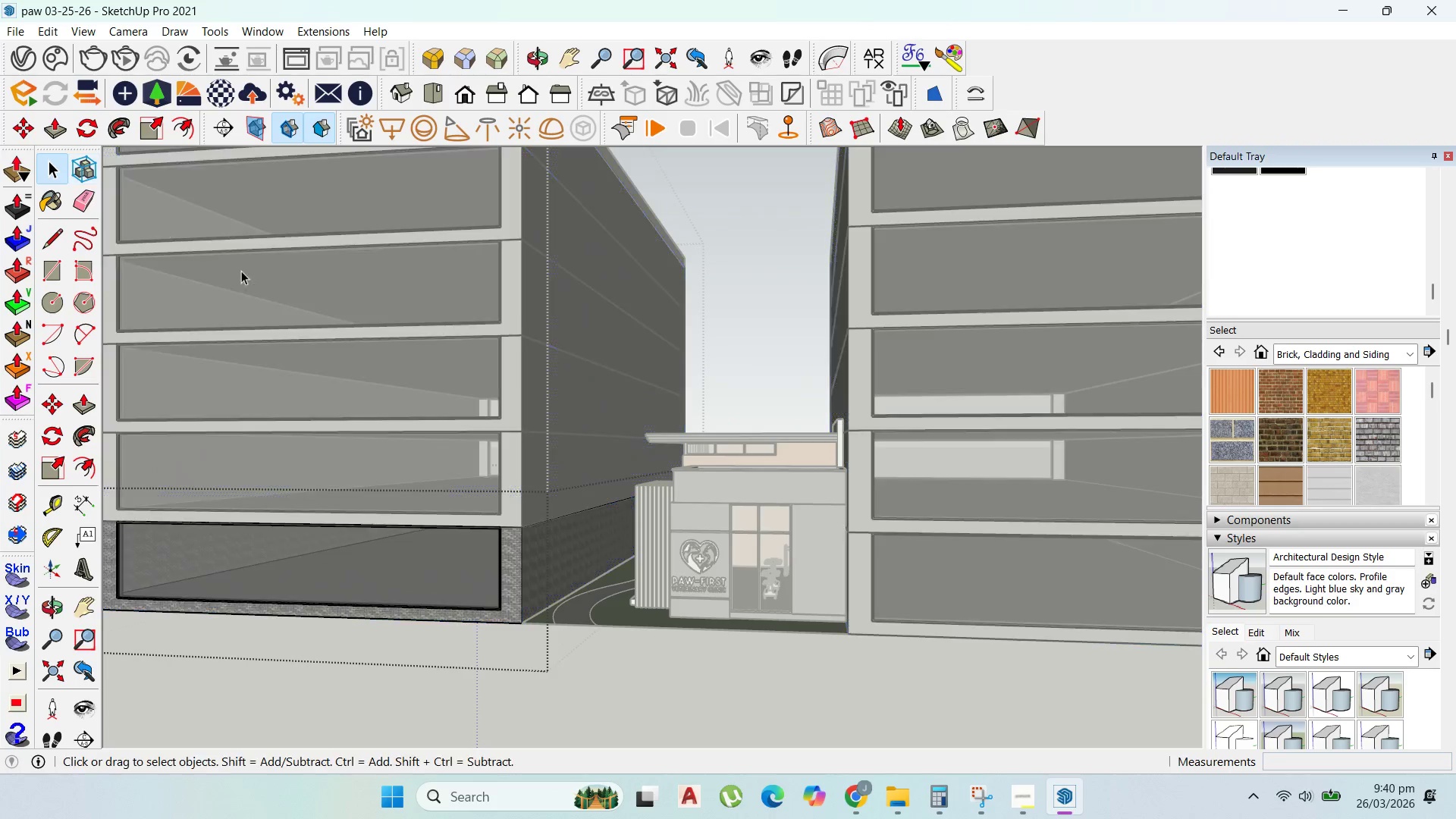 
key(Escape)
 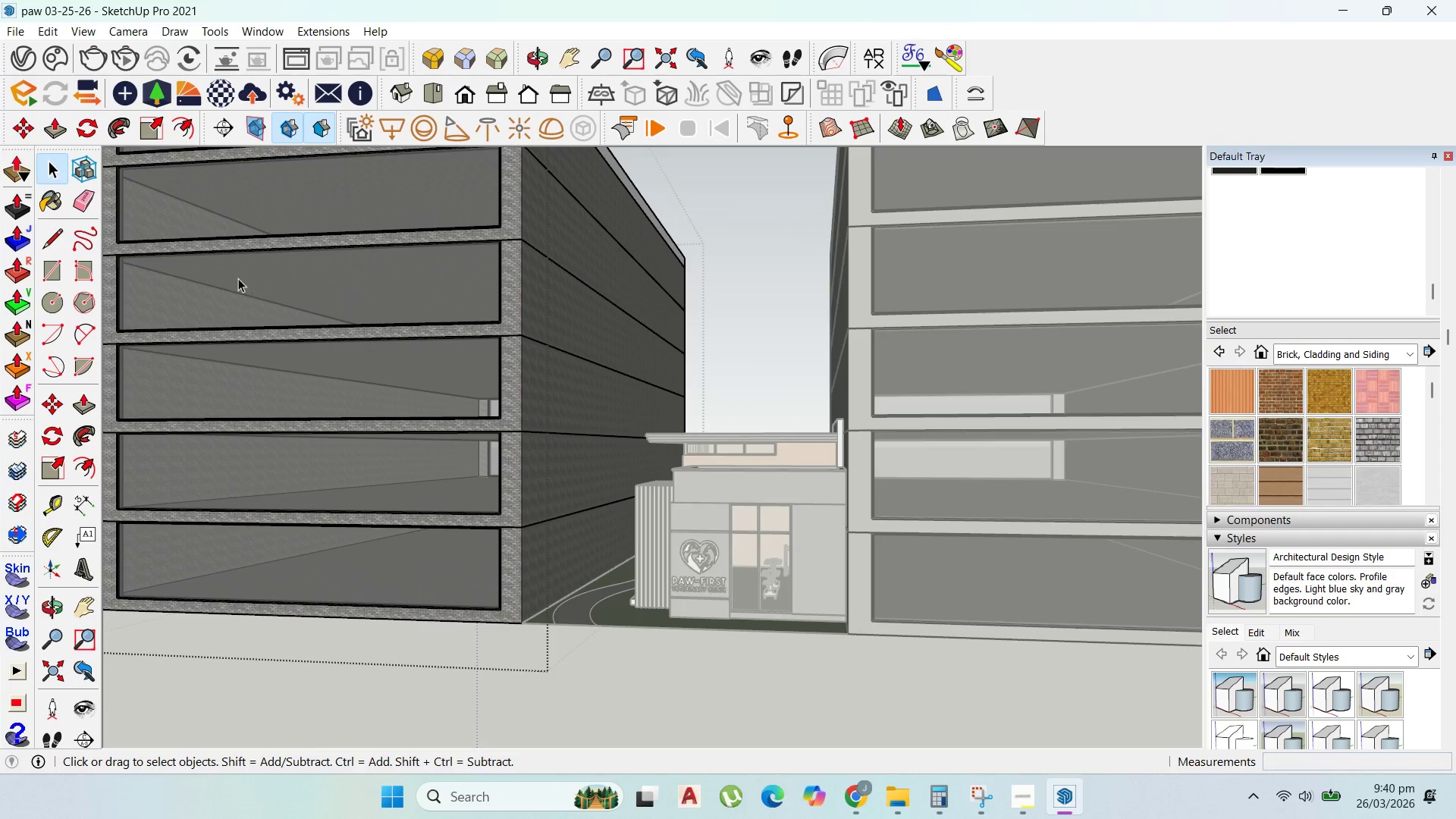 
key(Escape)
 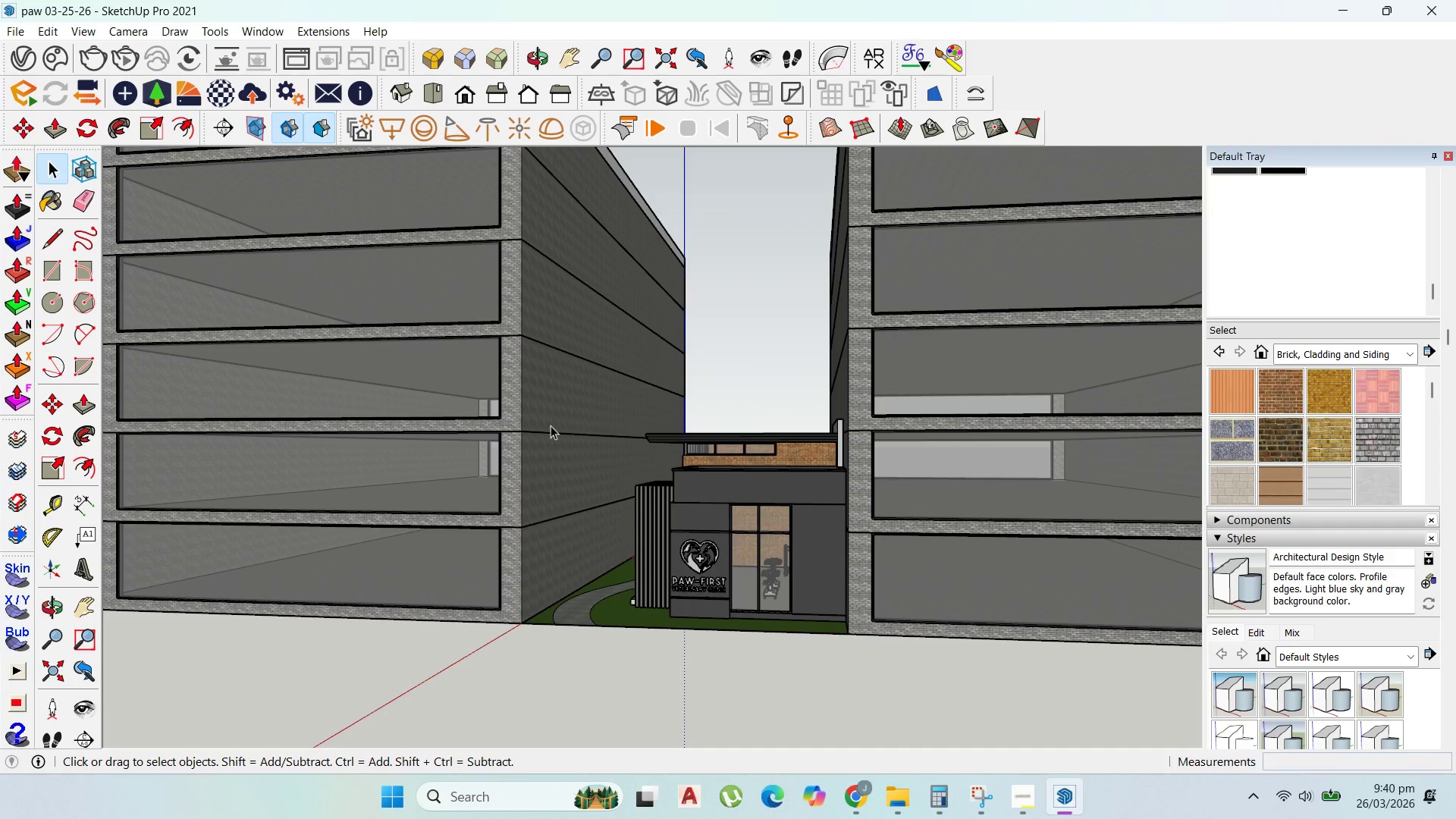 
key(Escape)
 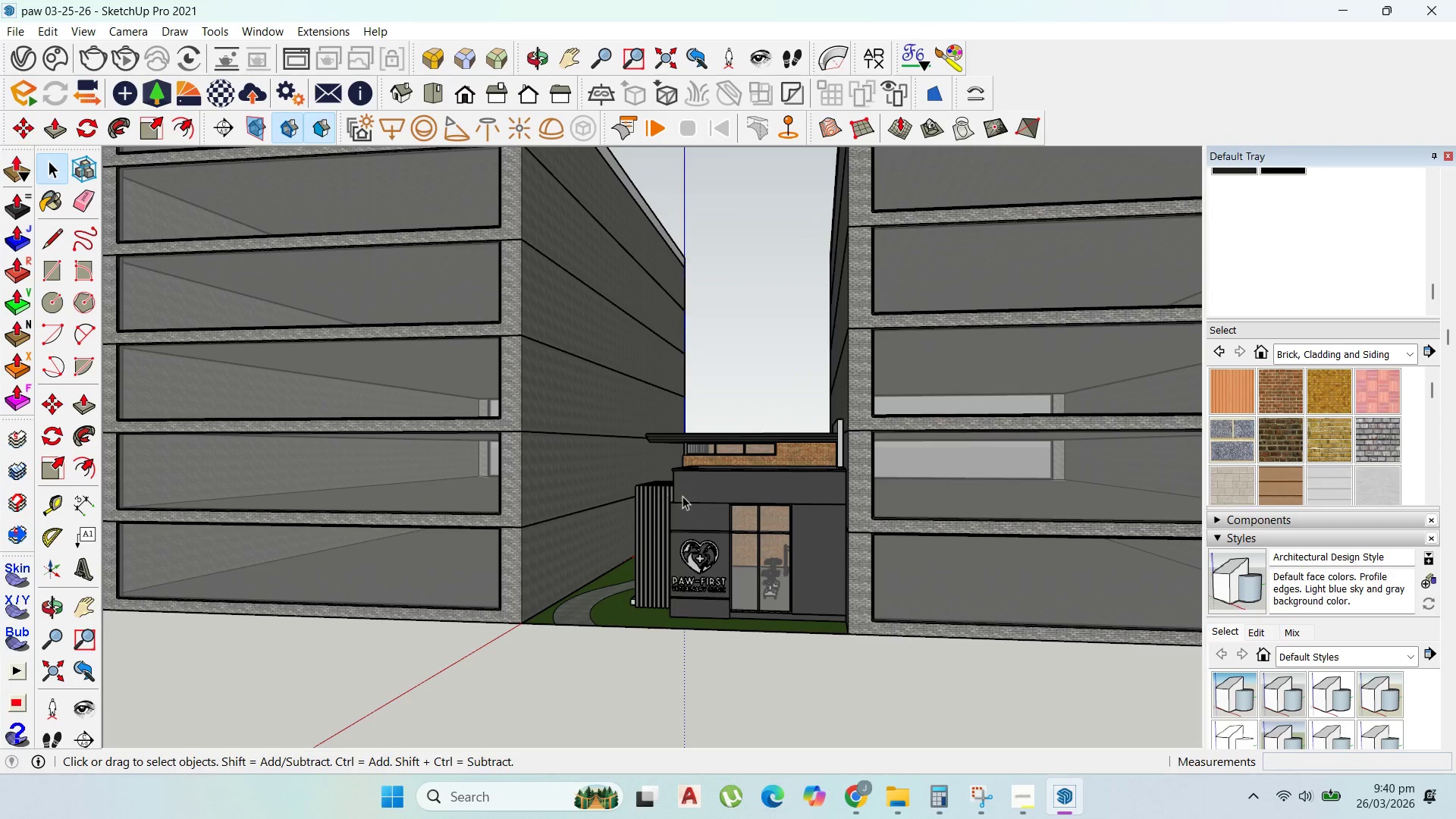 
scroll: coordinate [701, 500], scroll_direction: up, amount: 11.0
 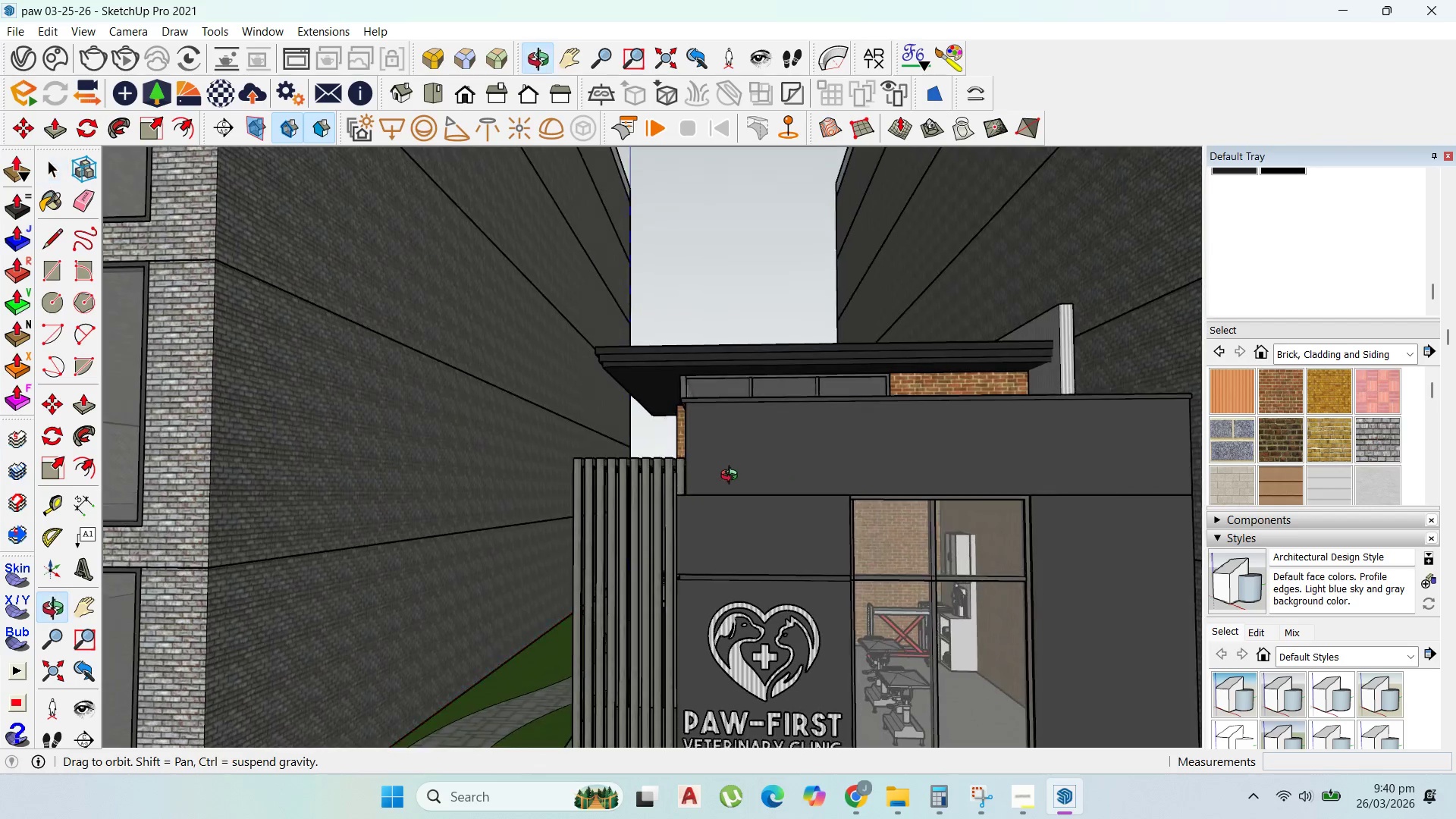 
scroll: coordinate [733, 529], scroll_direction: down, amount: 29.0
 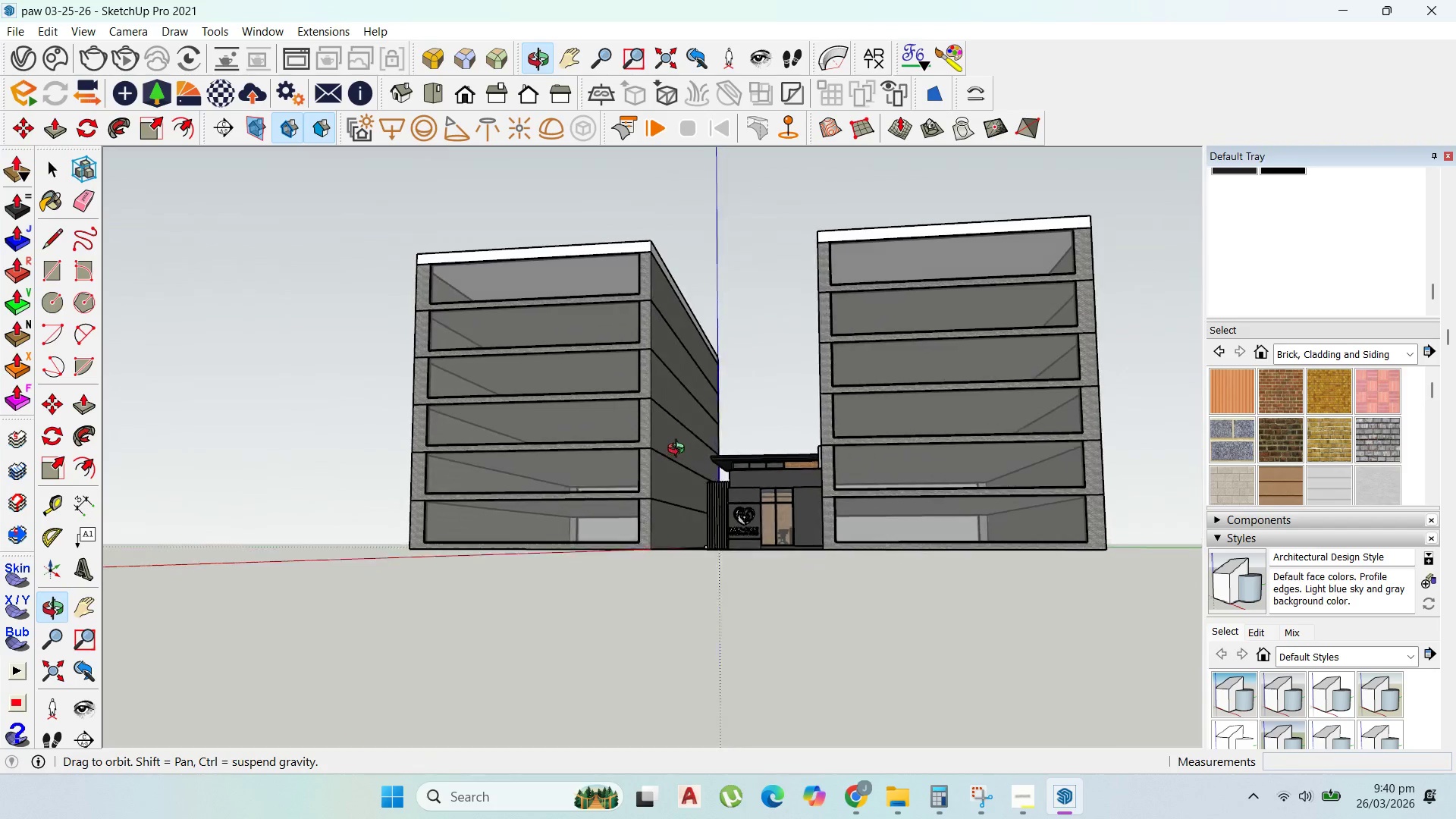 
scroll: coordinate [709, 385], scroll_direction: up, amount: 5.0
 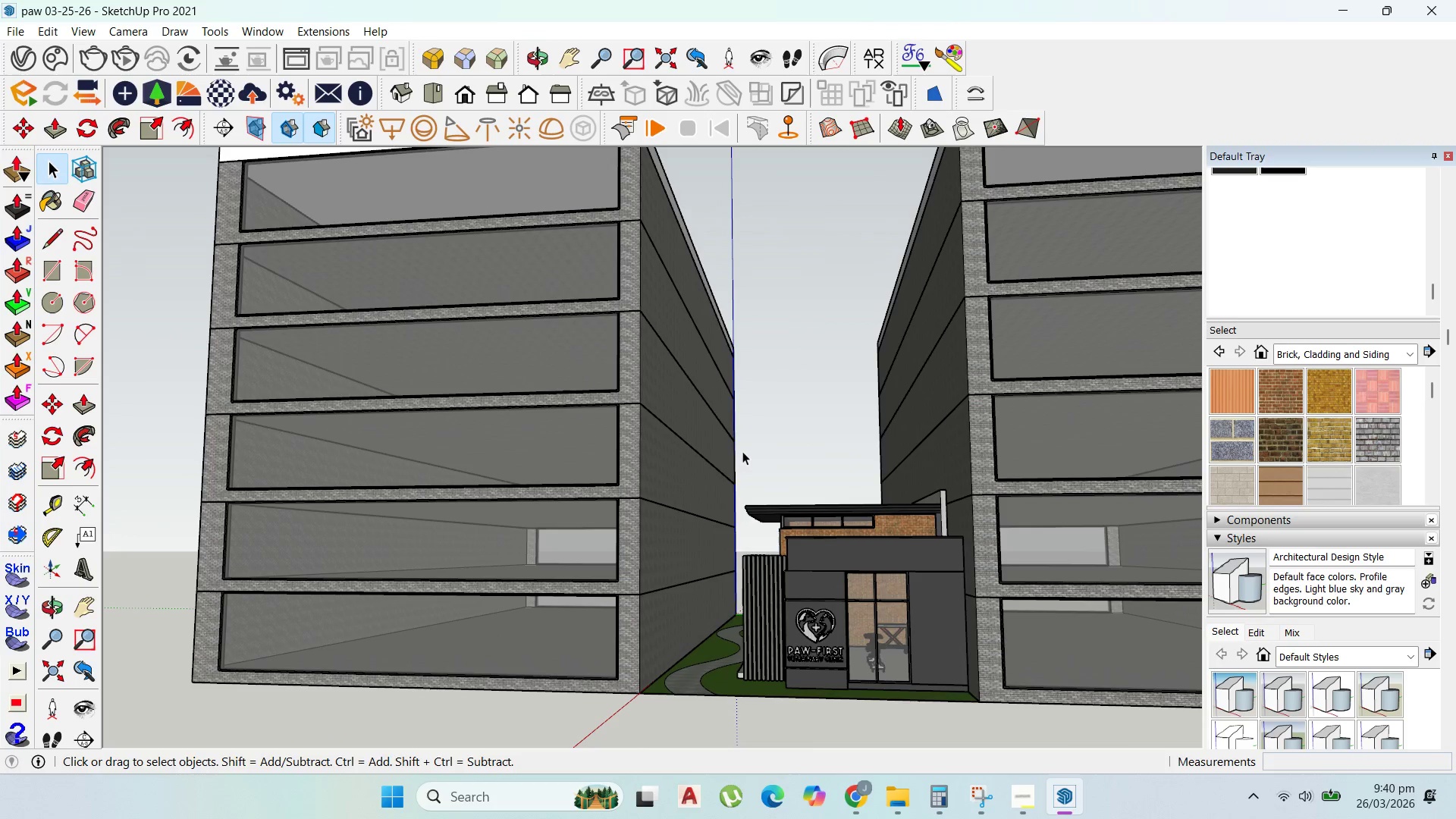 
double_click([425, 585])
 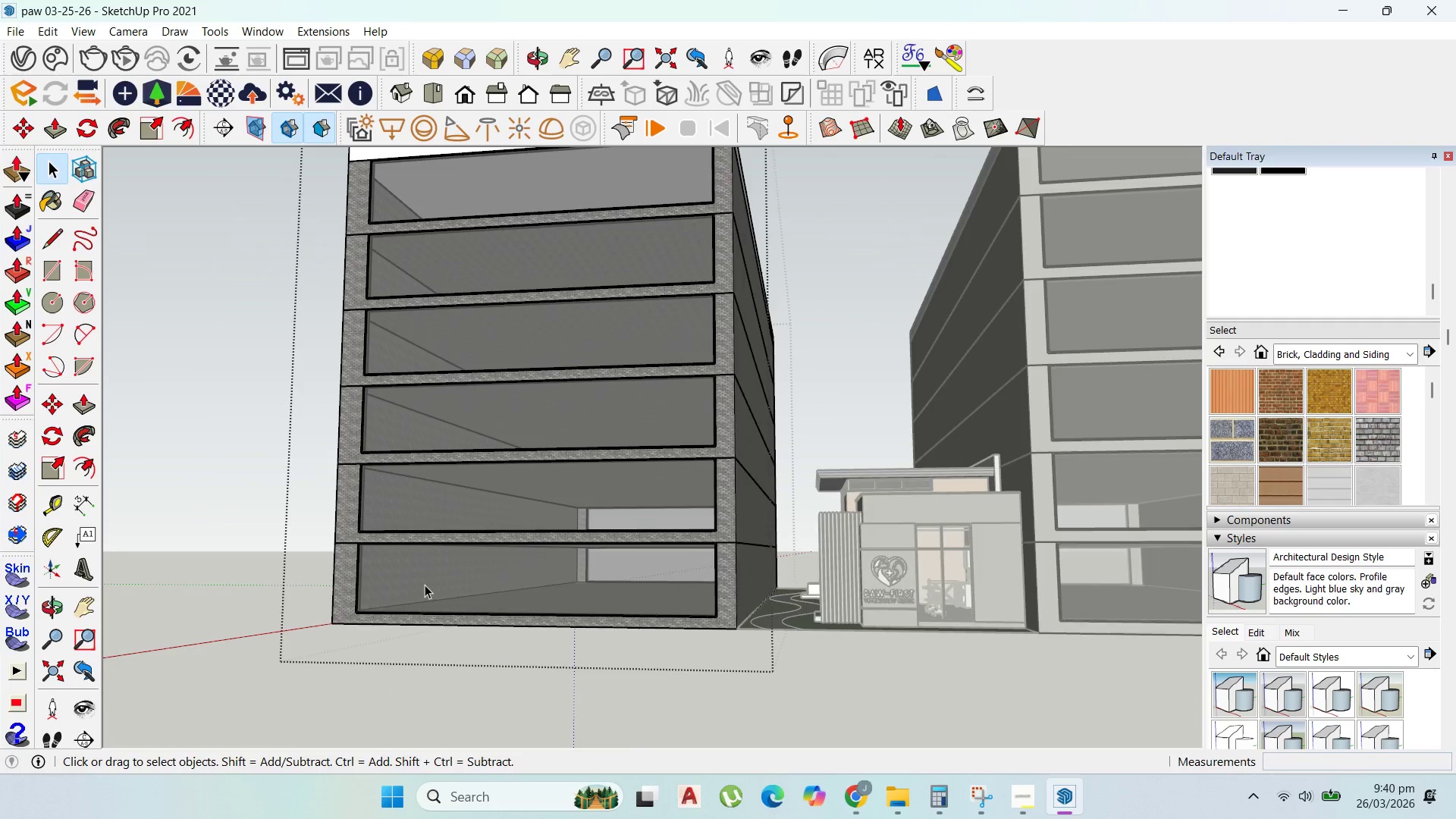 
scroll: coordinate [512, 560], scroll_direction: up, amount: 1.0
 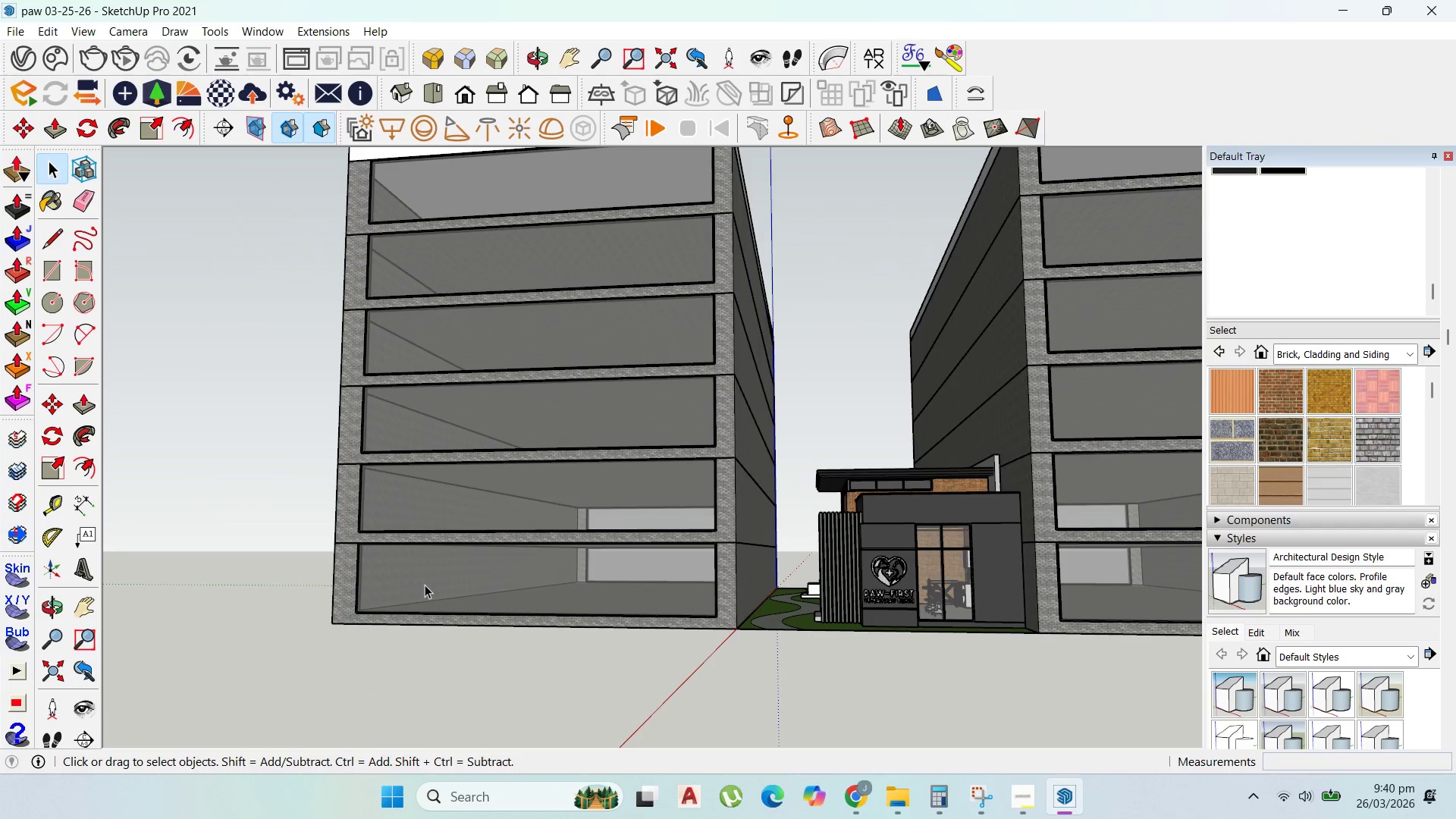 
triple_click([425, 585])
 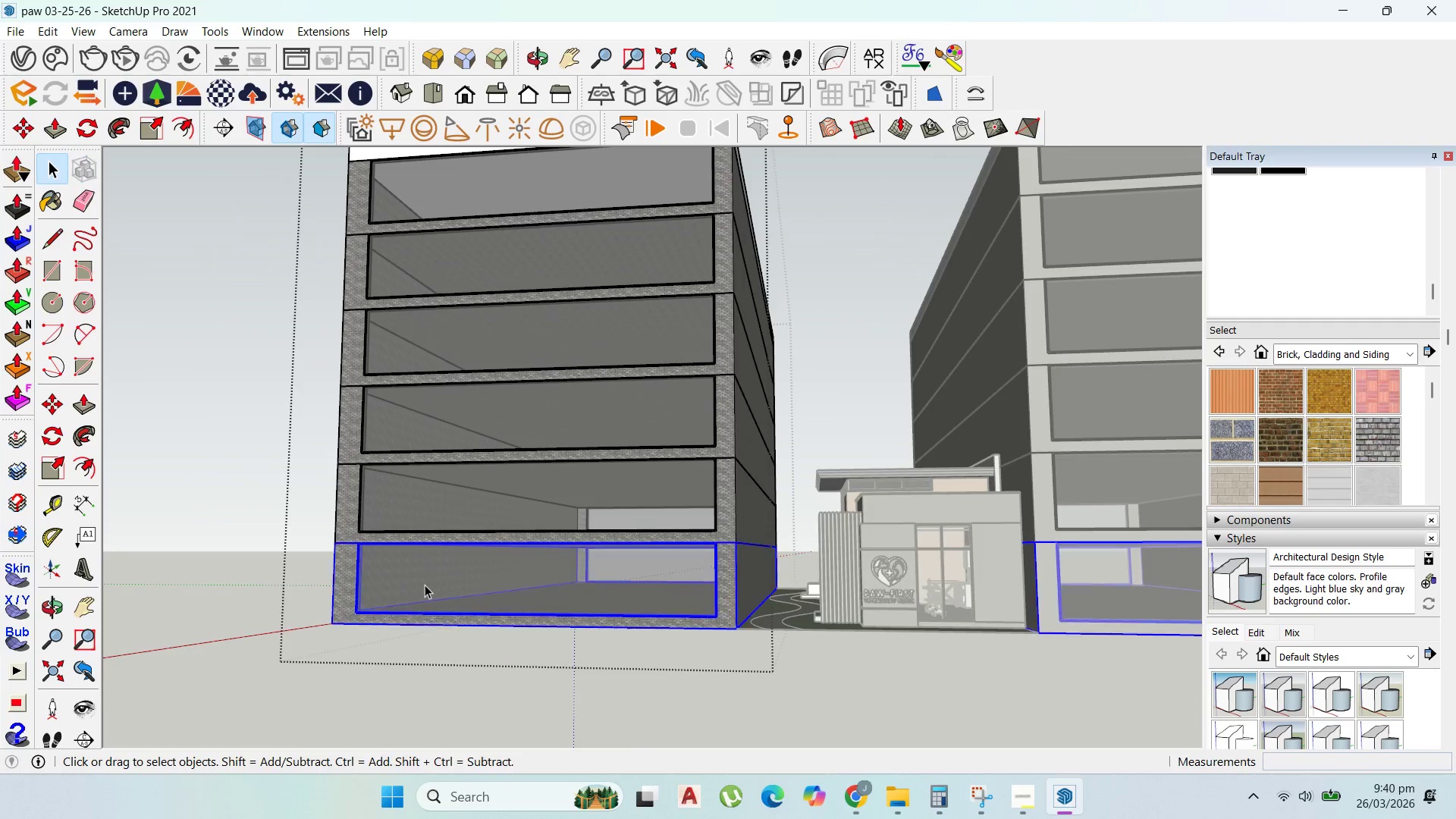 
triple_click([425, 585])
 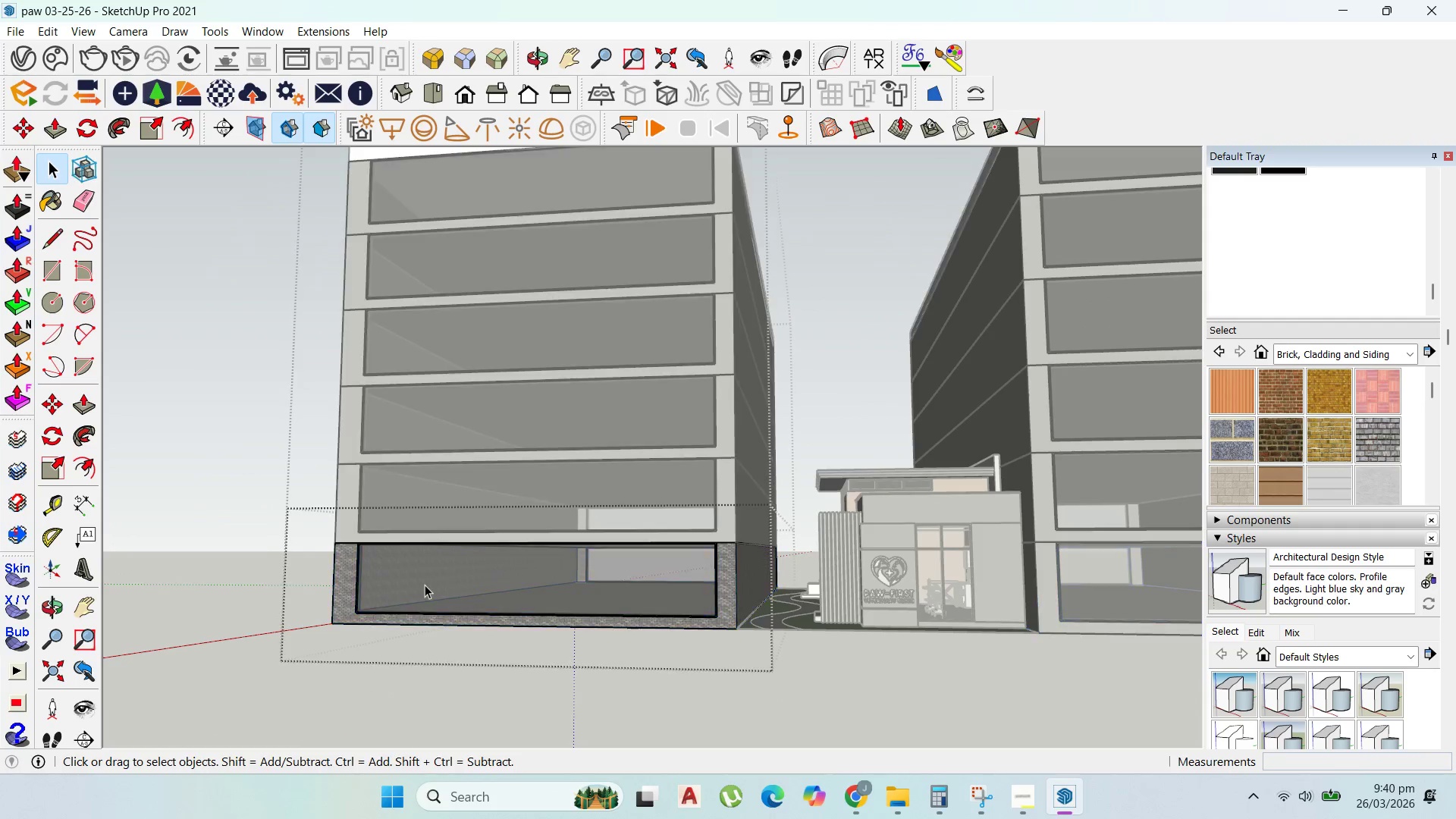 
triple_click([425, 585])
 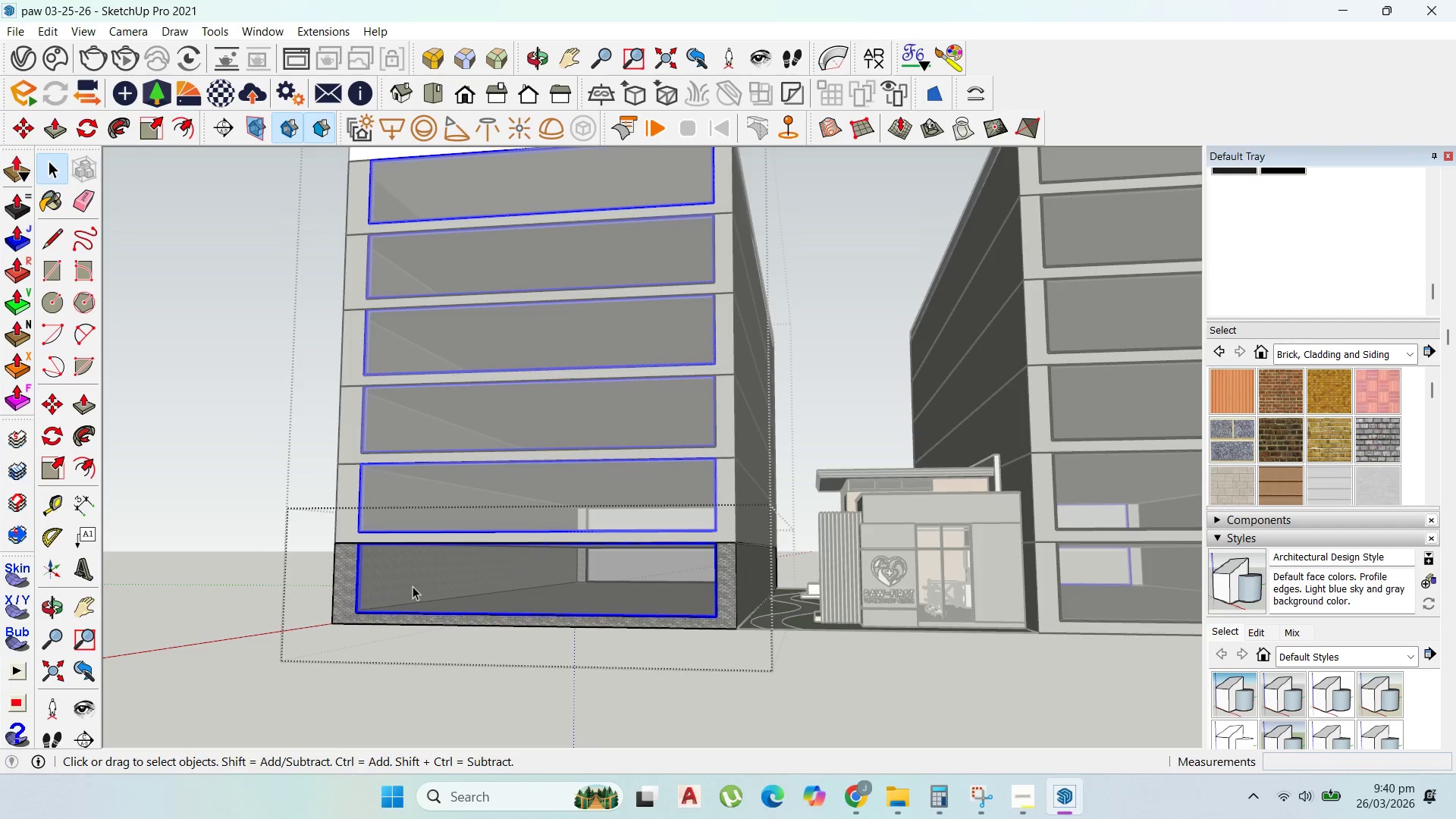 
double_click([404, 589])
 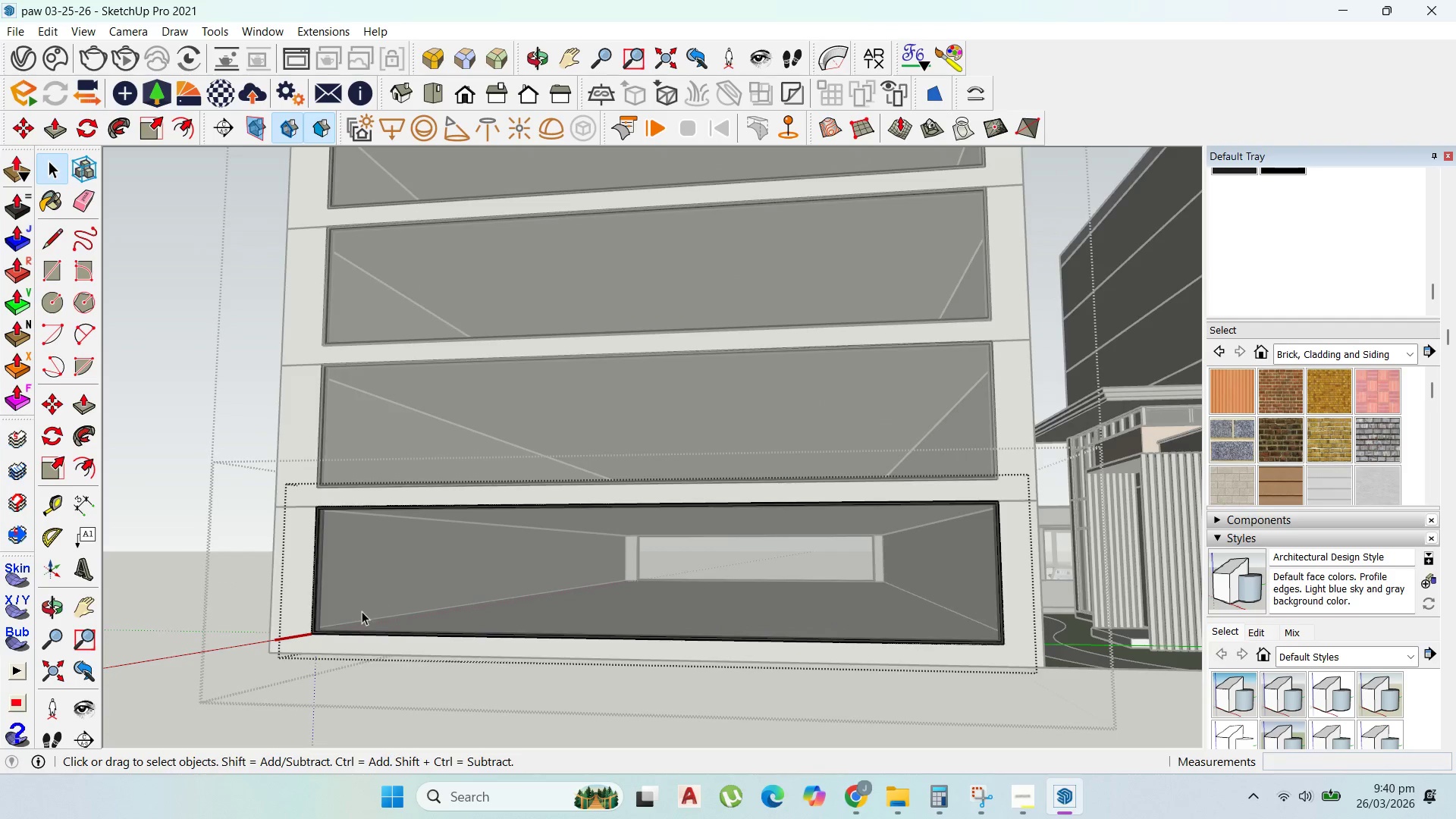 
scroll: coordinate [356, 617], scroll_direction: up, amount: 10.0
 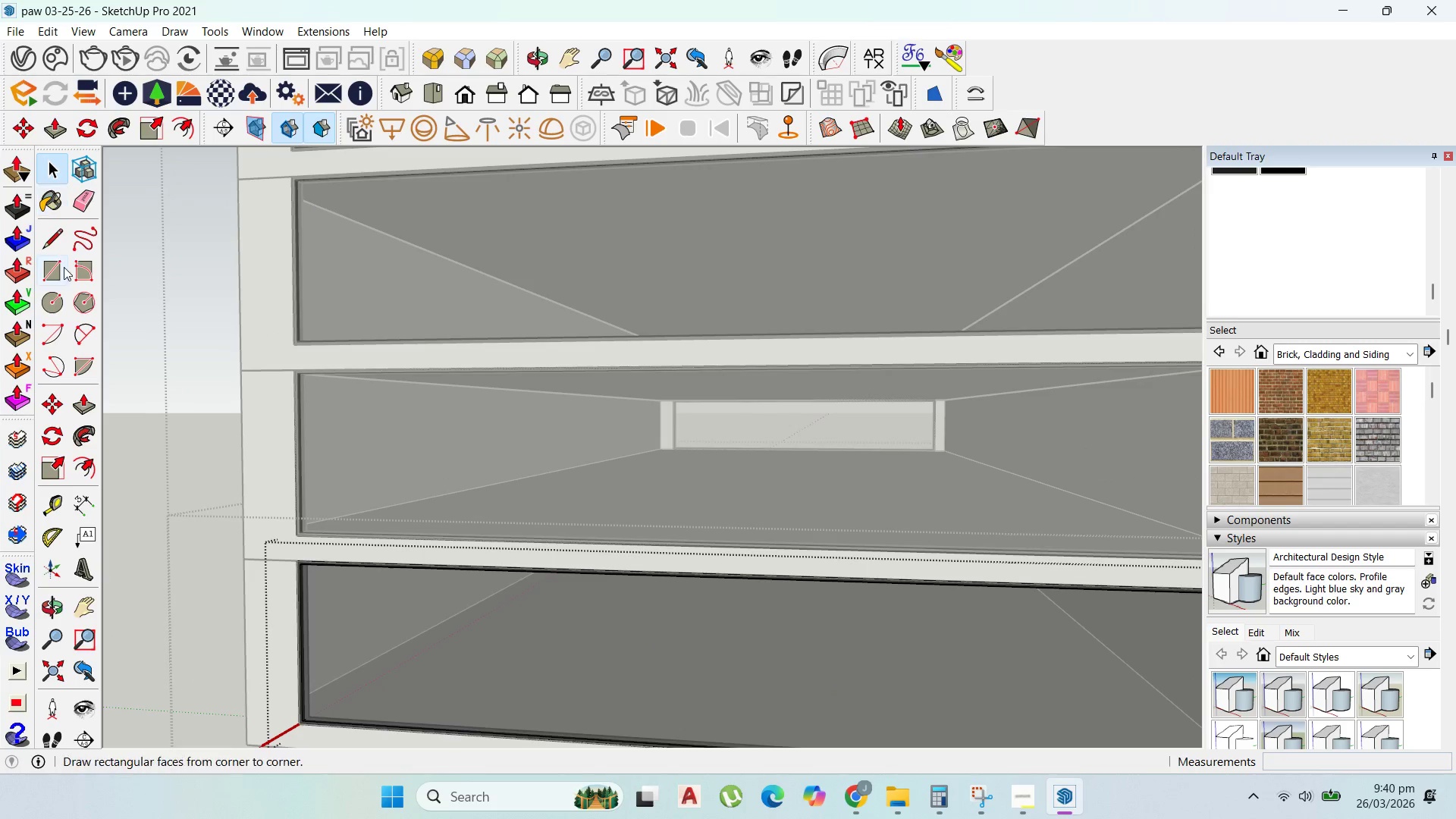 
left_click([52, 270])
 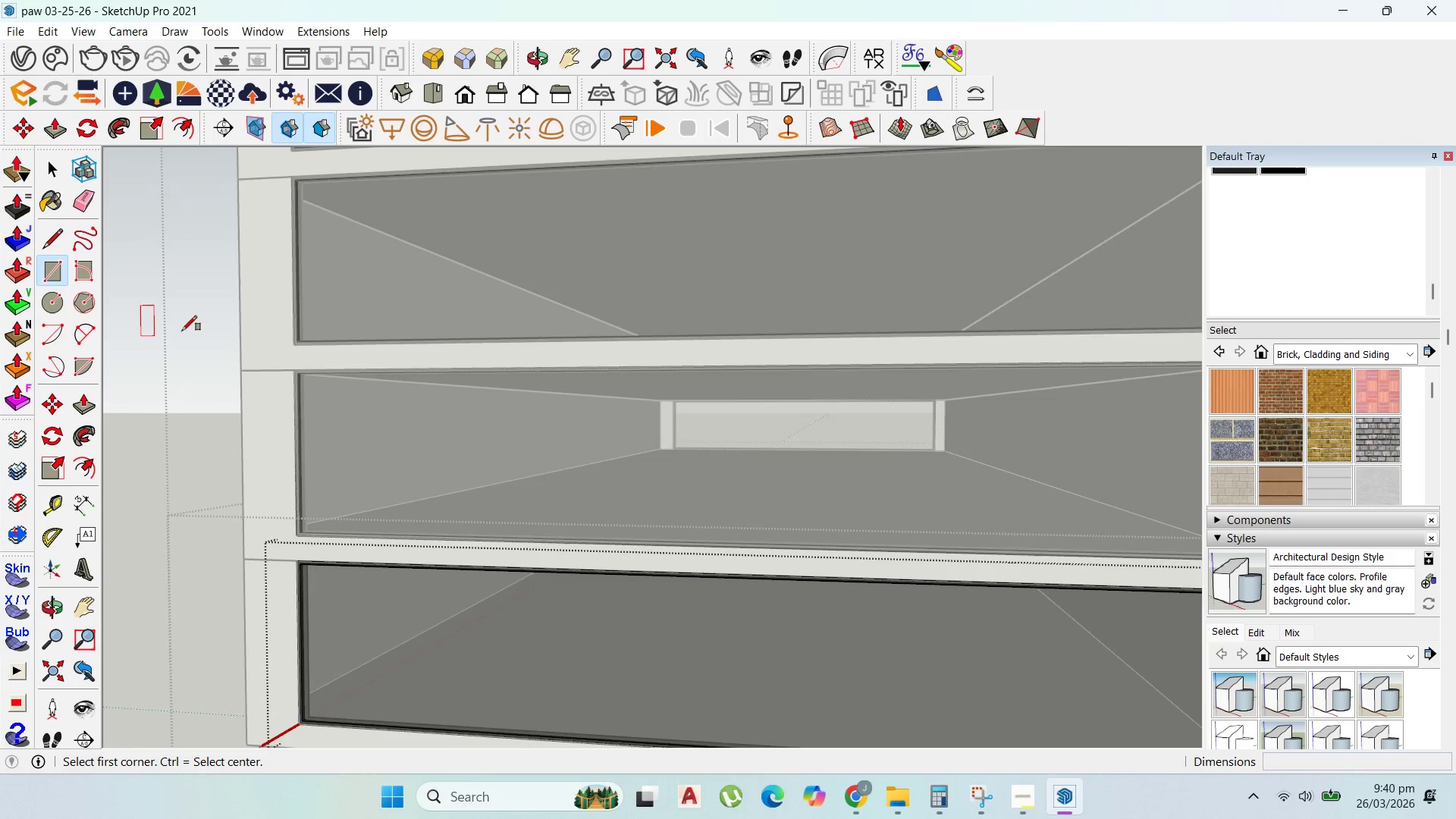 
scroll: coordinate [283, 543], scroll_direction: up, amount: 15.0
 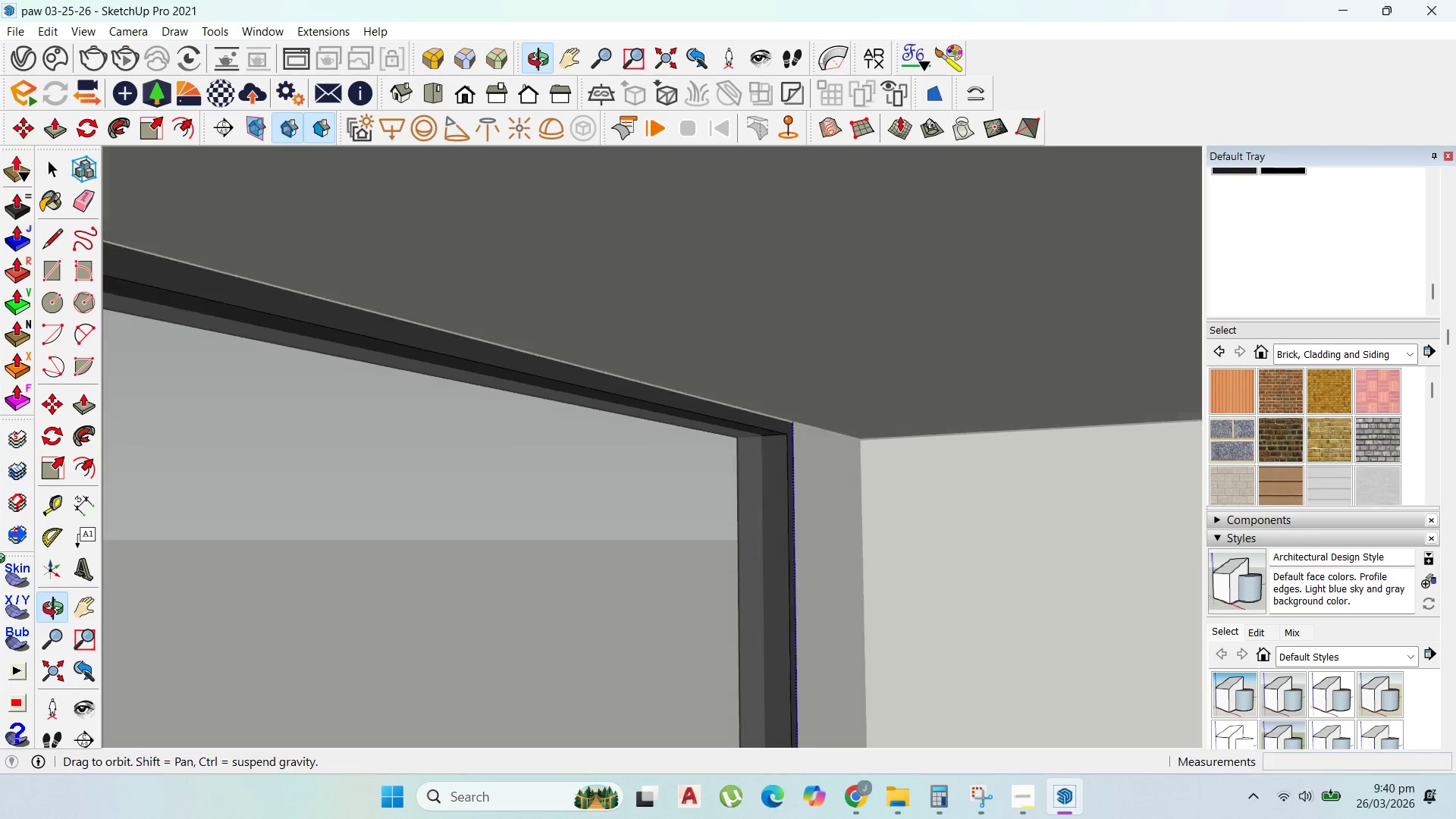 
scroll: coordinate [718, 666], scroll_direction: down, amount: 13.0
 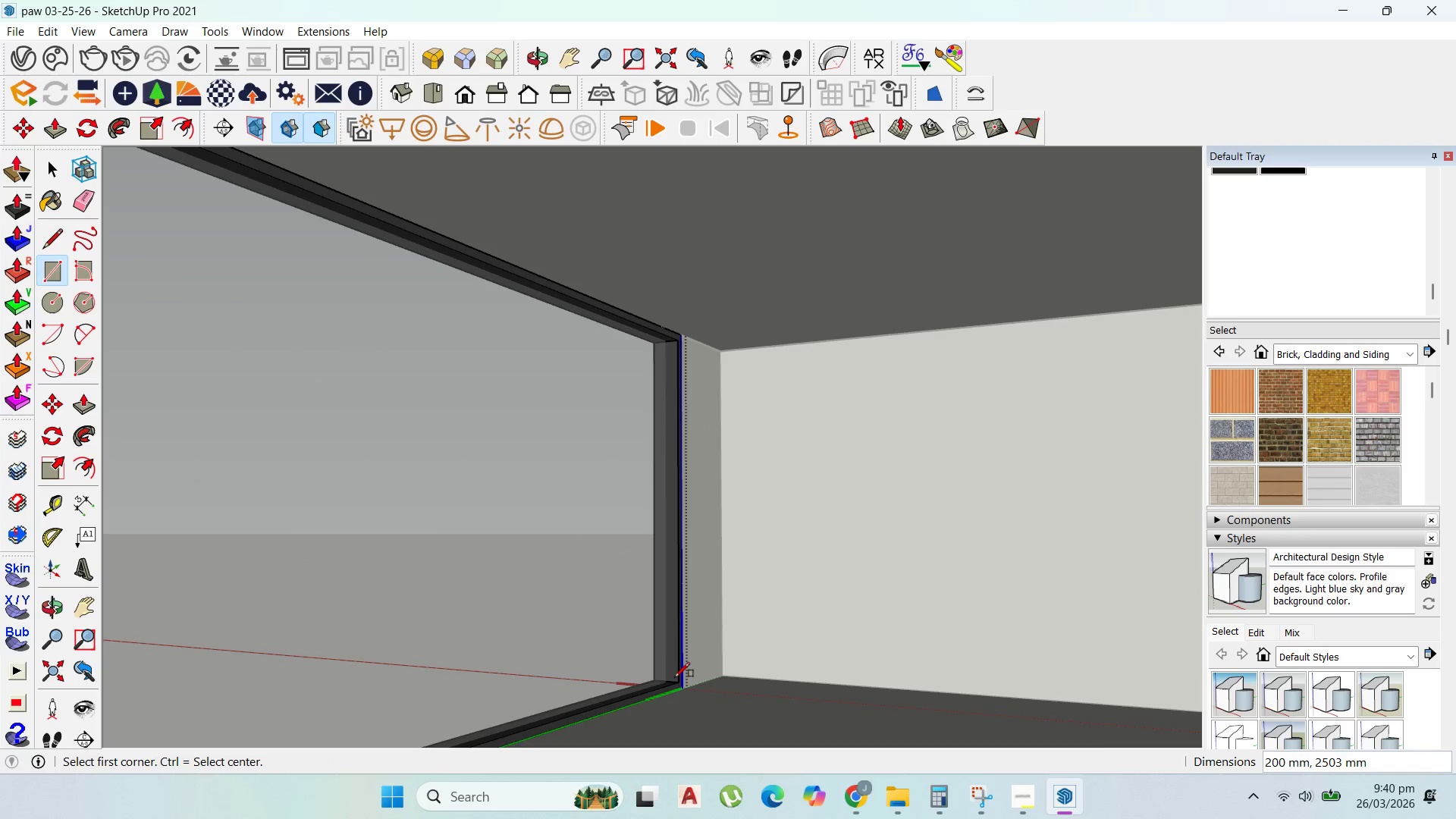 
scroll: coordinate [675, 676], scroll_direction: up, amount: 1.0
 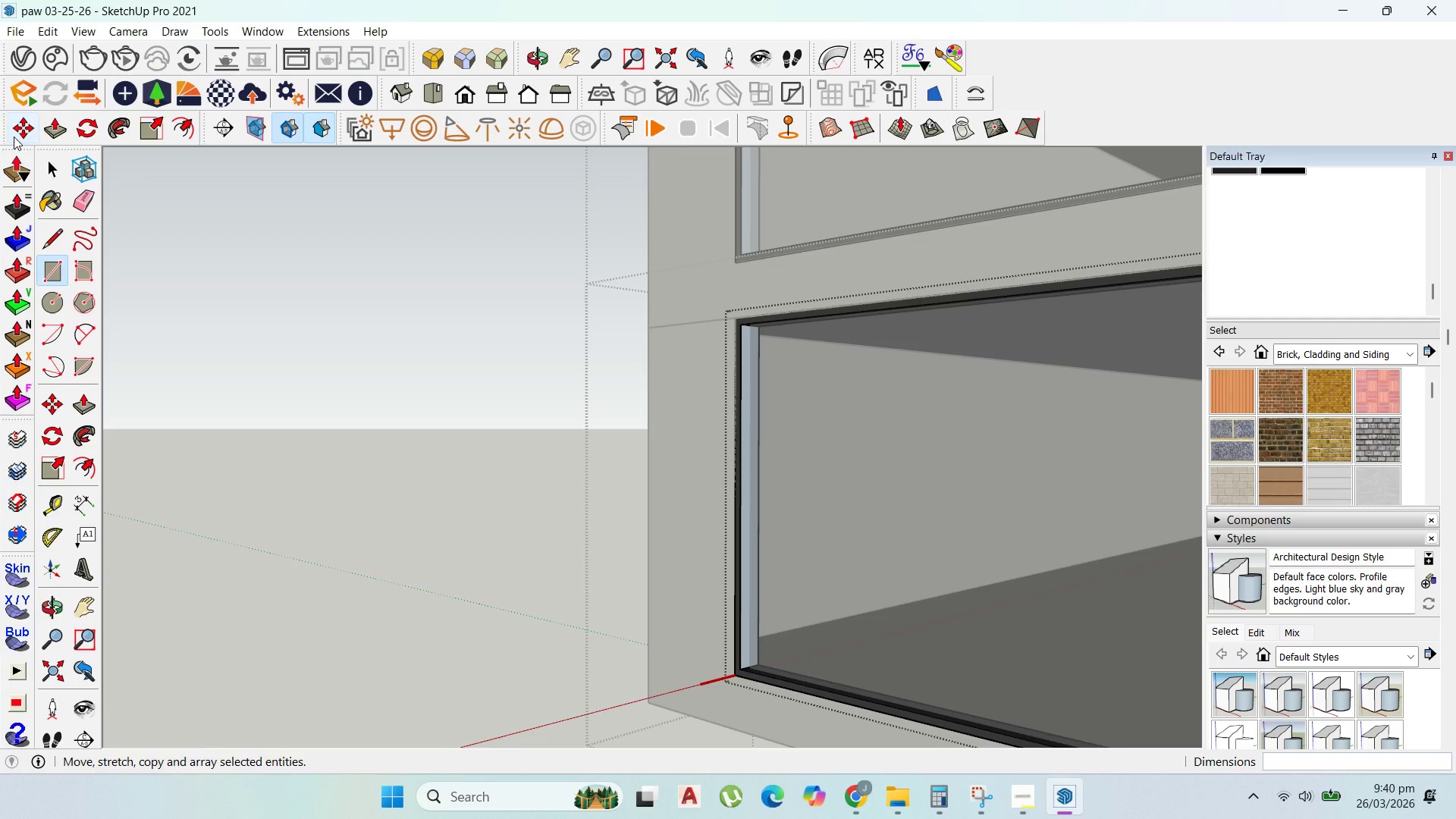 
left_click([43, 165])
 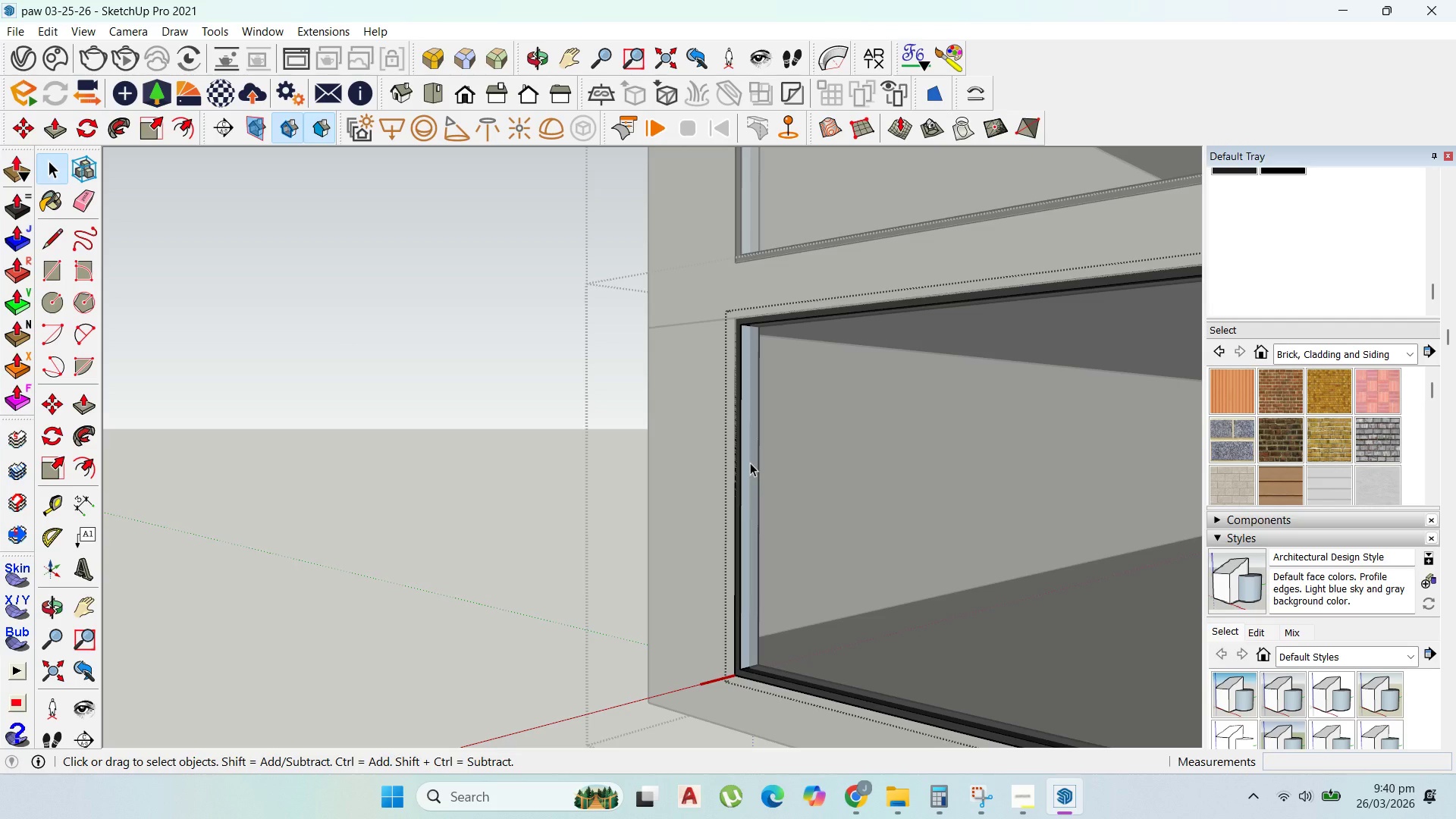 
double_click([750, 463])
 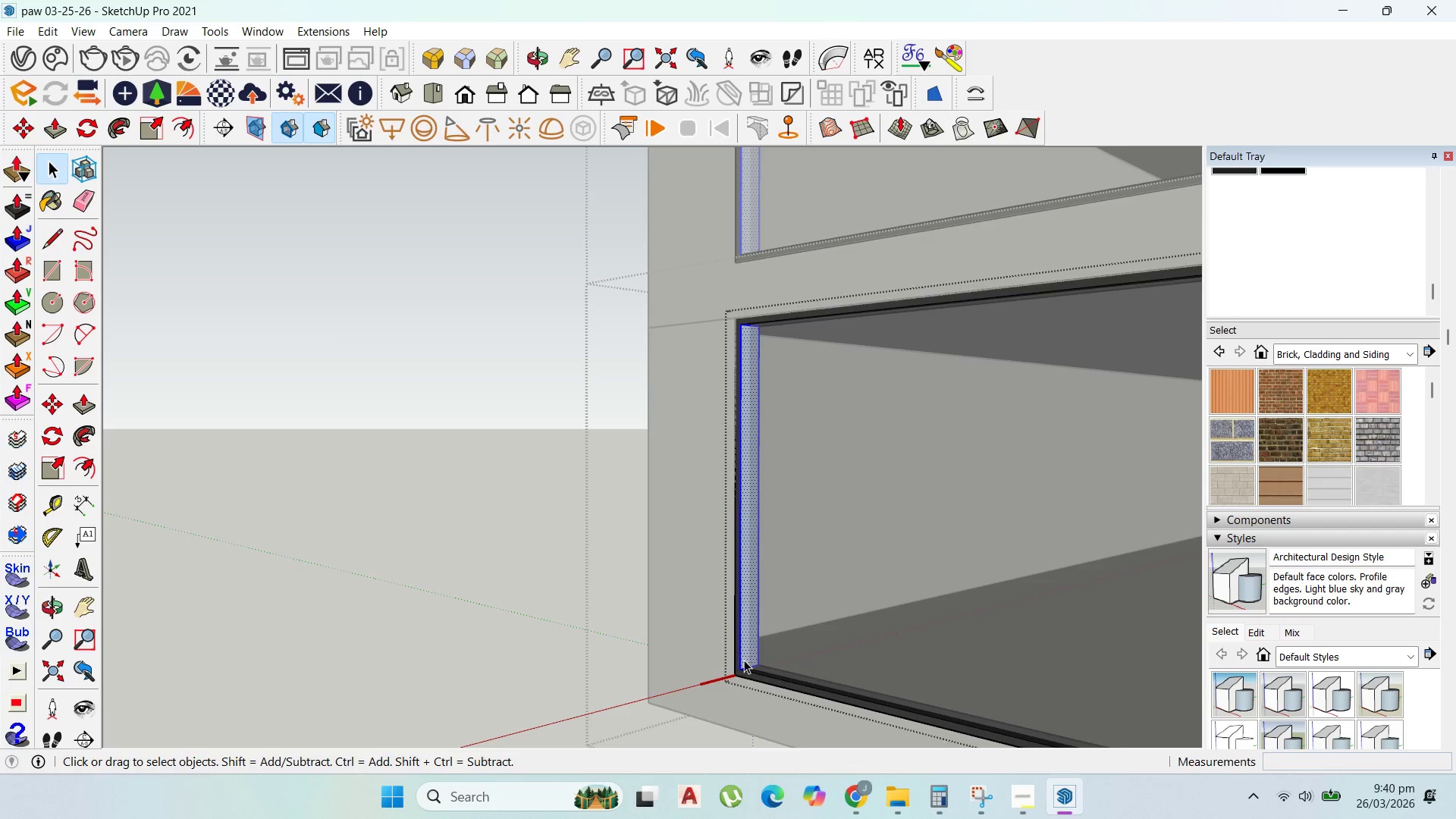 
right_click([746, 657])
 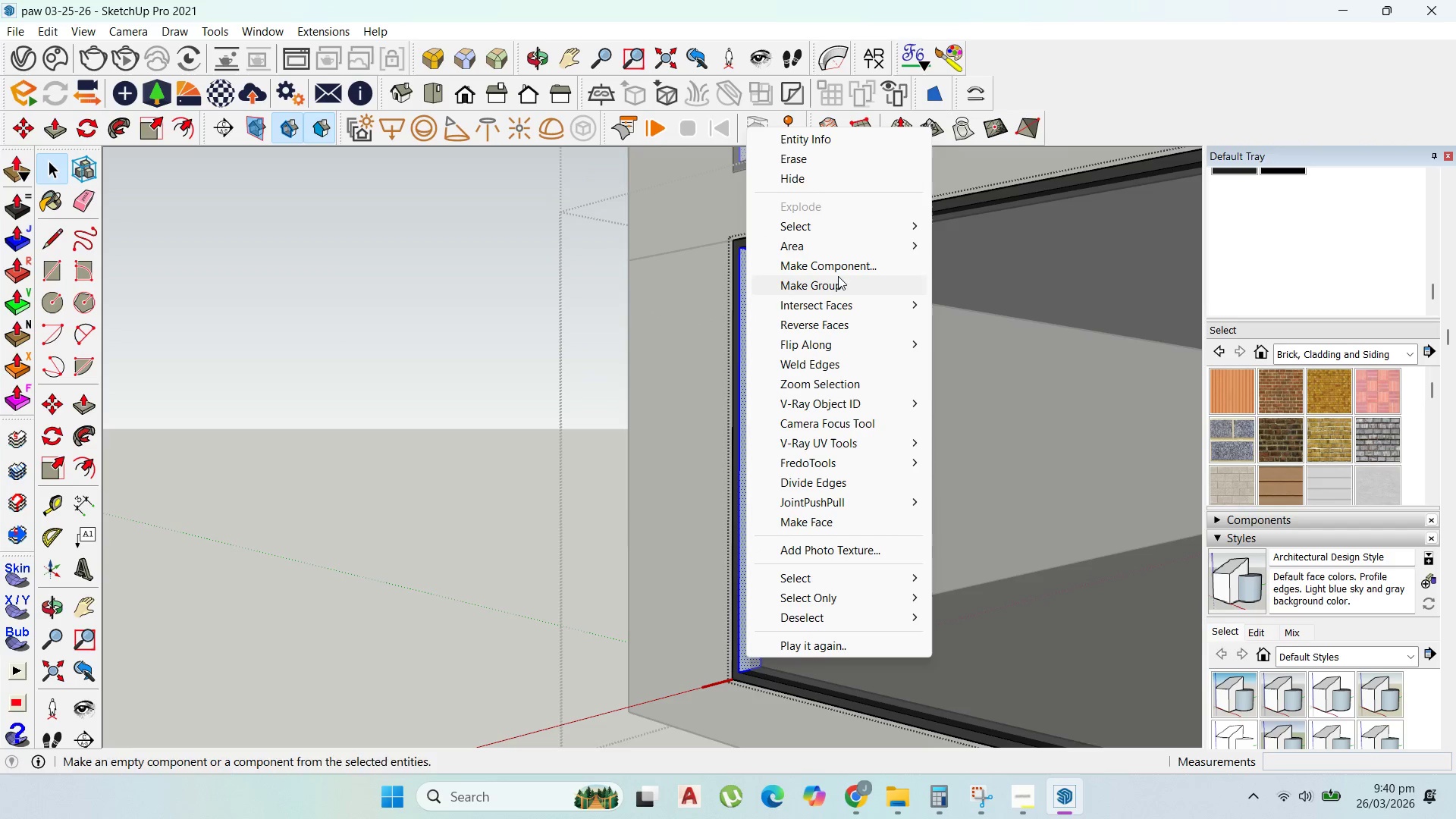 
scroll: coordinate [746, 657], scroll_direction: up, amount: 2.0
 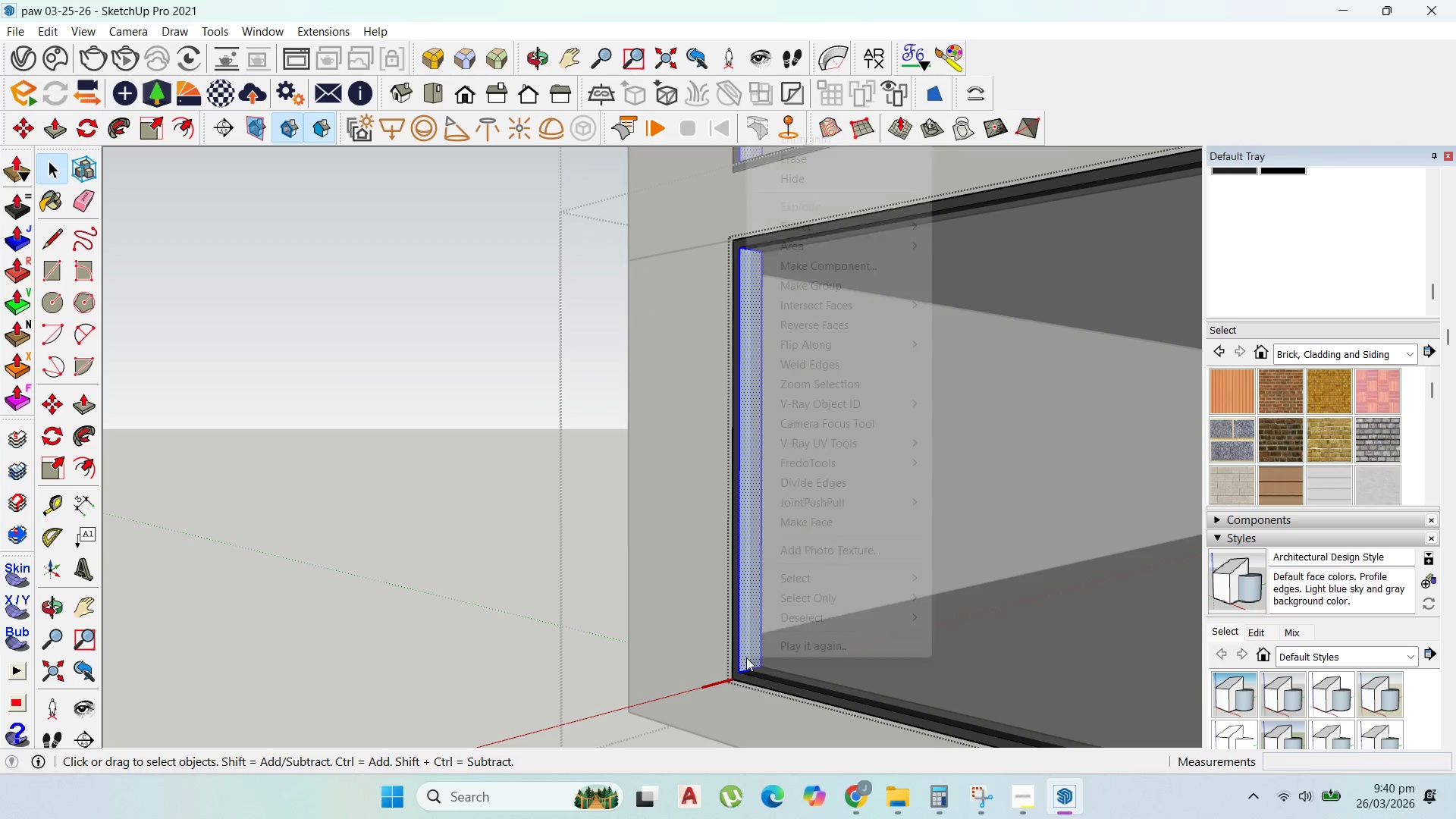 
left_click([839, 281])
 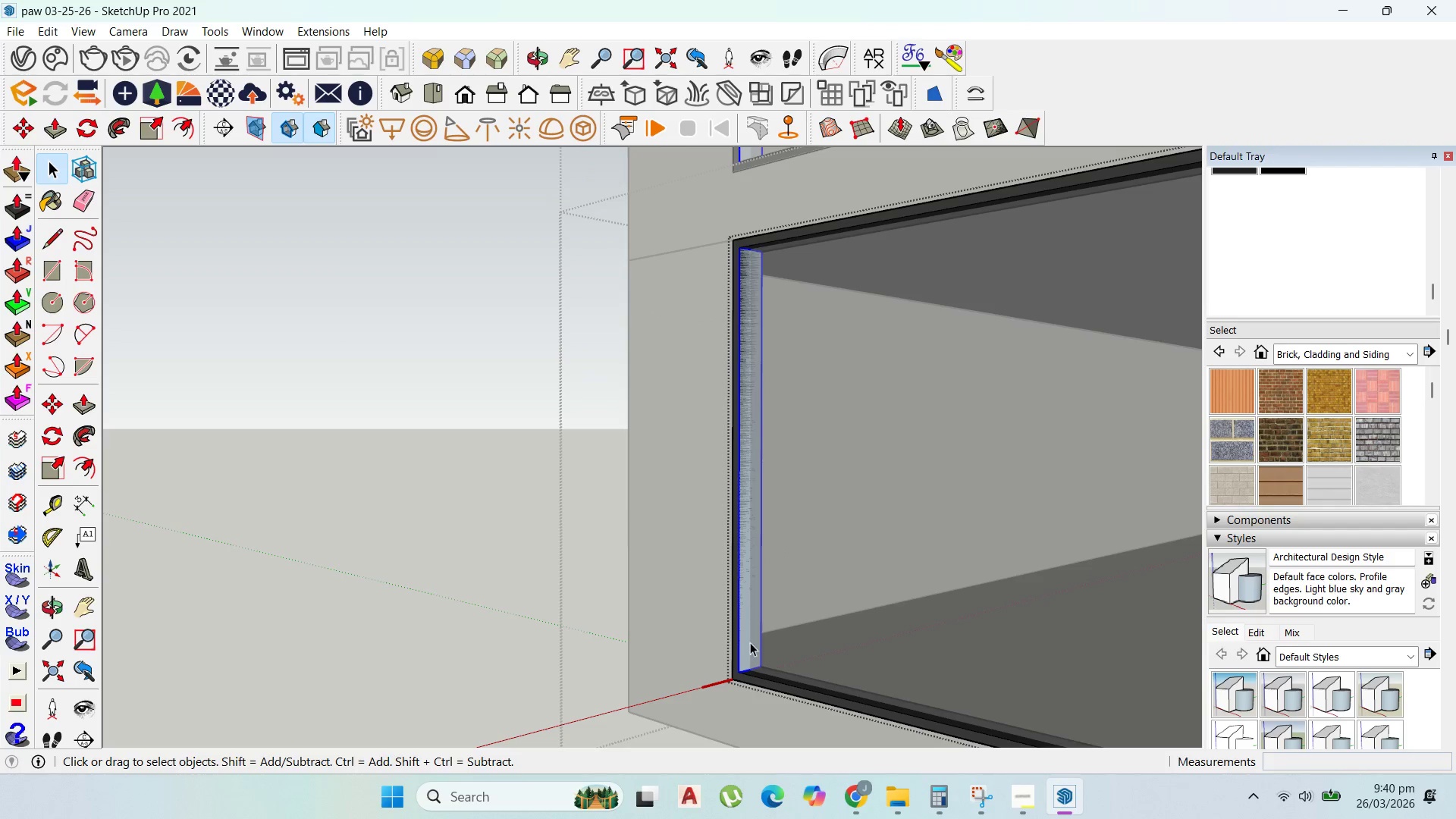 
double_click([752, 643])
 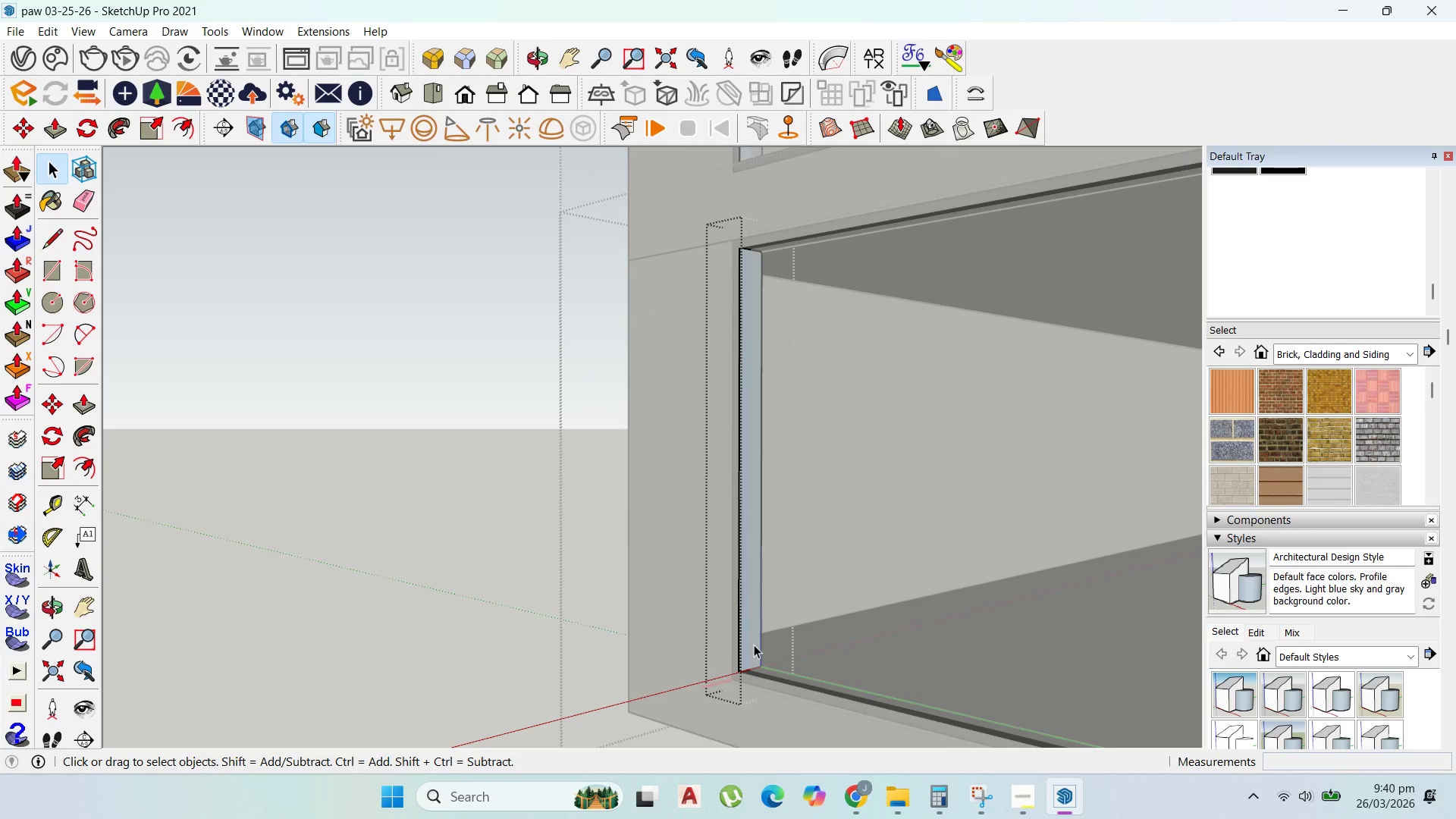 
type(p50)
 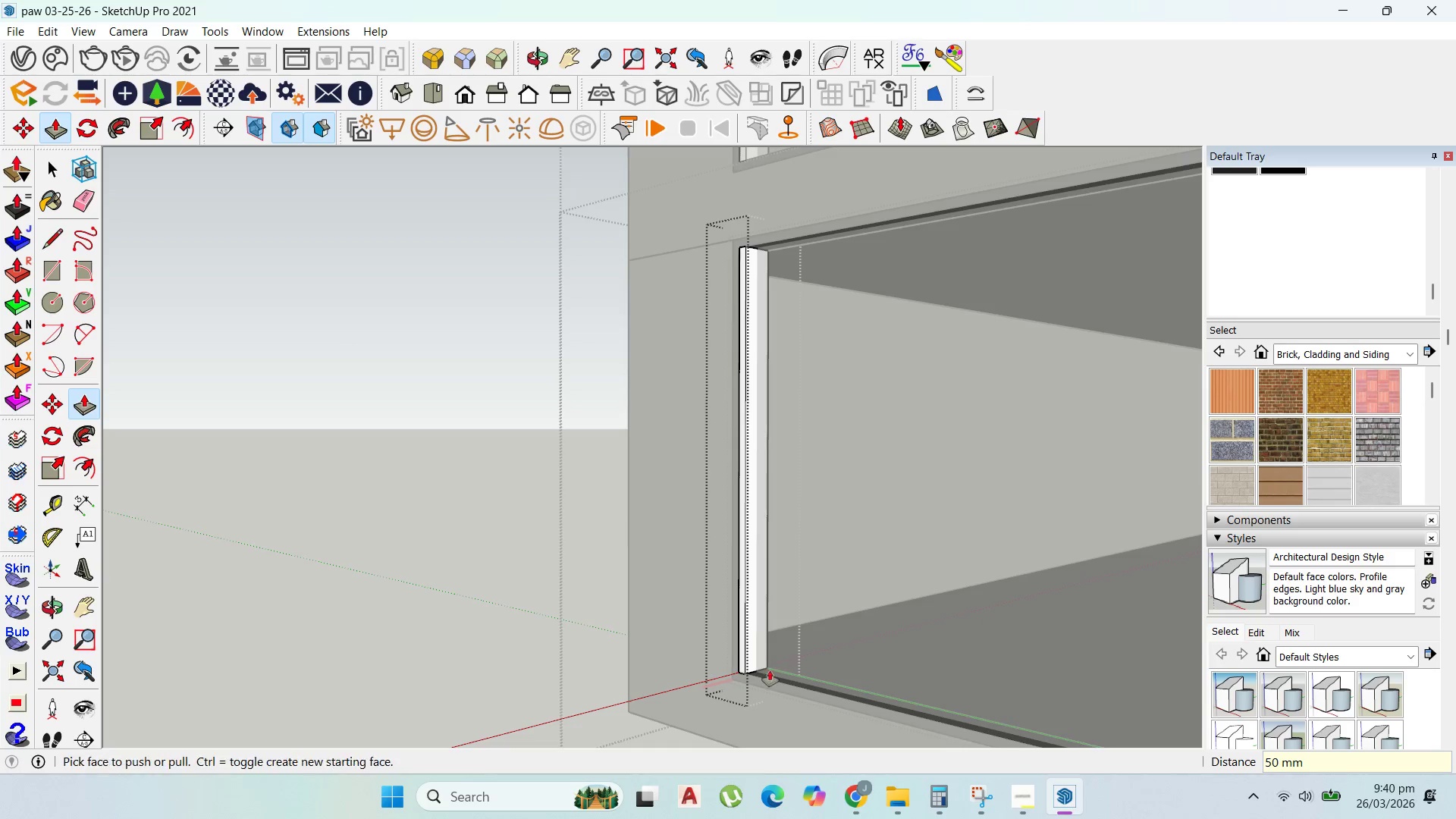 
left_click_drag(start_coordinate=[753, 646], to_coordinate=[790, 663])
 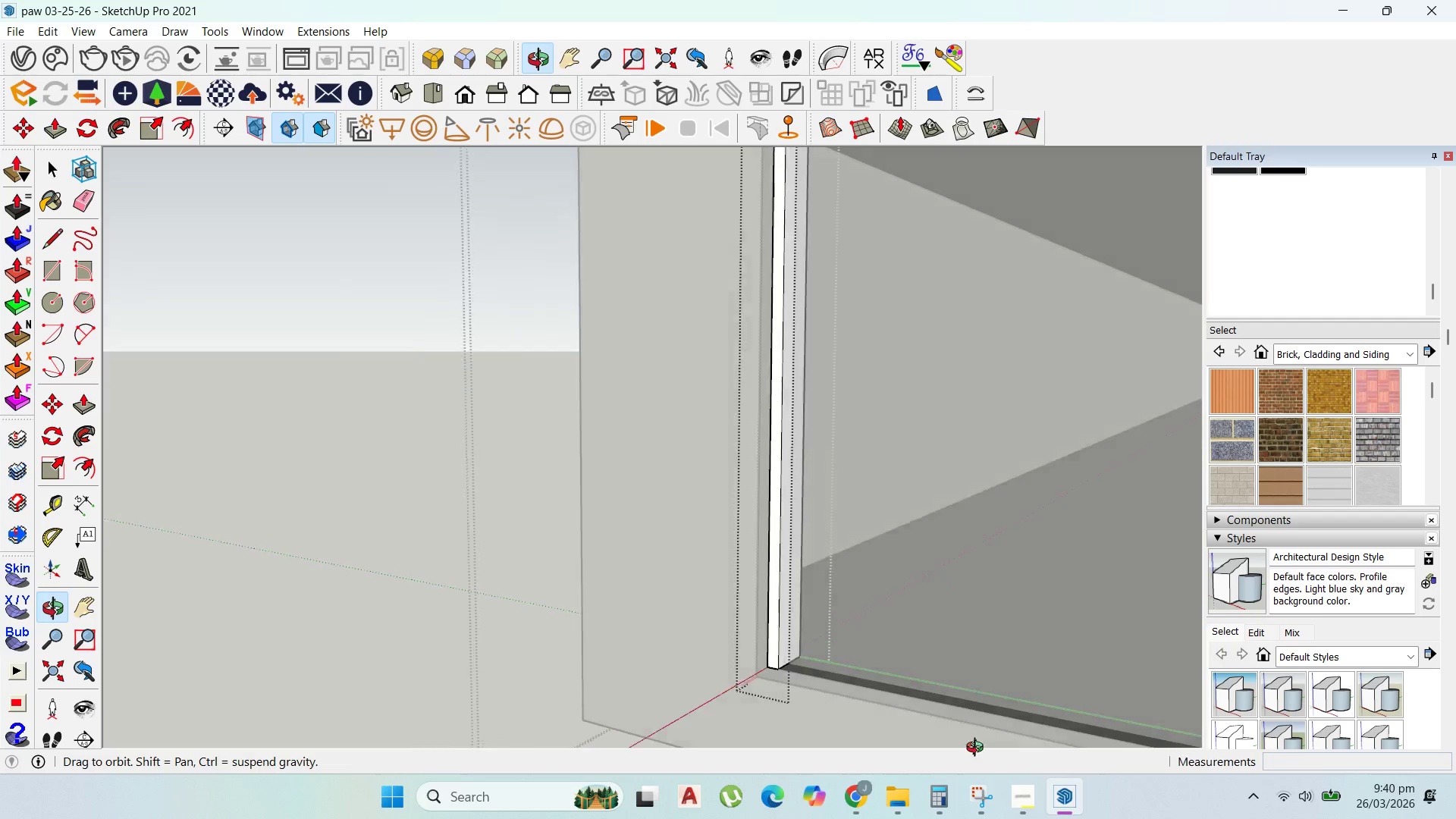 
key(Enter)
 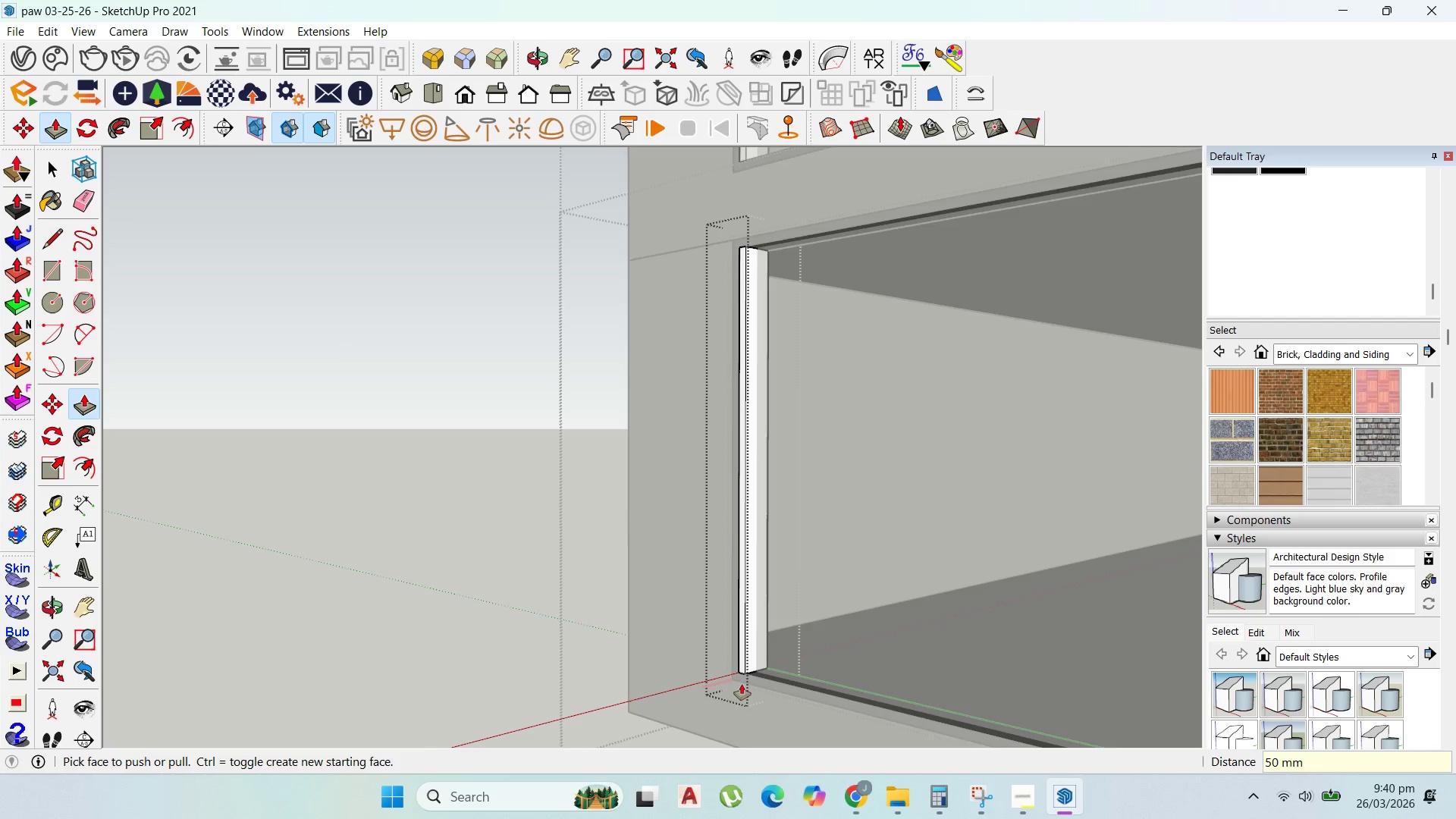 
scroll: coordinate [777, 690], scroll_direction: up, amount: 4.0
 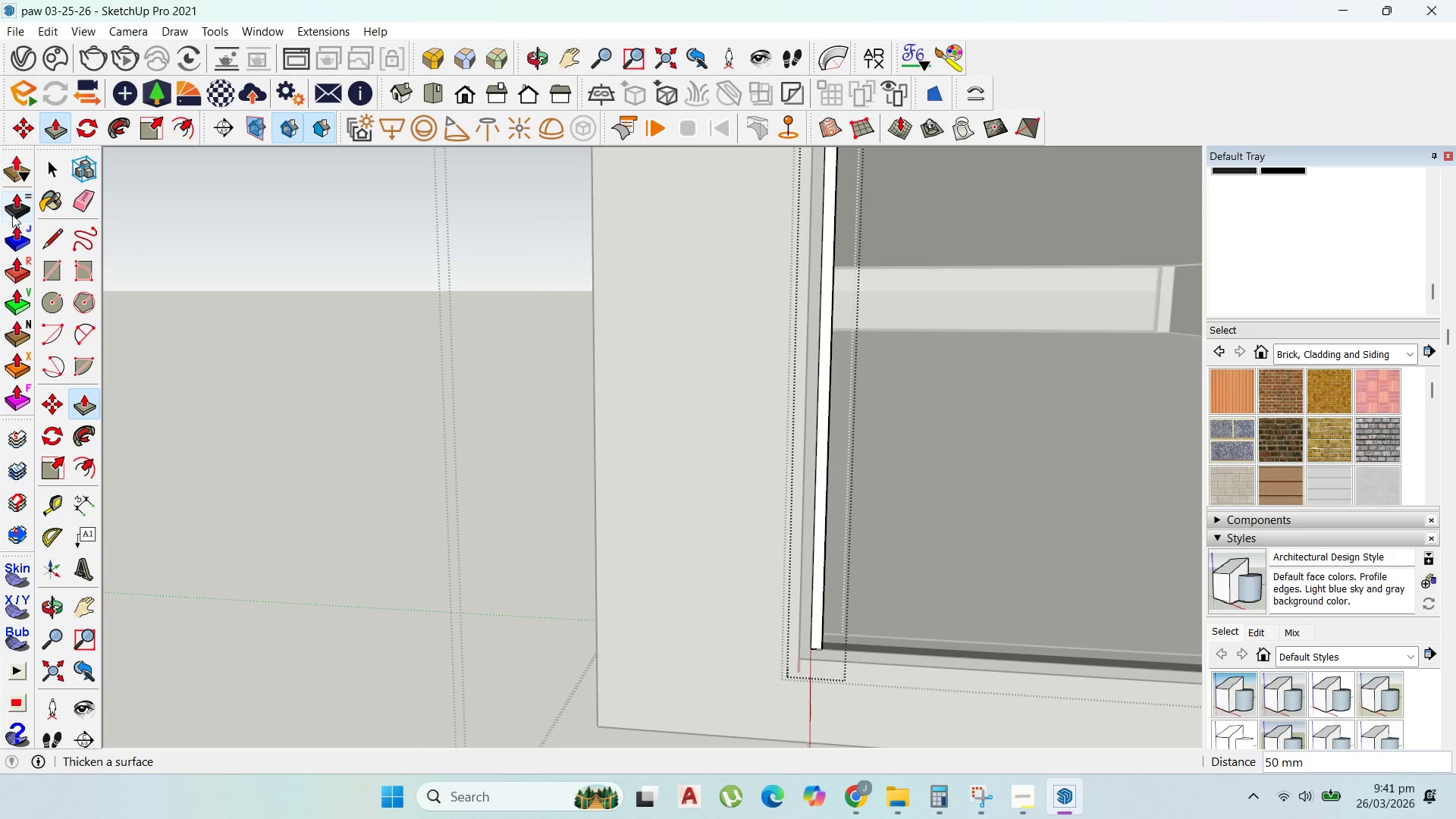 
left_click([47, 170])
 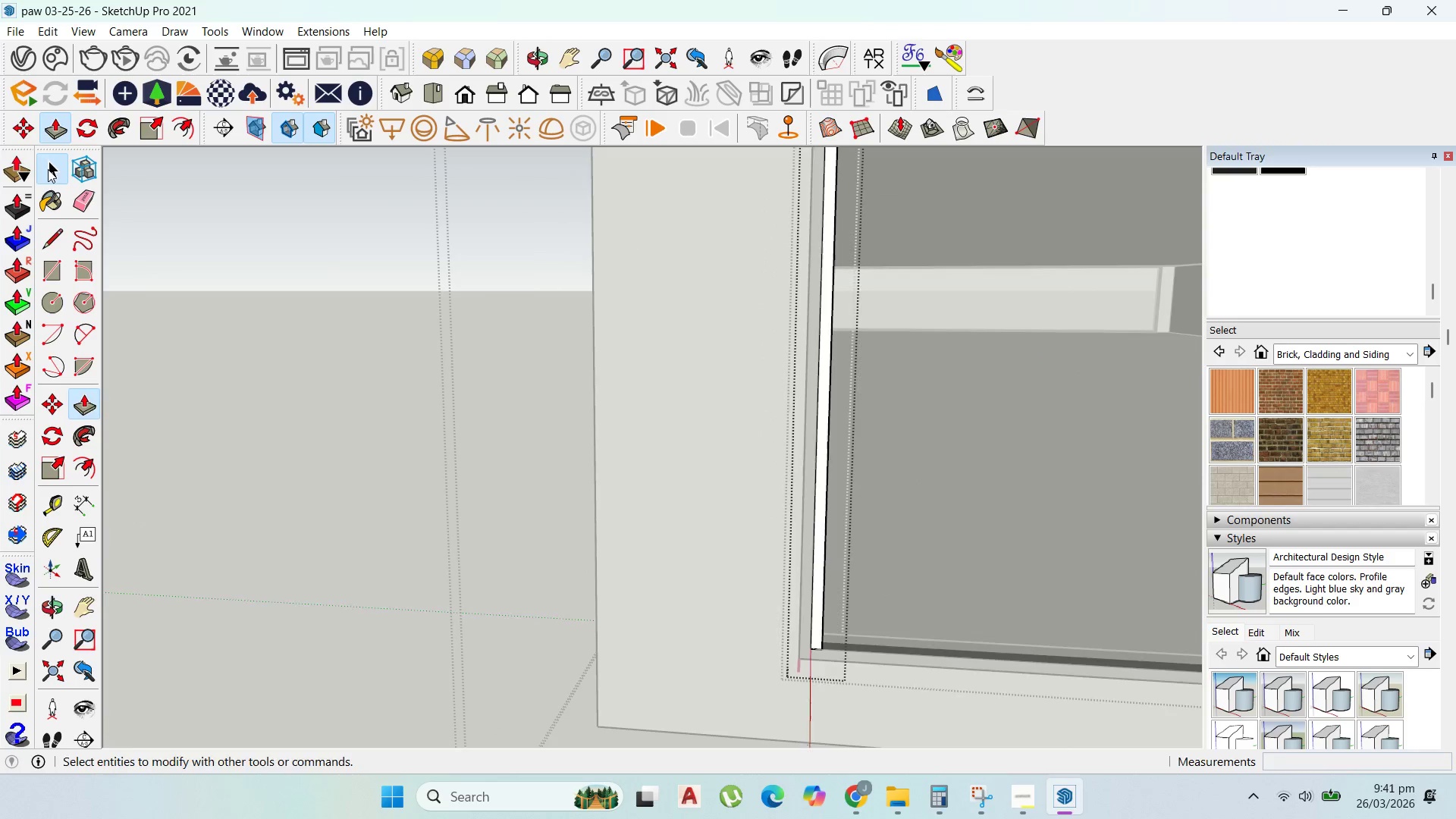 
key(Escape)
 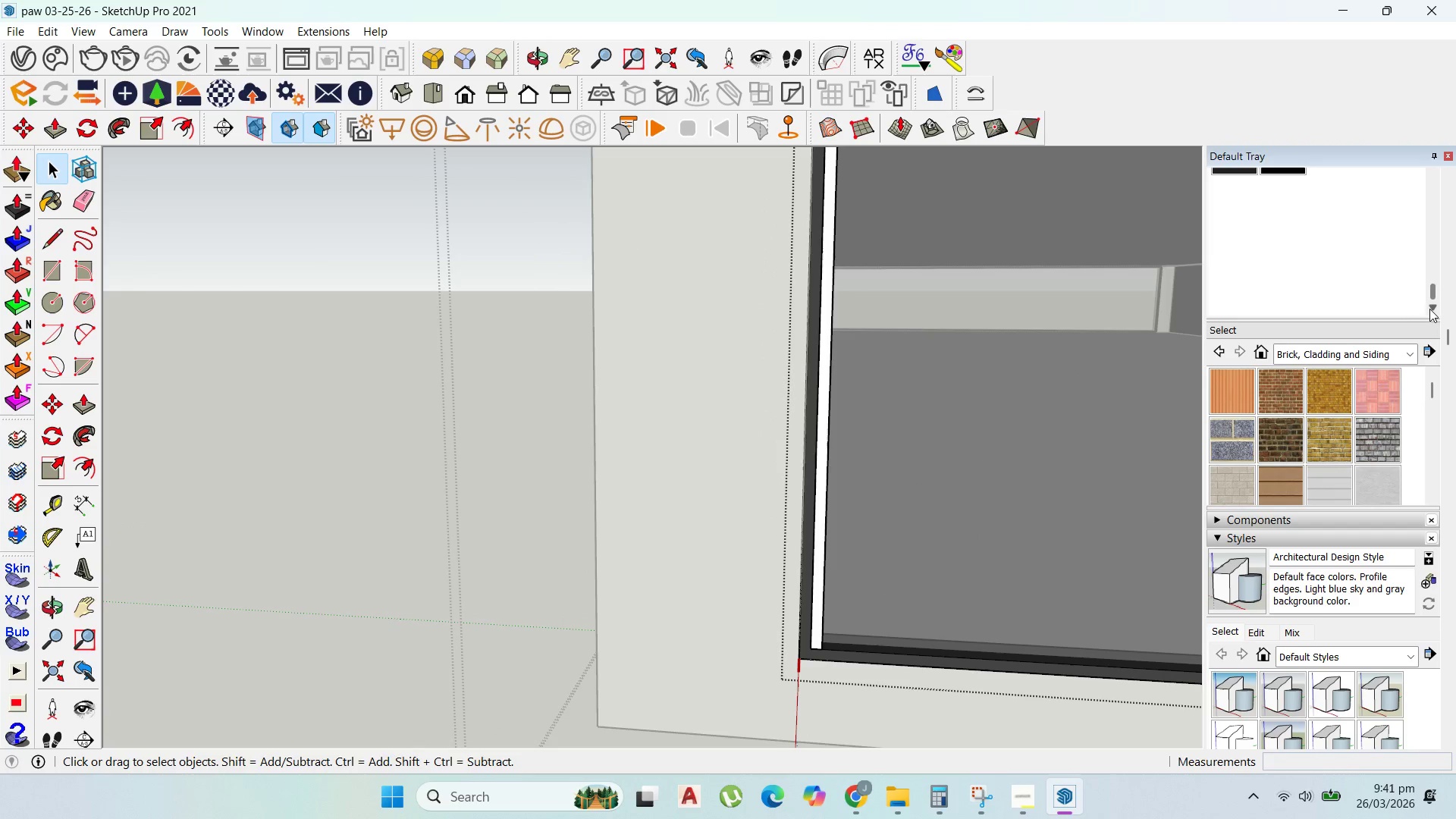 
scroll: coordinate [1425, 437], scroll_direction: up, amount: 13.0
 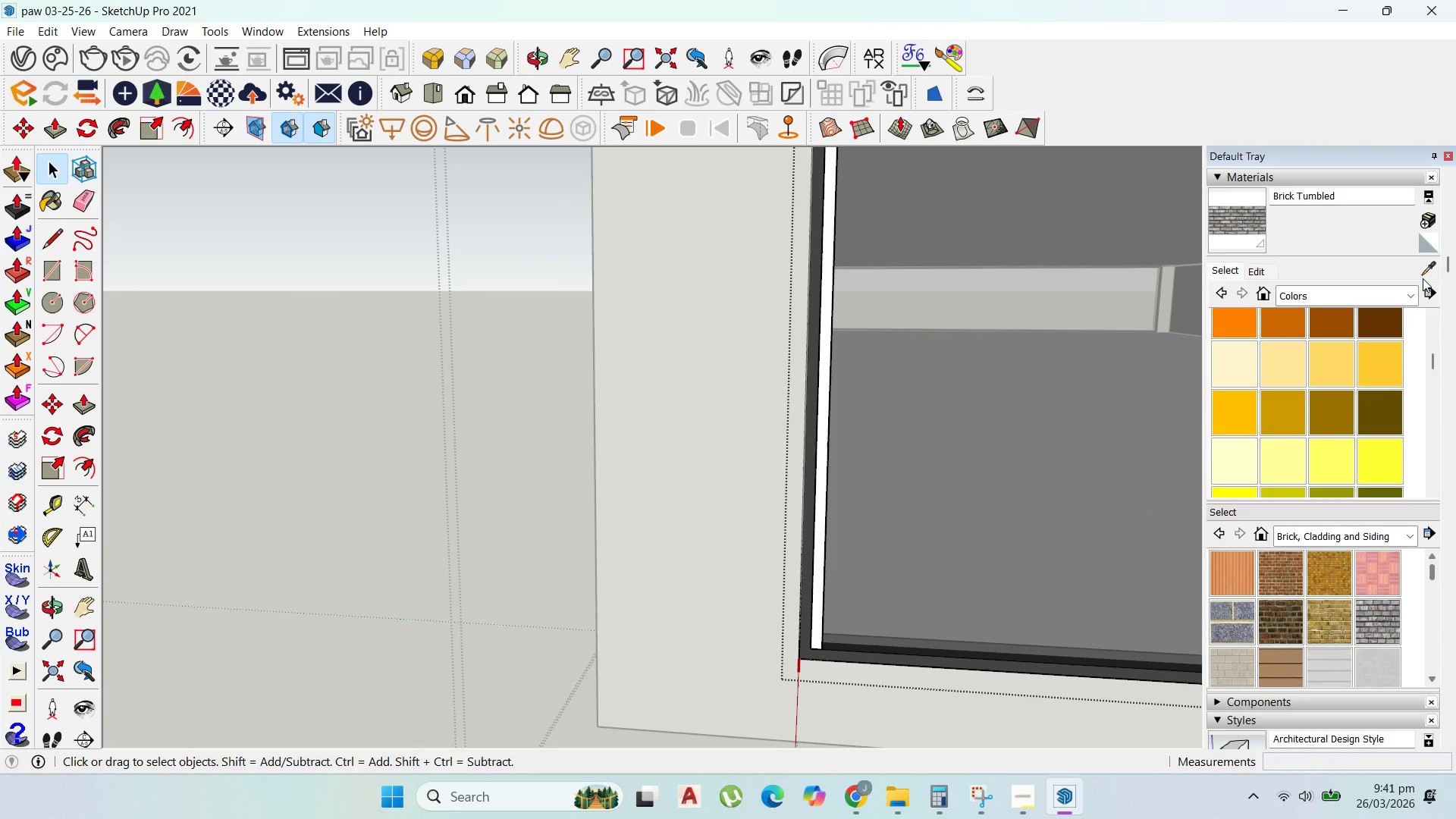 
left_click([1424, 268])
 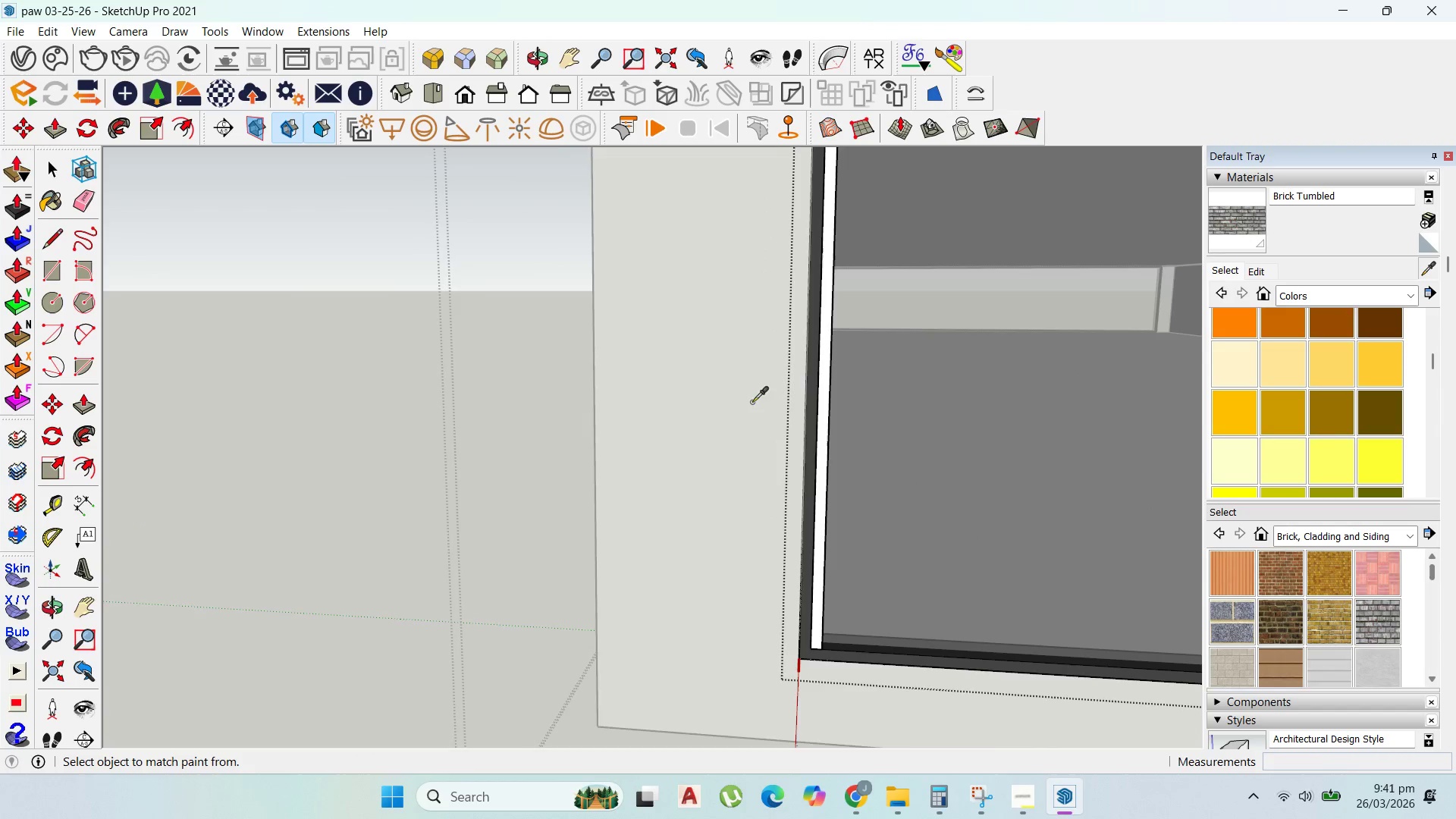 
scroll: coordinate [799, 417], scroll_direction: up, amount: 2.0
 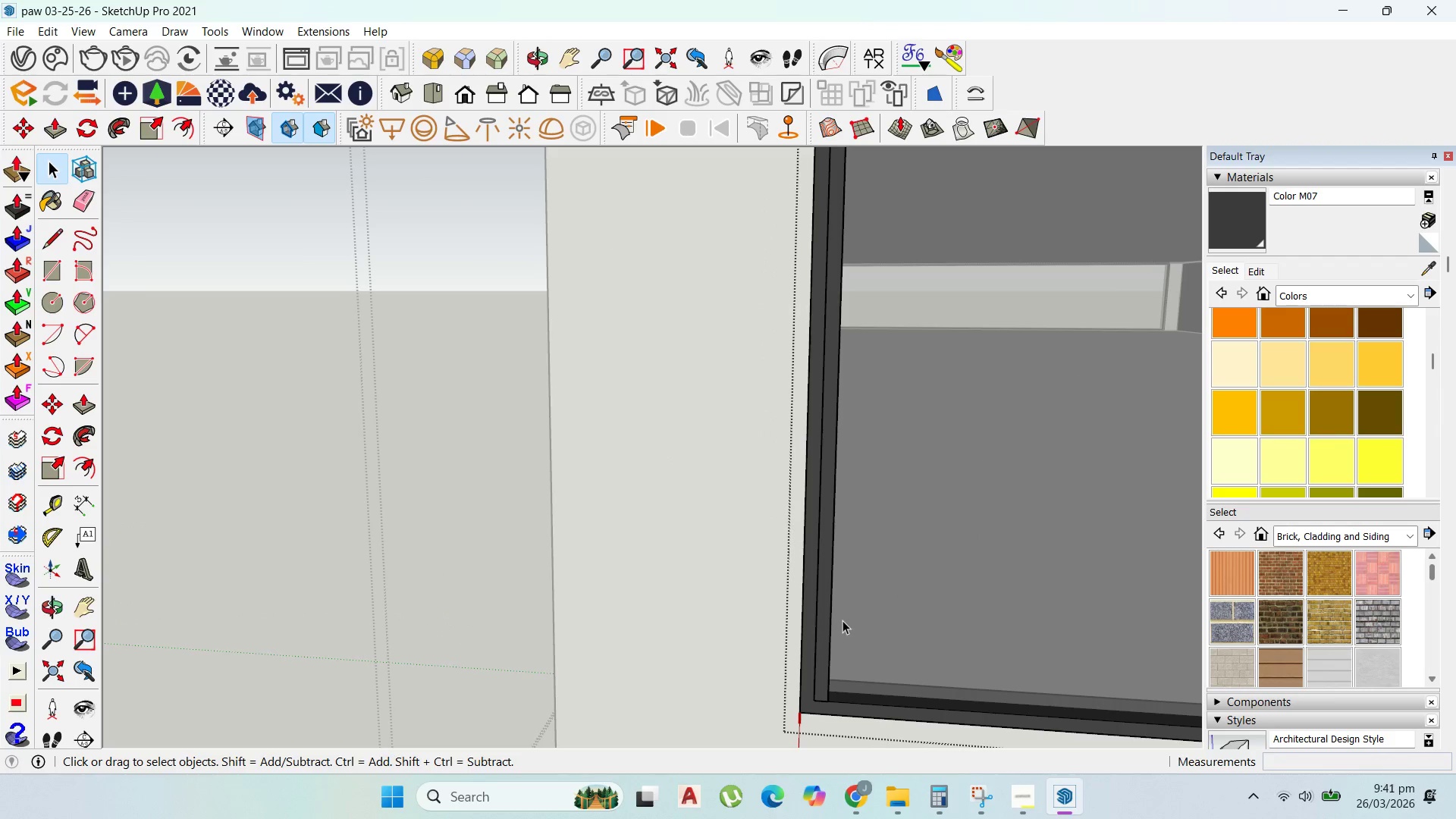 
key(M)
 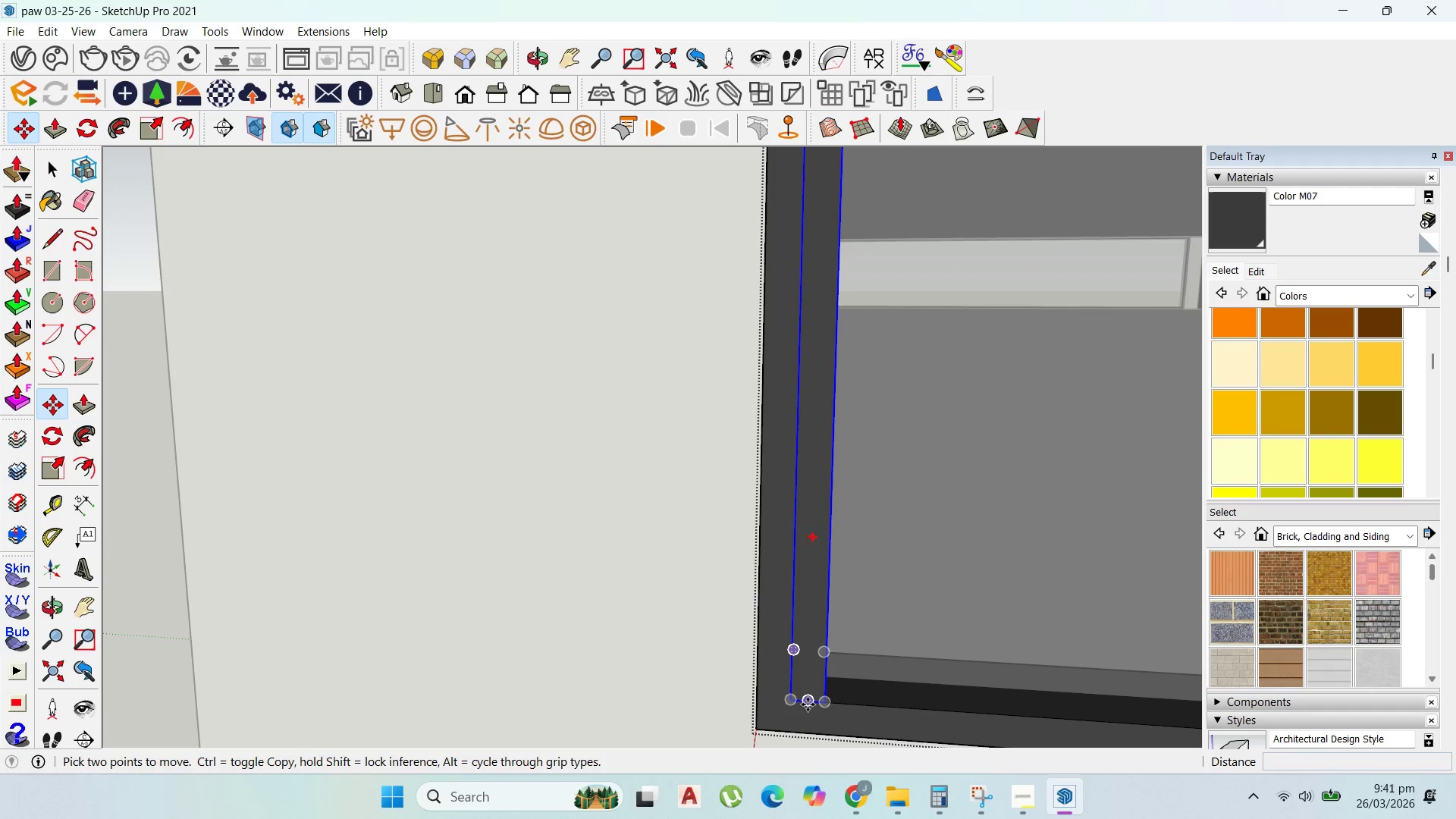 
scroll: coordinate [817, 698], scroll_direction: up, amount: 9.0
 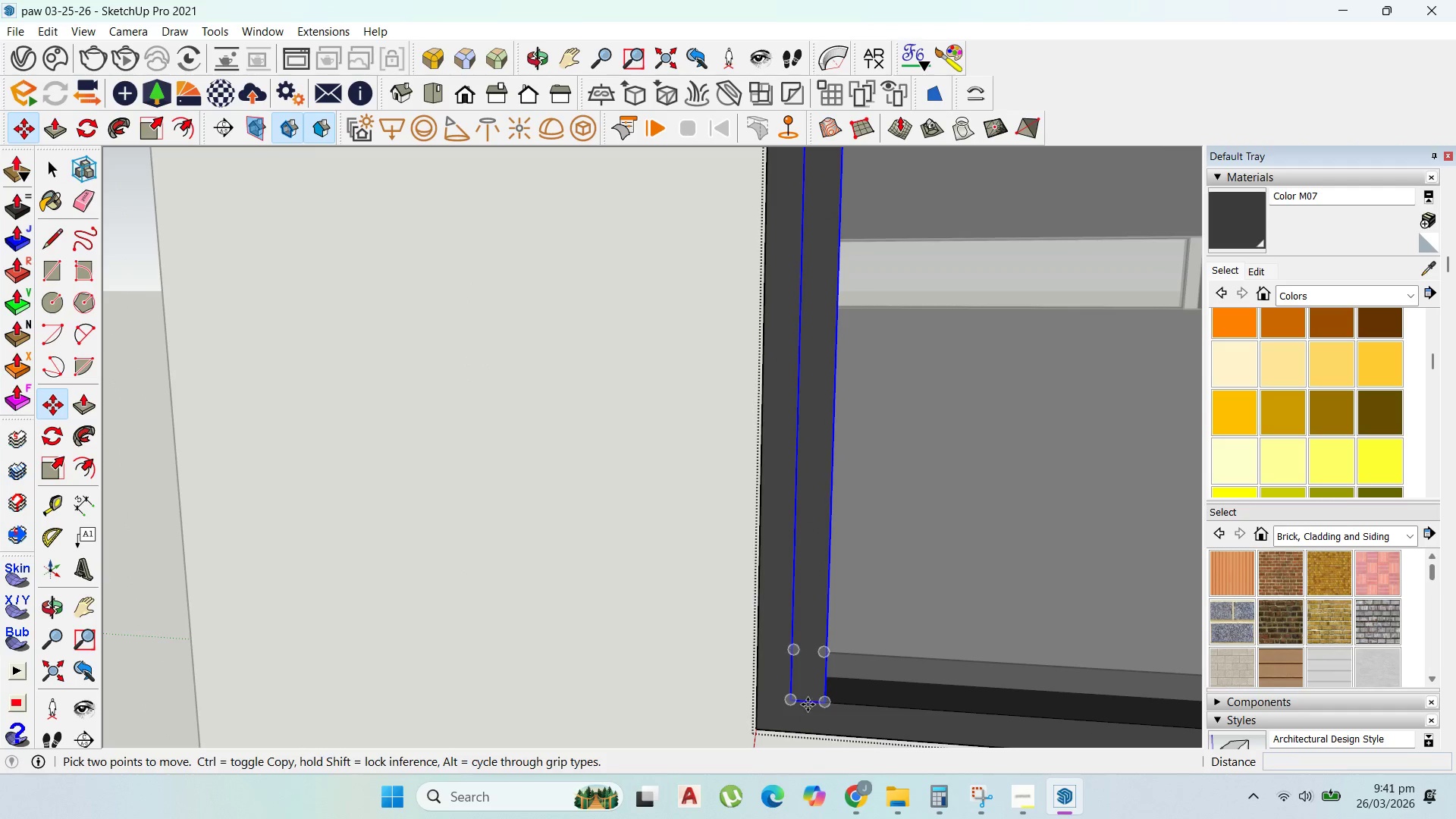 
left_click([808, 704])
 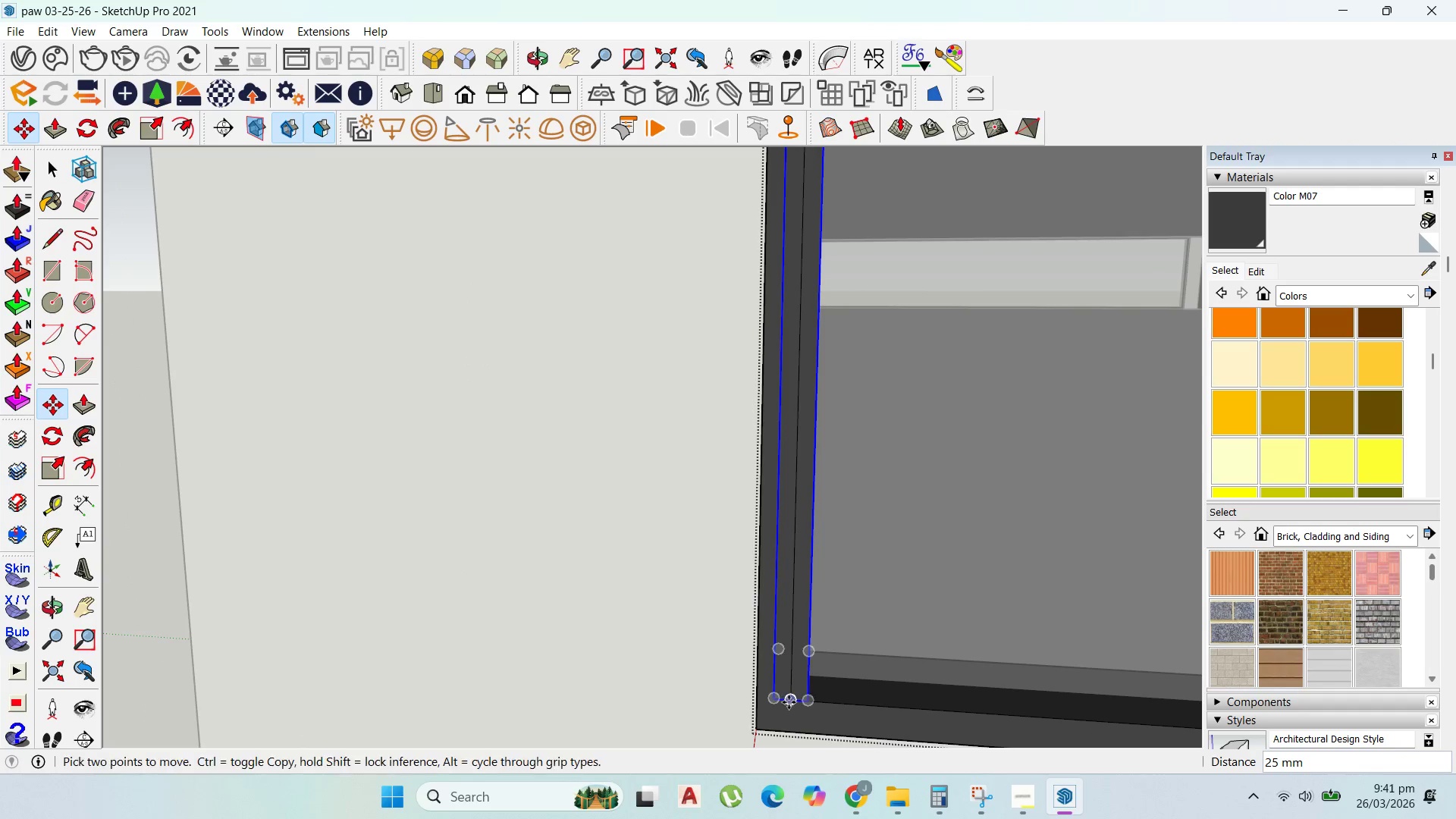 
double_click([791, 697])
 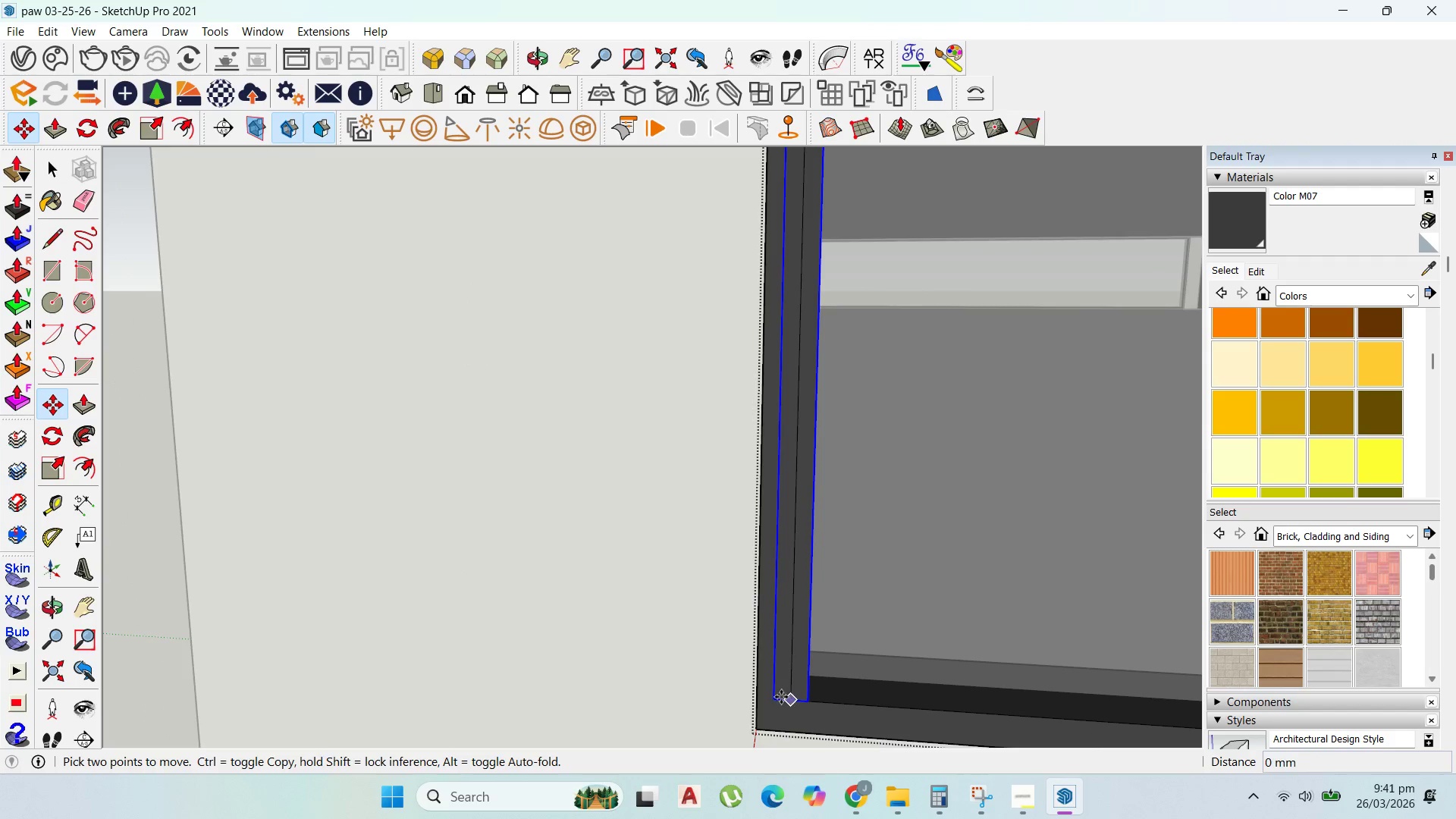 
scroll: coordinate [782, 697], scroll_direction: down, amount: 5.0
 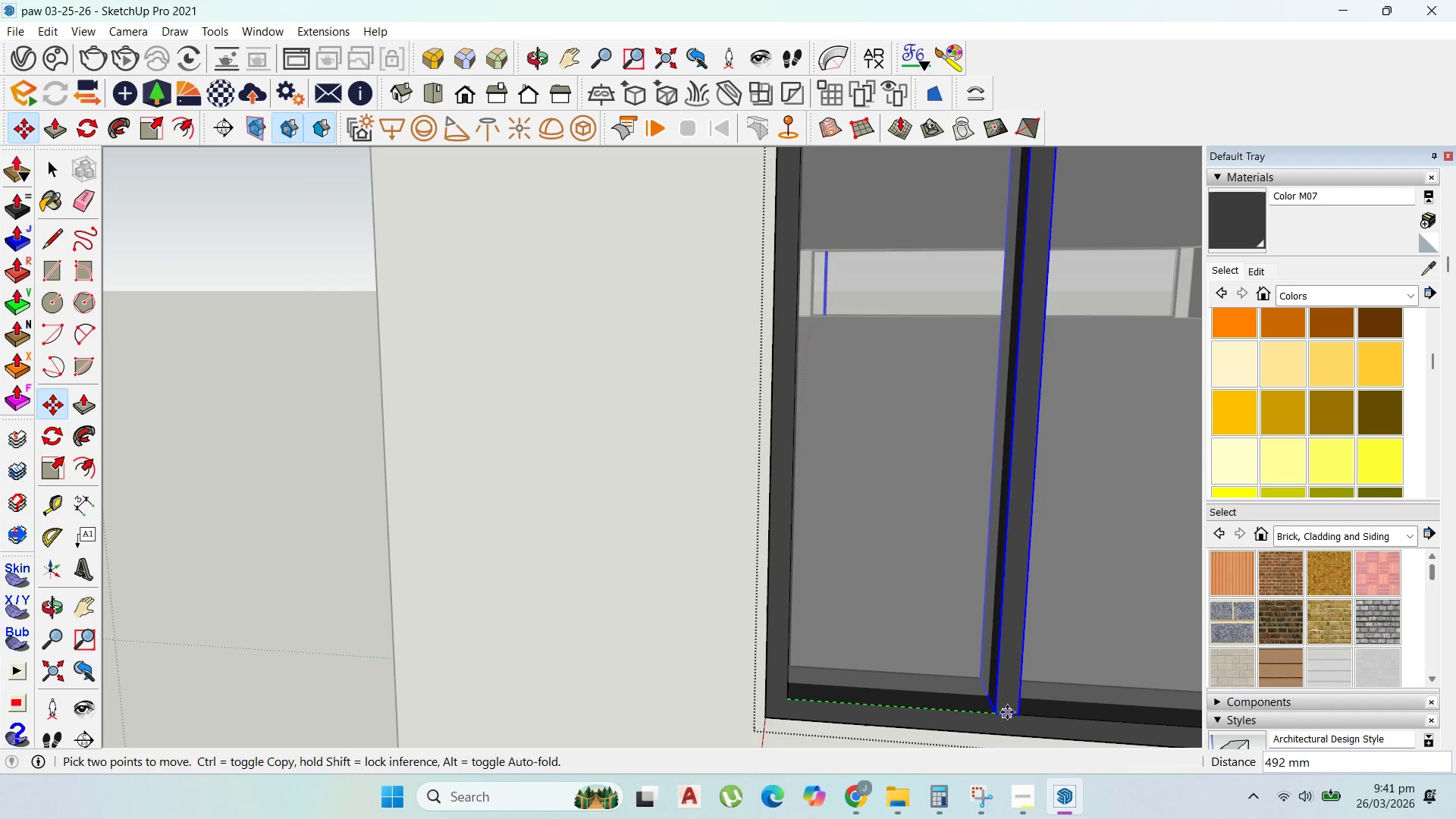 
type(1000)
 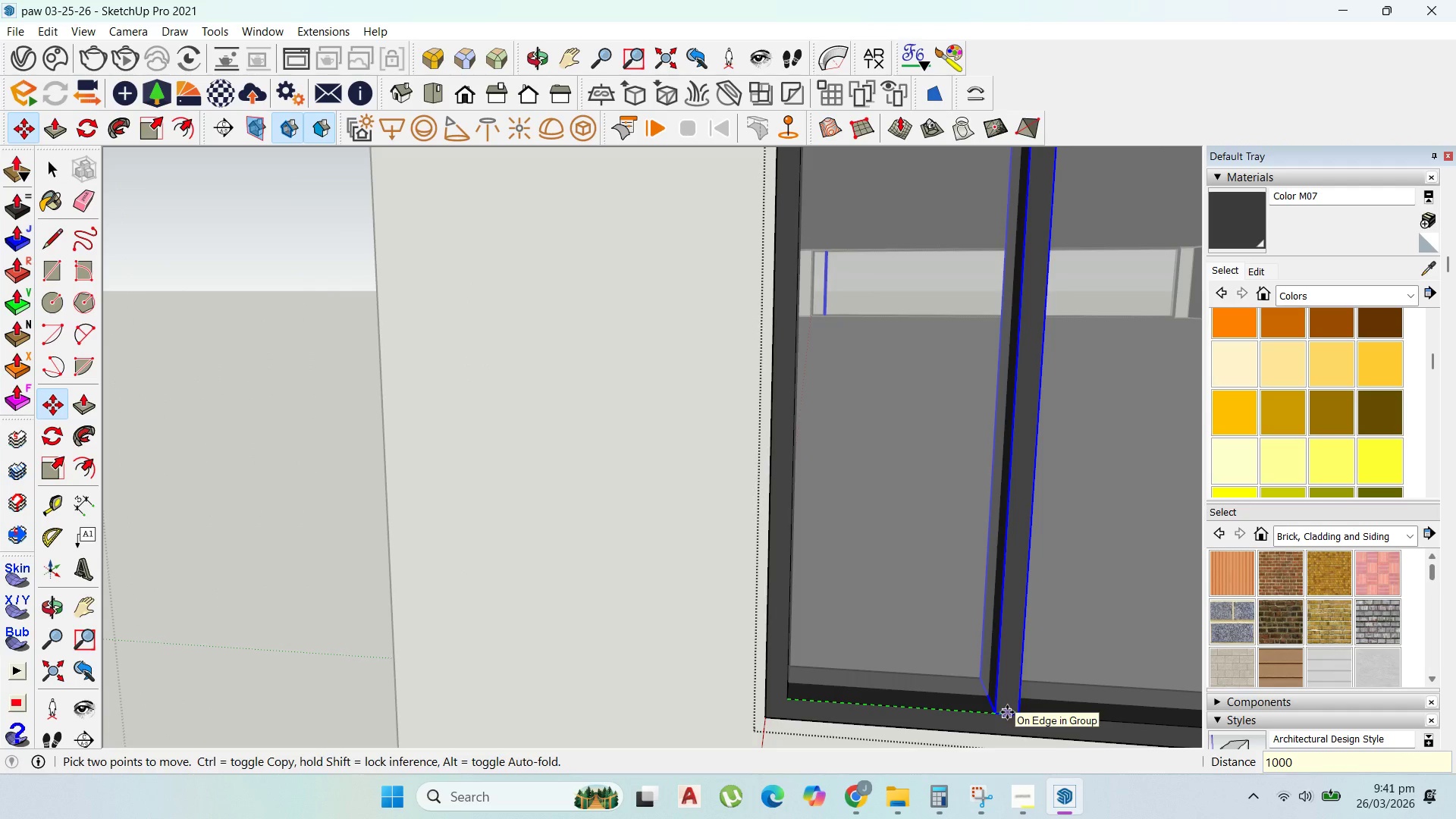 
key(Enter)
 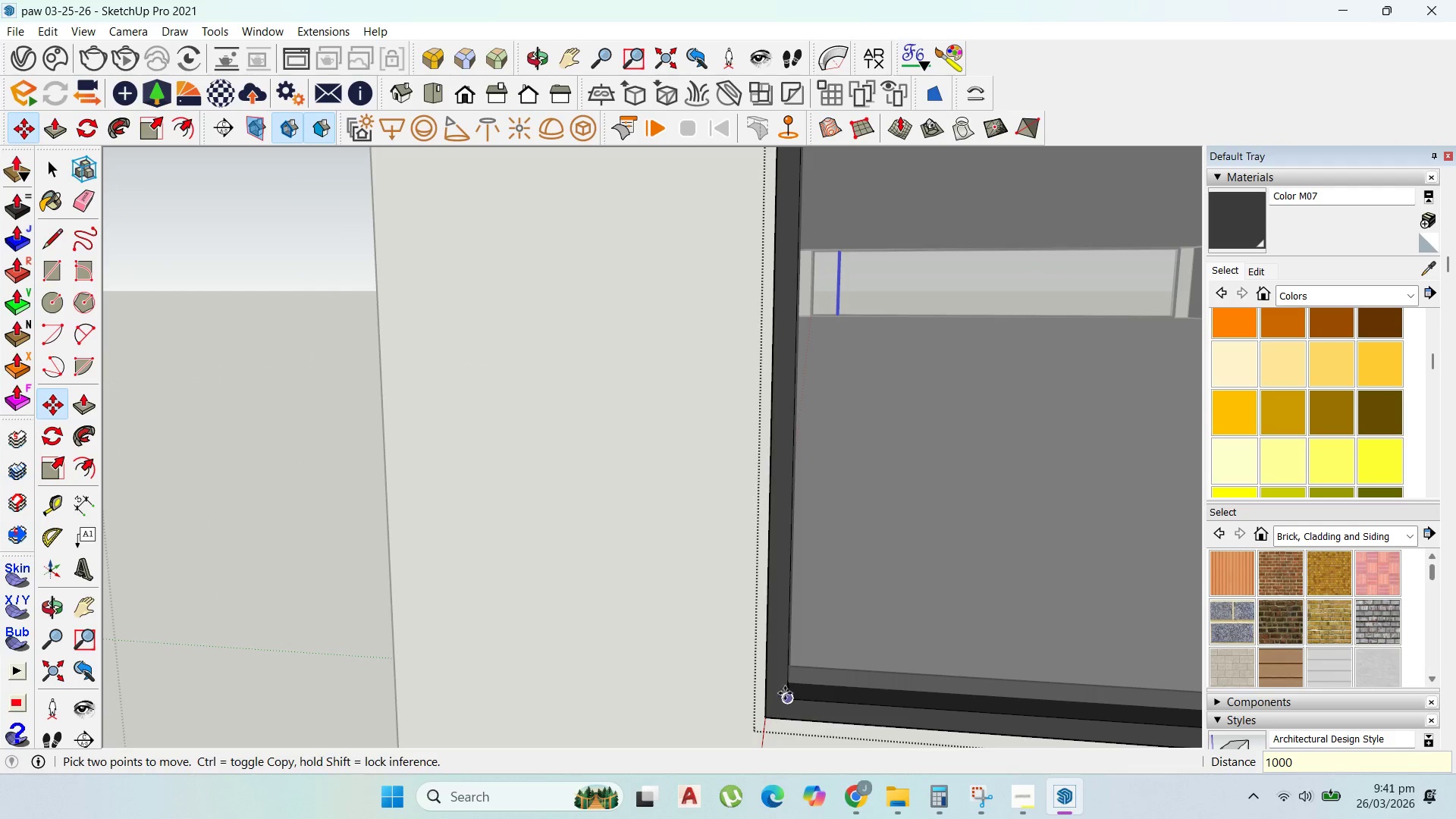 
left_click([788, 696])
 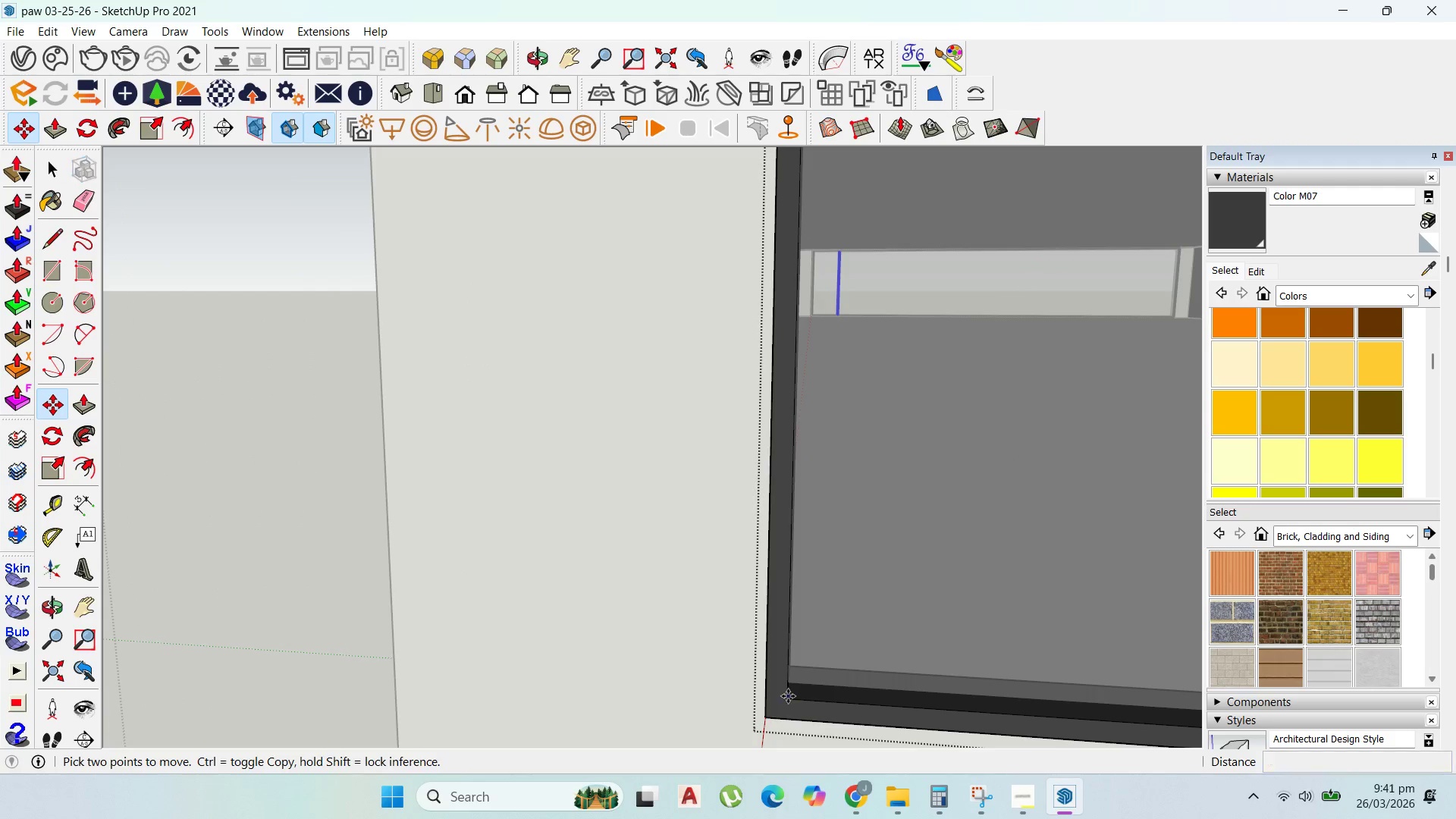 
key(Control+ControlLeft)
 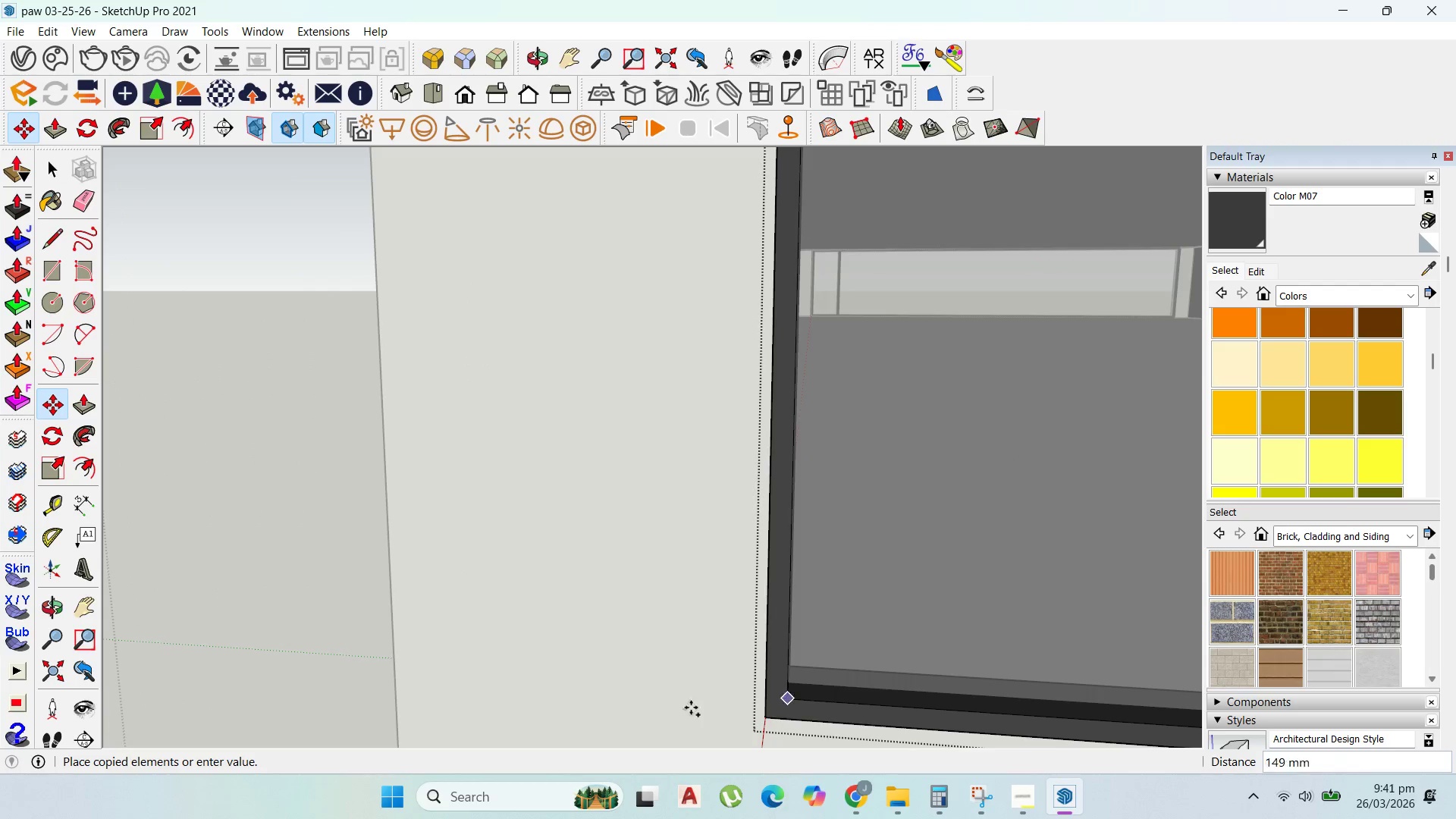 
left_click([843, 701])
 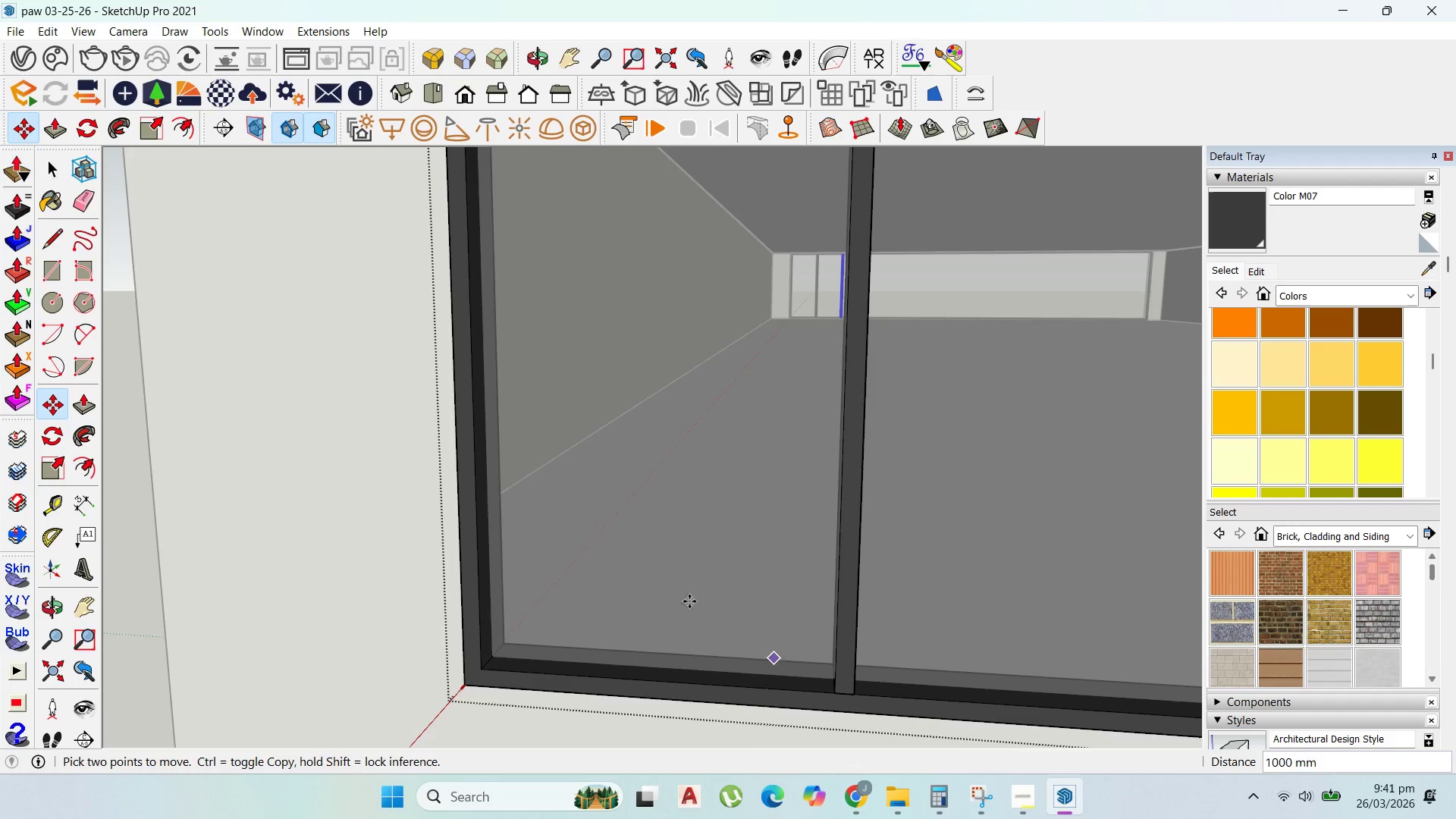 
scroll: coordinate [645, 653], scroll_direction: down, amount: 28.0
 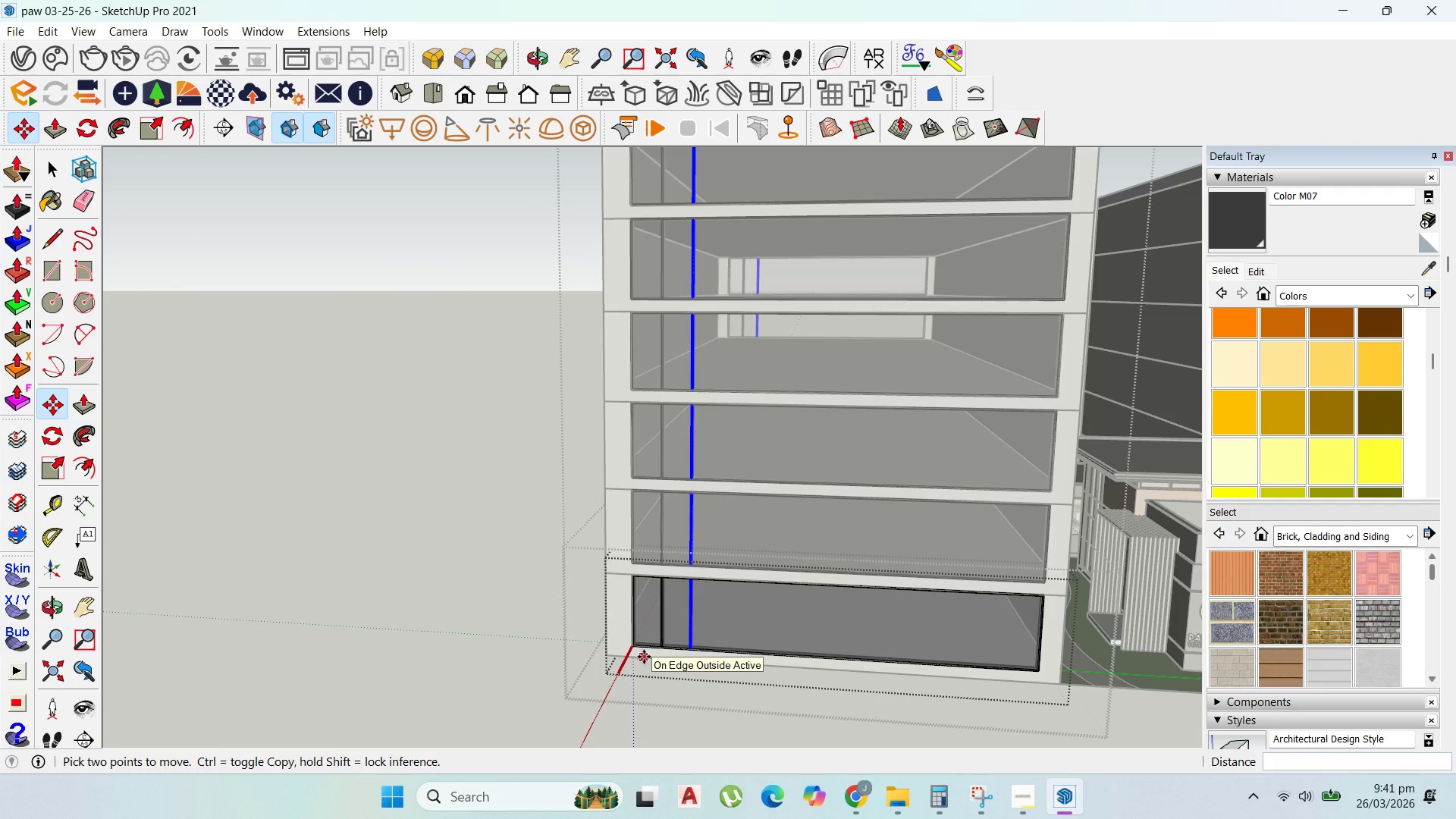 
key(NumpadMultiply)
 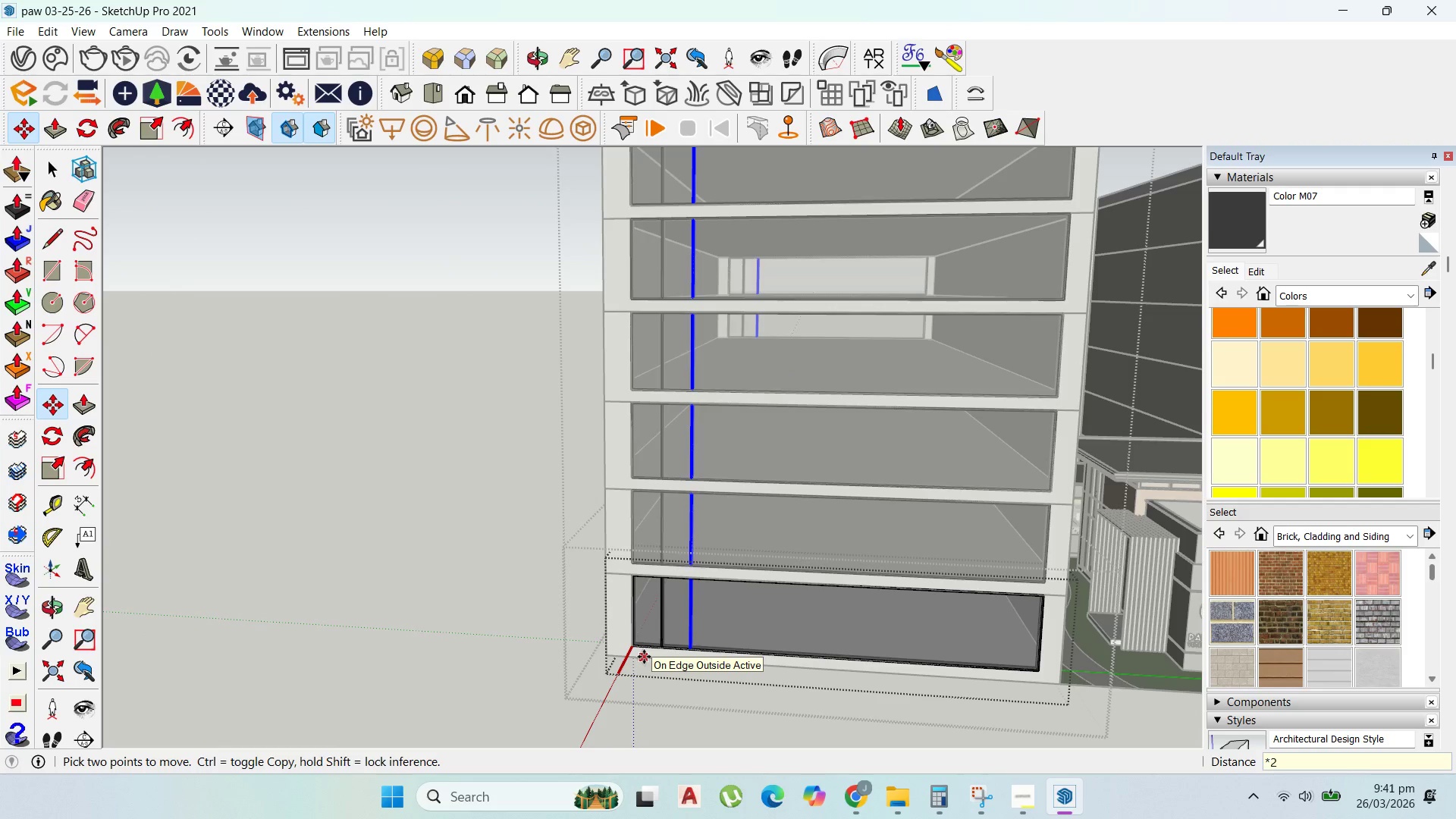 
key(Numpad2)
 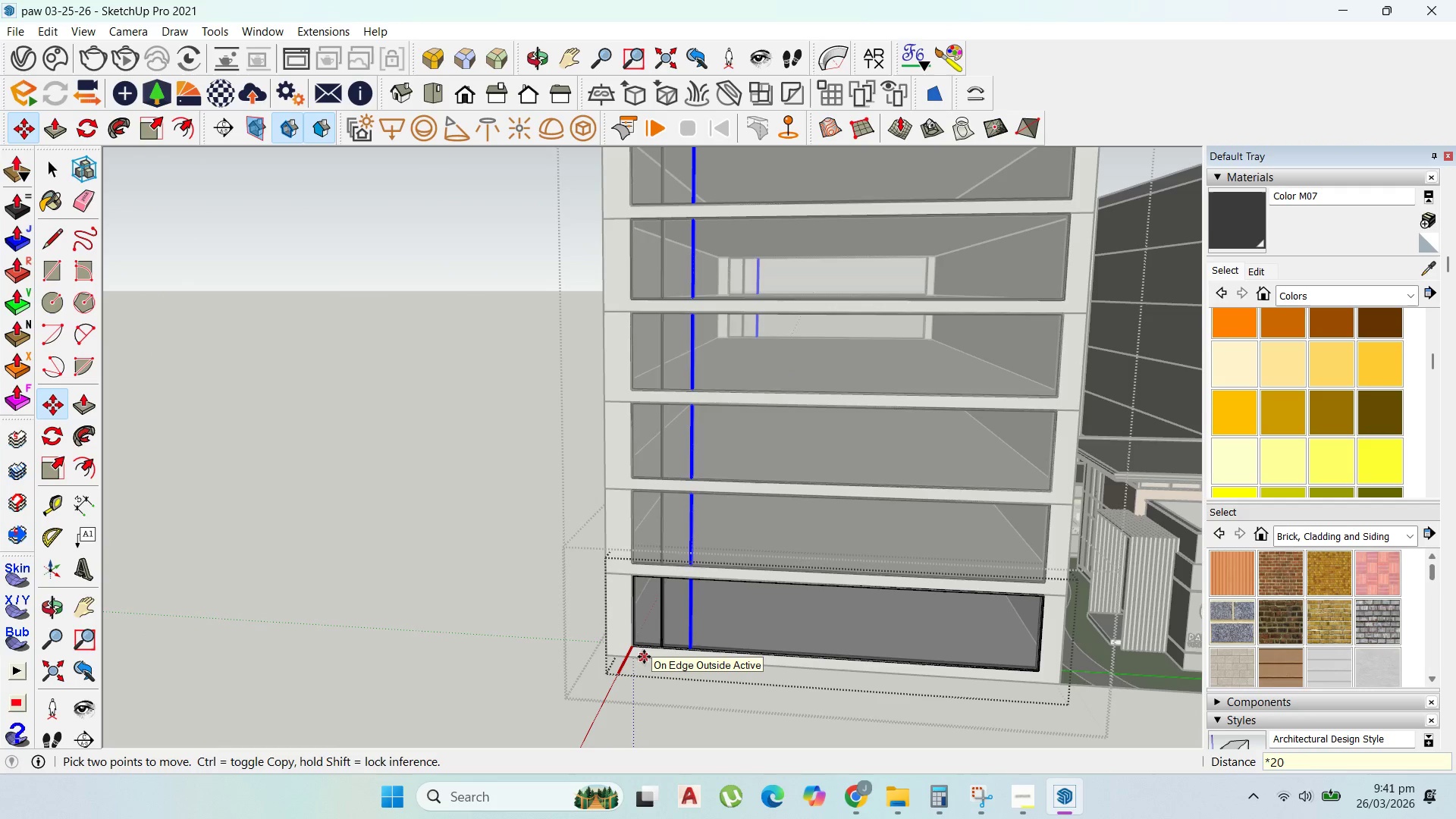 
key(Numpad0)
 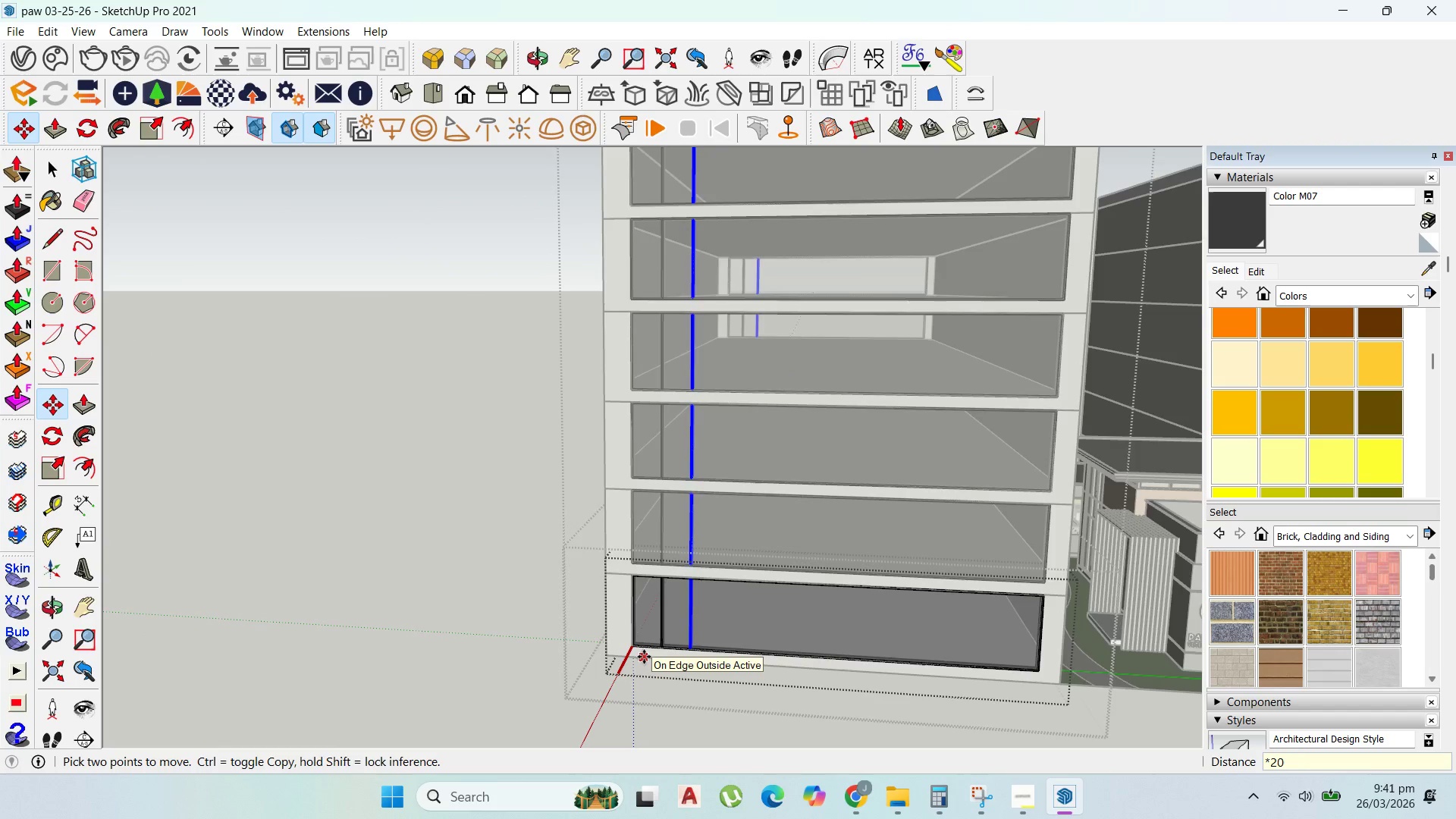 
key(Enter)
 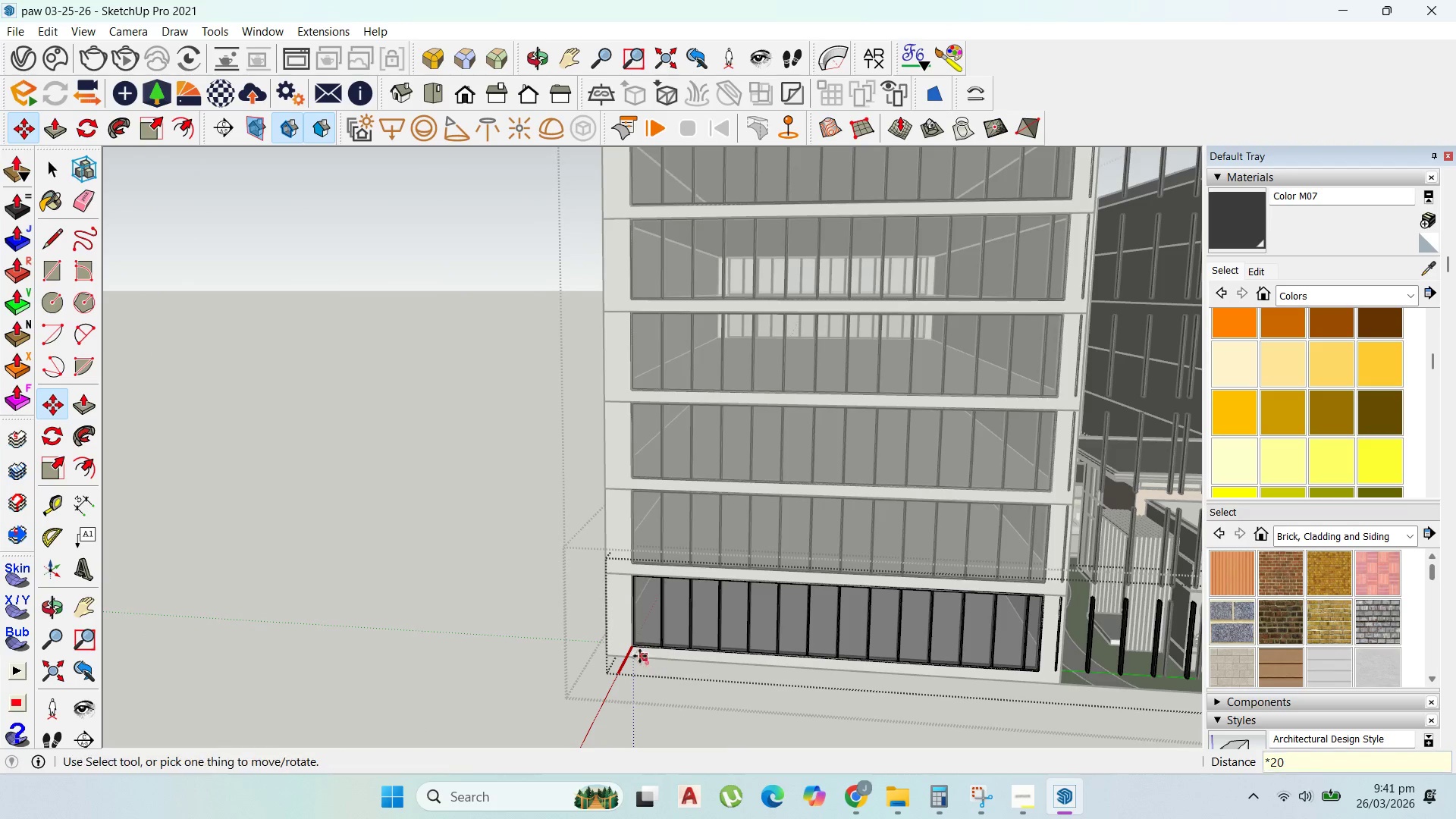 
scroll: coordinate [576, 651], scroll_direction: down, amount: 18.0
 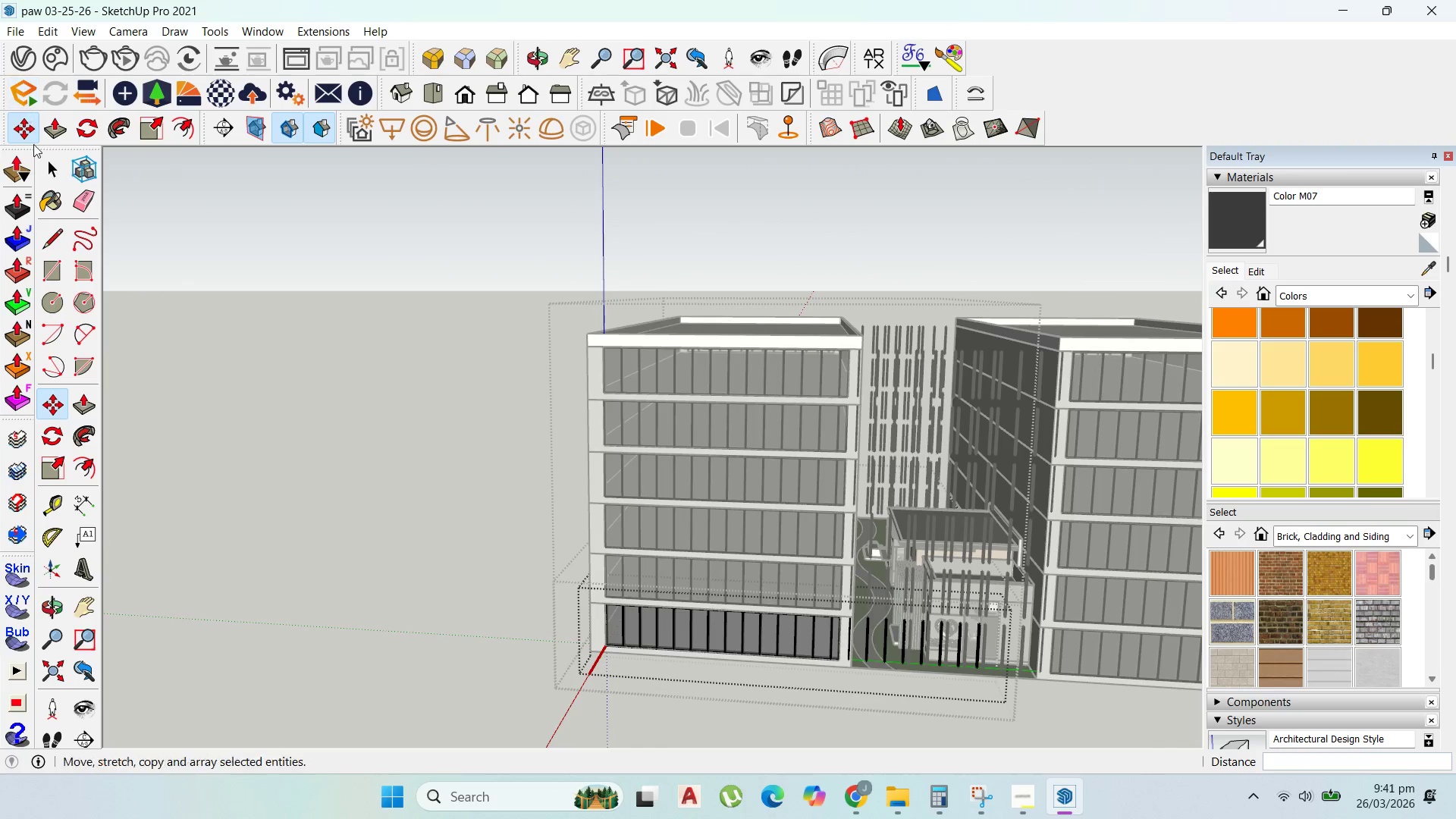 
left_click_drag(start_coordinate=[48, 169], to_coordinate=[55, 169])
 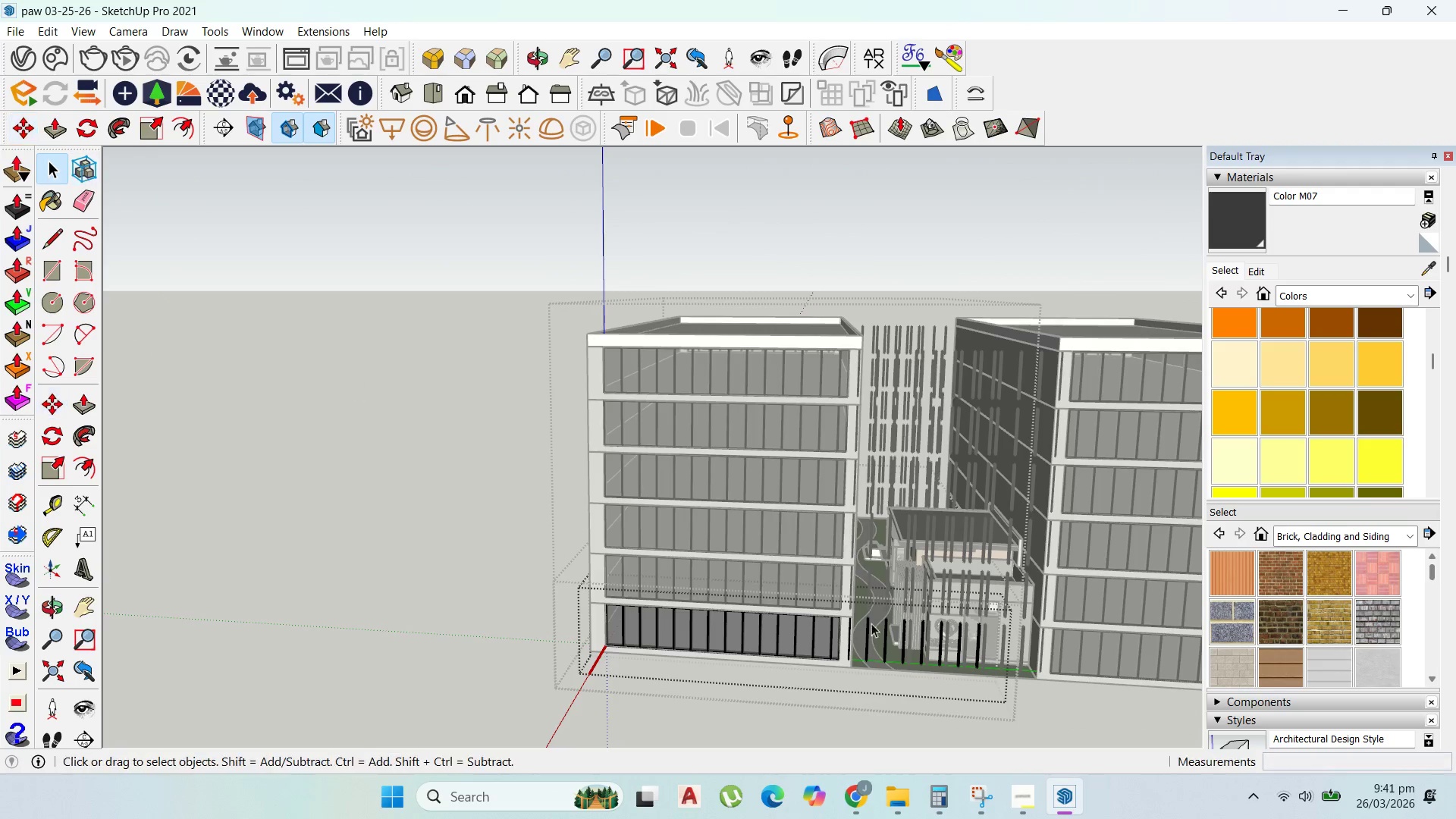 
left_click_drag(start_coordinate=[1009, 695], to_coordinate=[770, 627])
 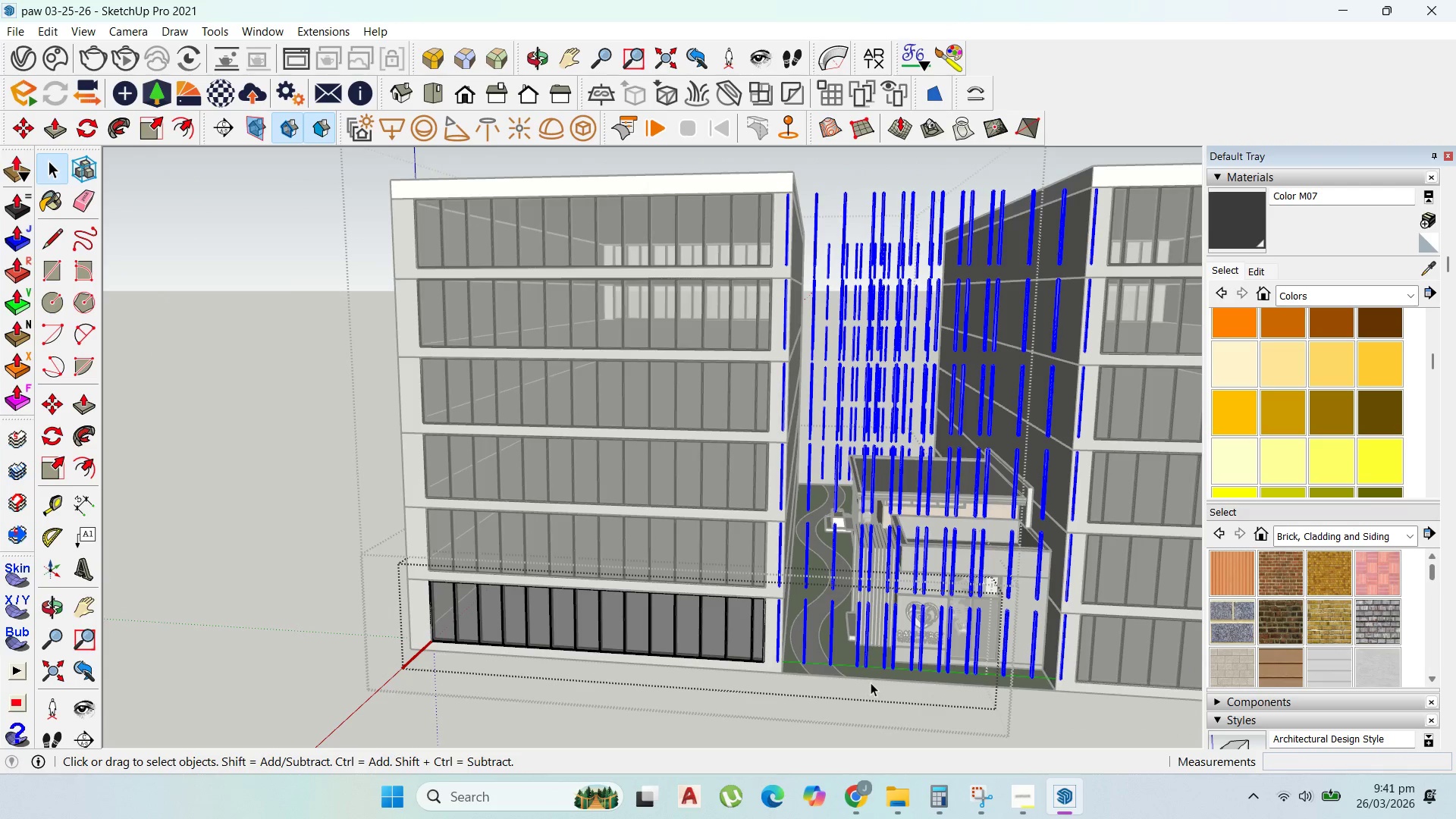 
scroll: coordinate [1019, 661], scroll_direction: up, amount: 4.0
 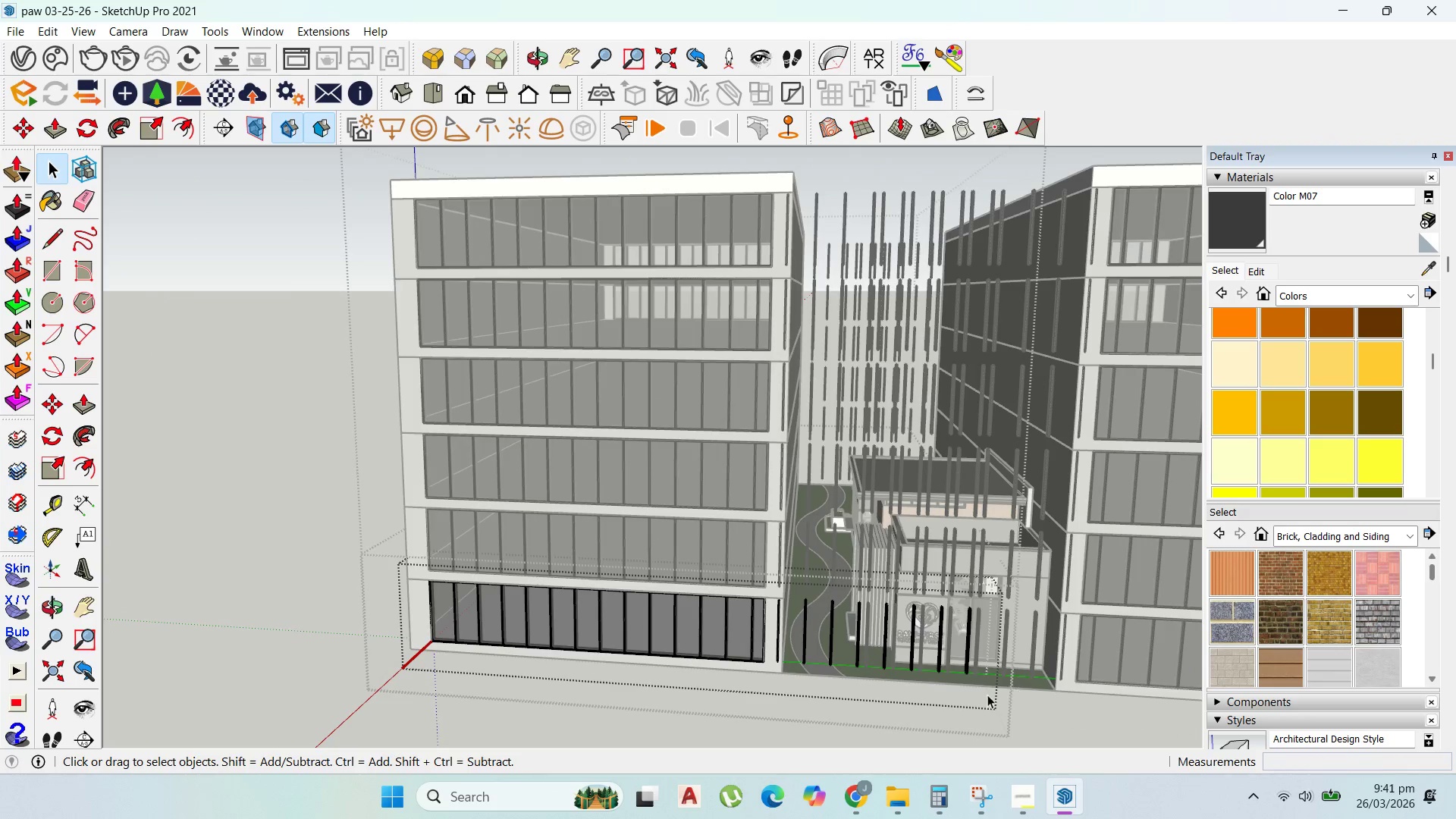 
key(Delete)
 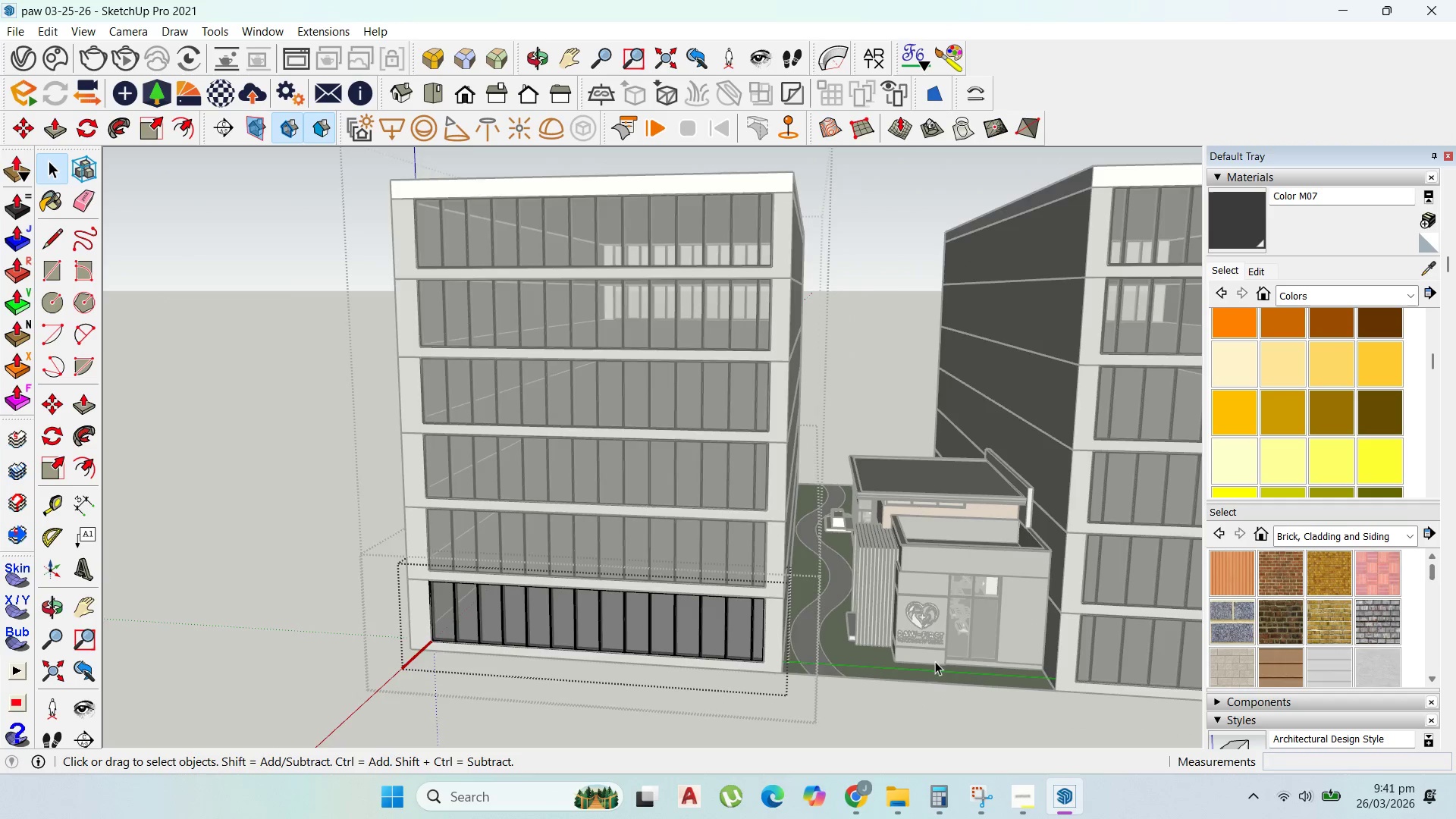 
key(Escape)
 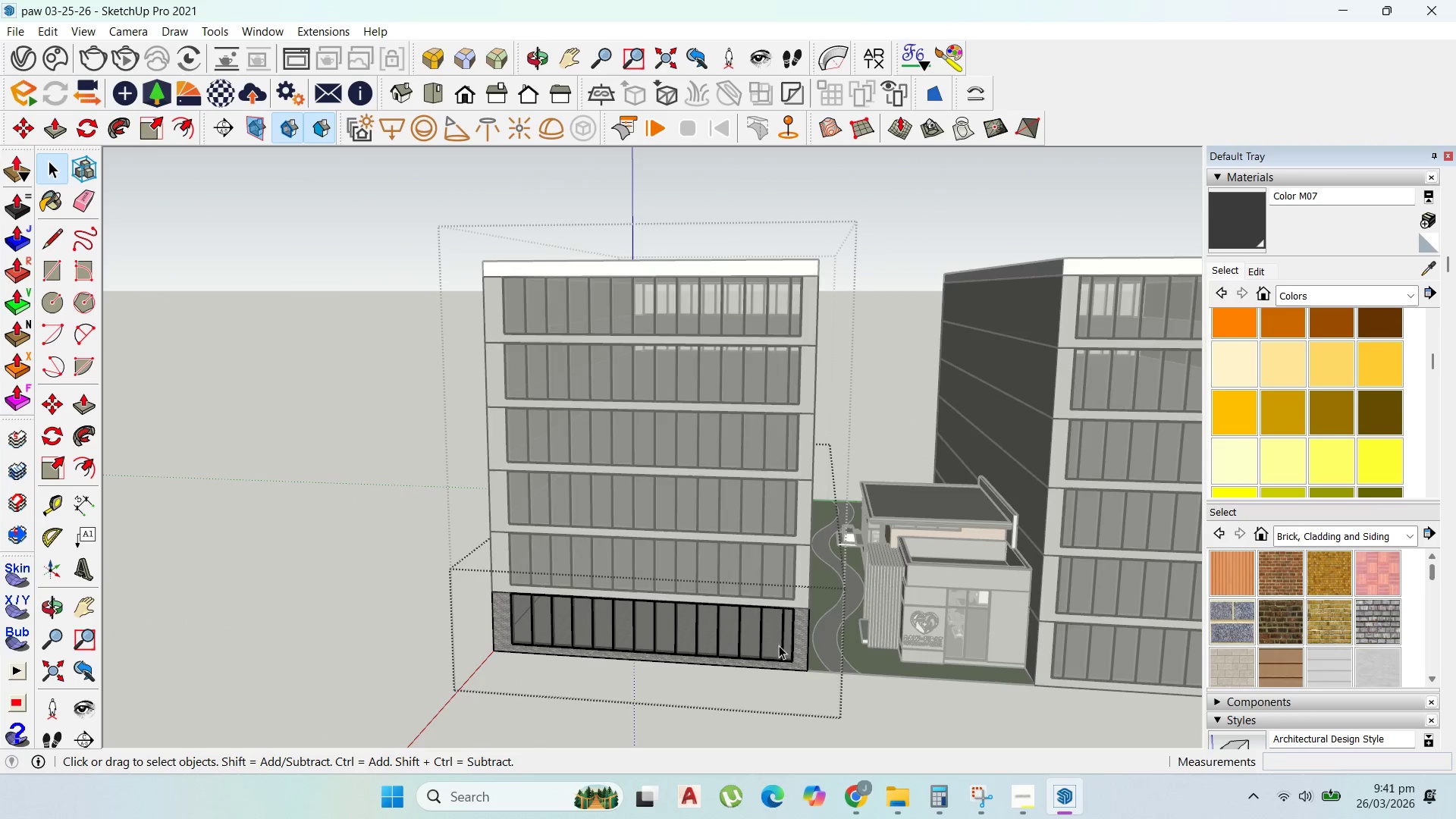 
key(Escape)
 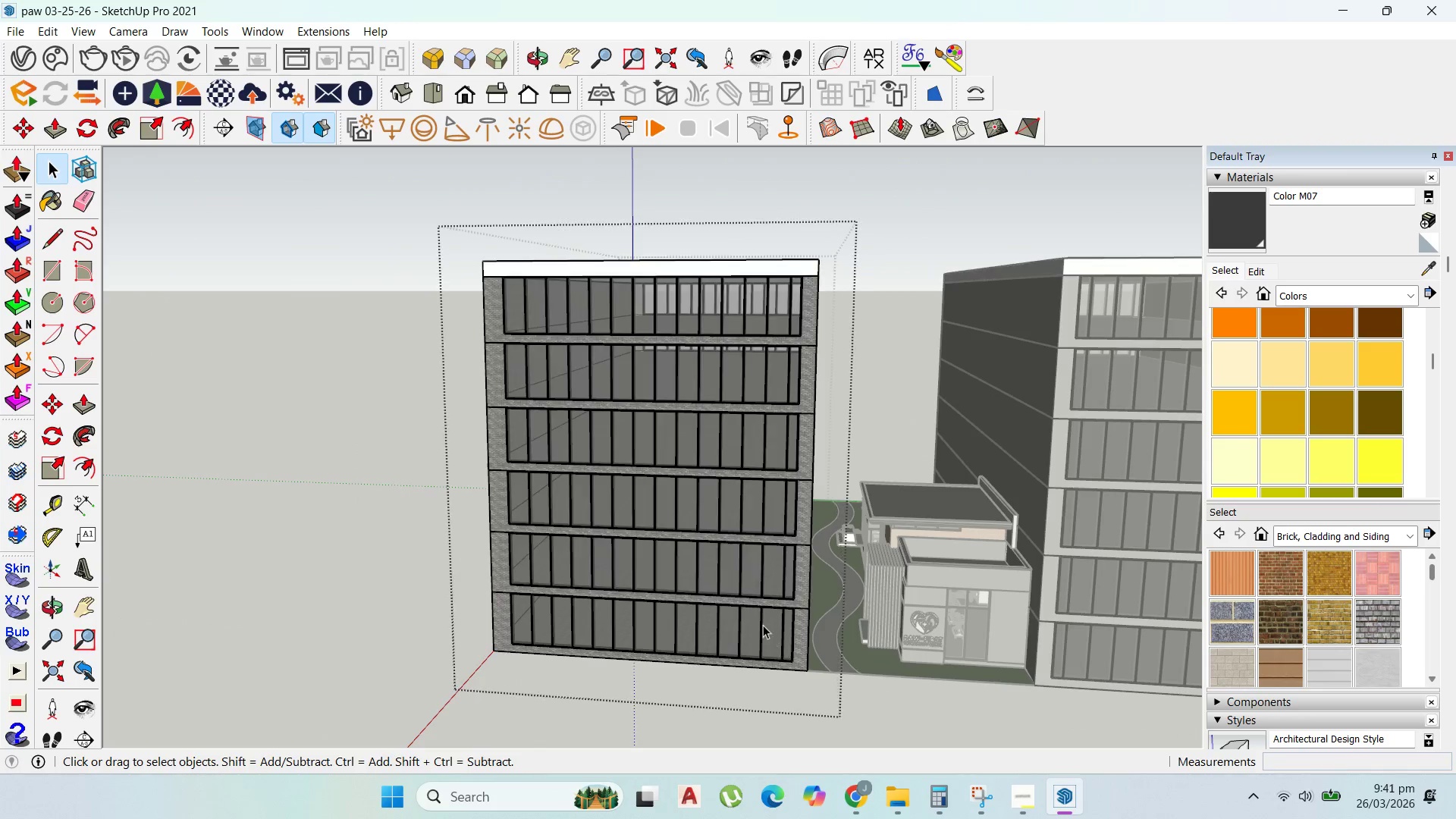 
key(Escape)
 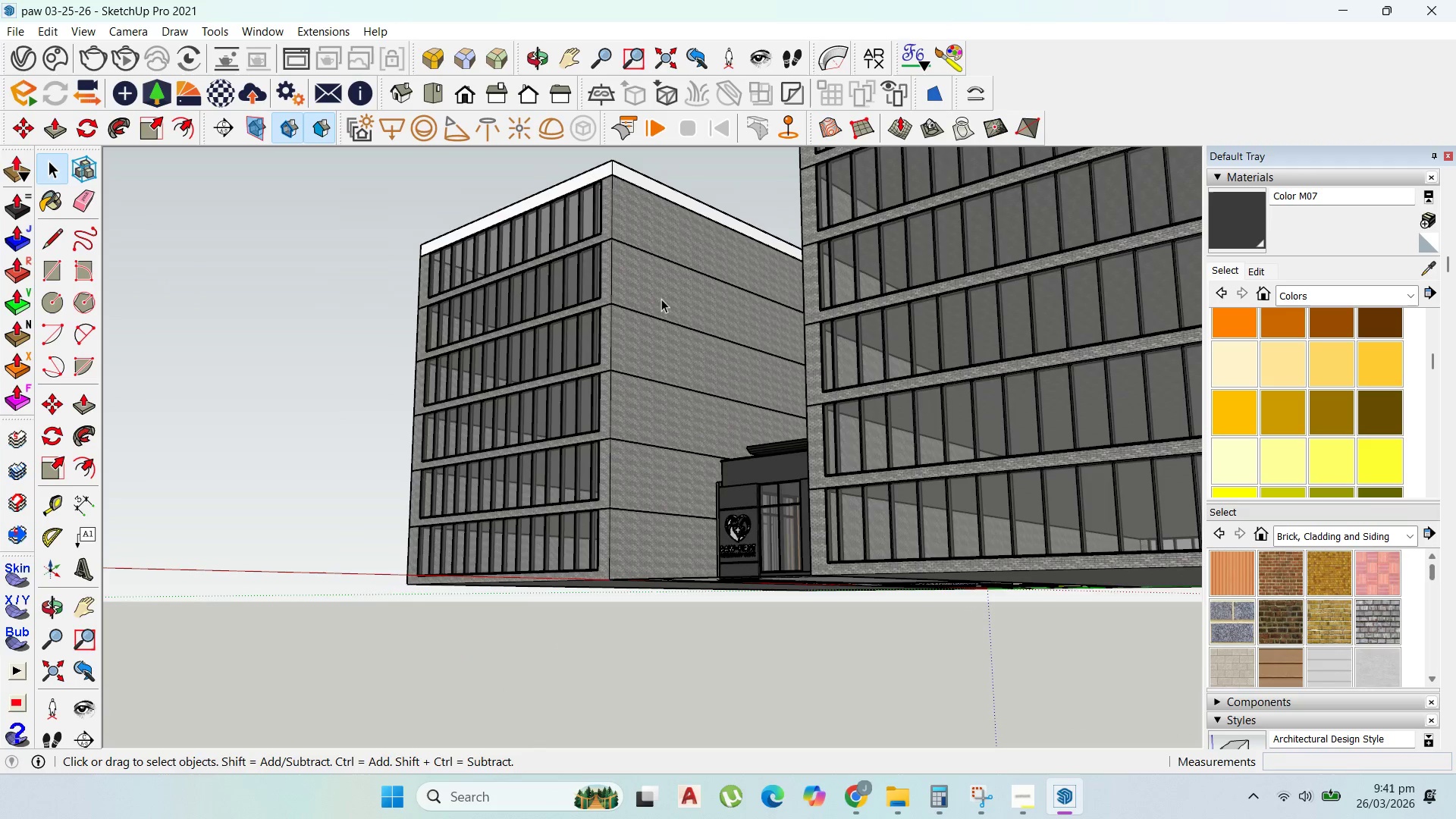 
scroll: coordinate [936, 659], scroll_direction: down, amount: 2.0
 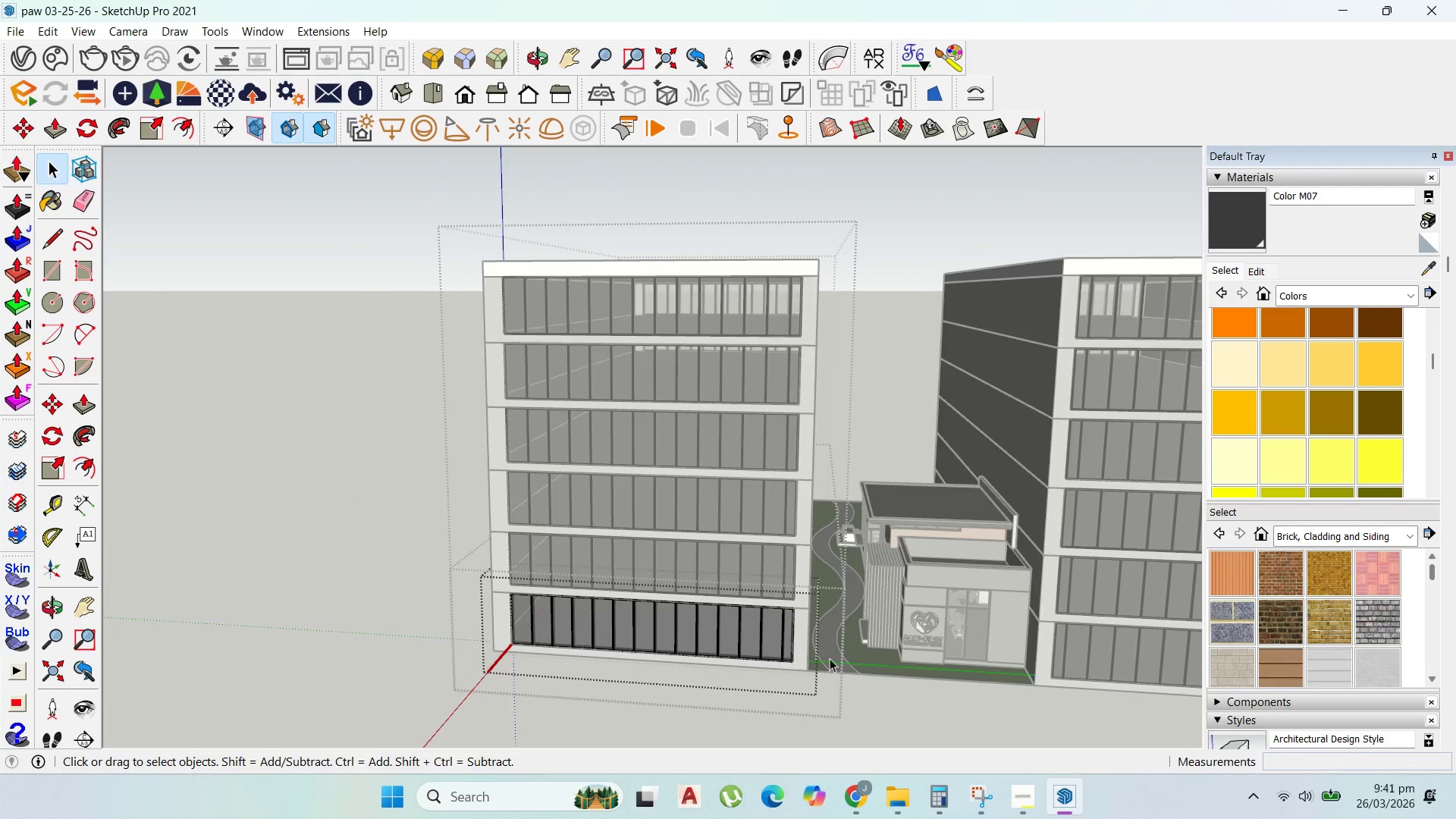 
scroll: coordinate [630, 399], scroll_direction: up, amount: 1.0
 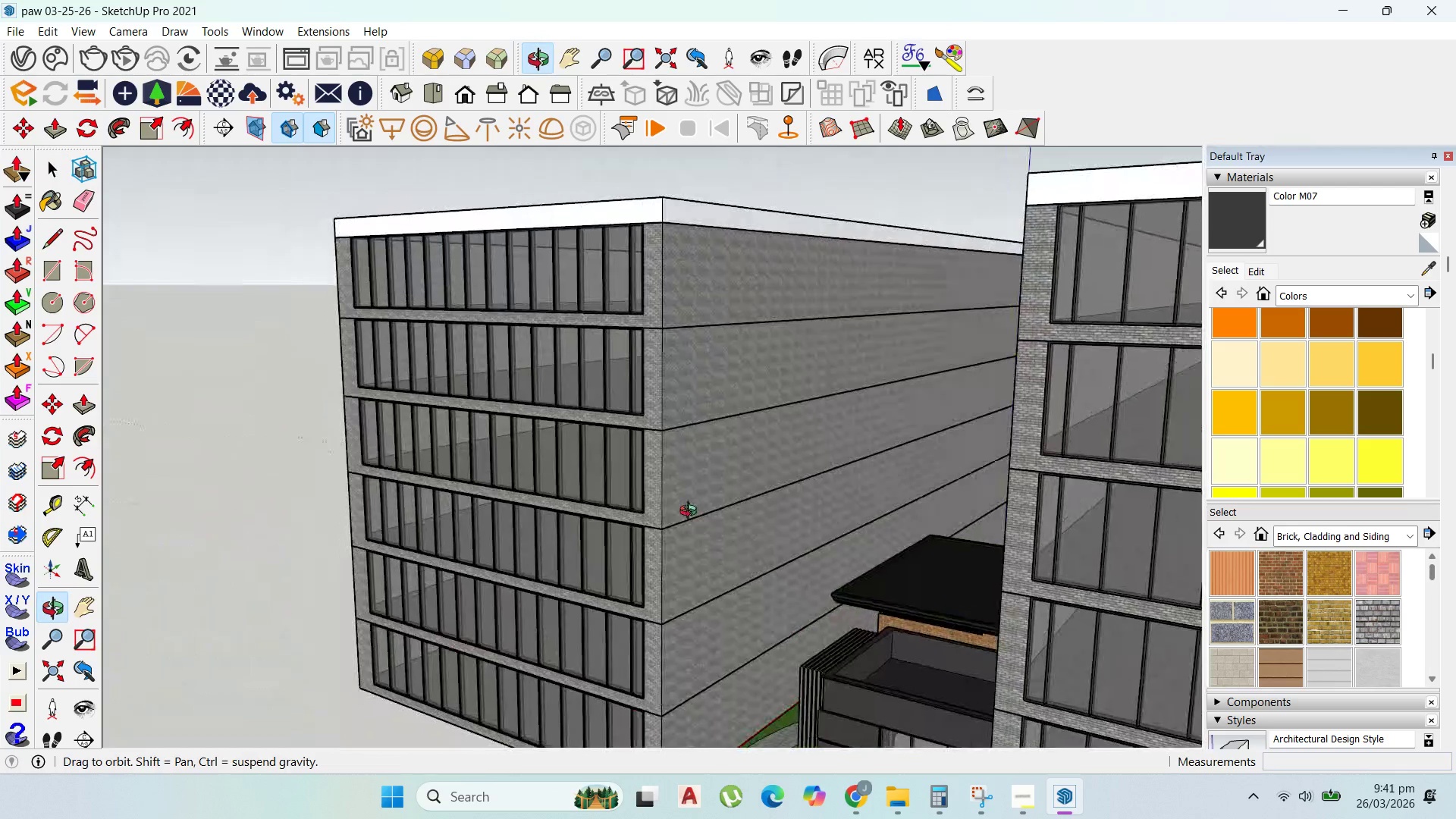 
left_click([655, 216])
 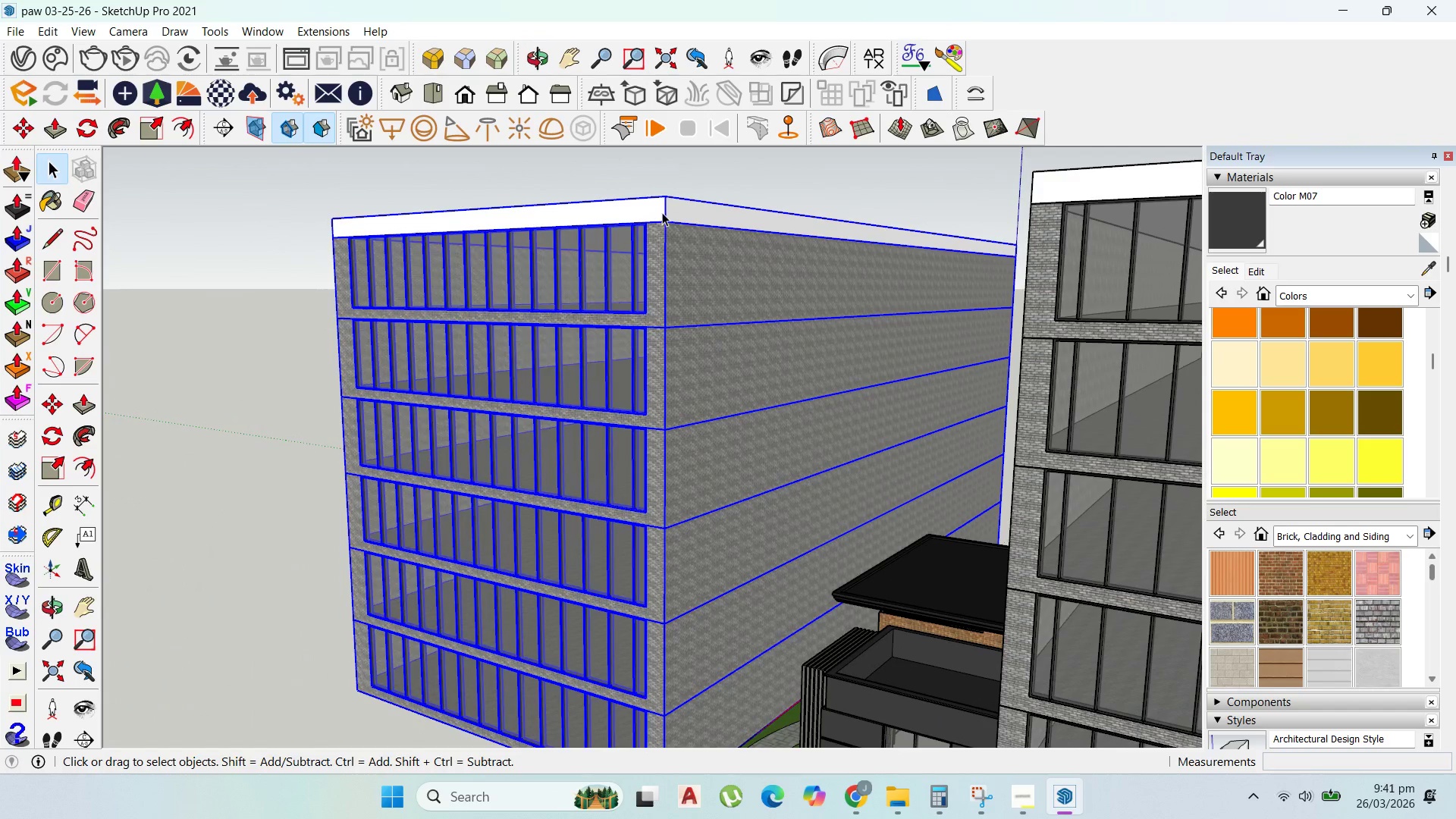 
double_click([662, 211])
 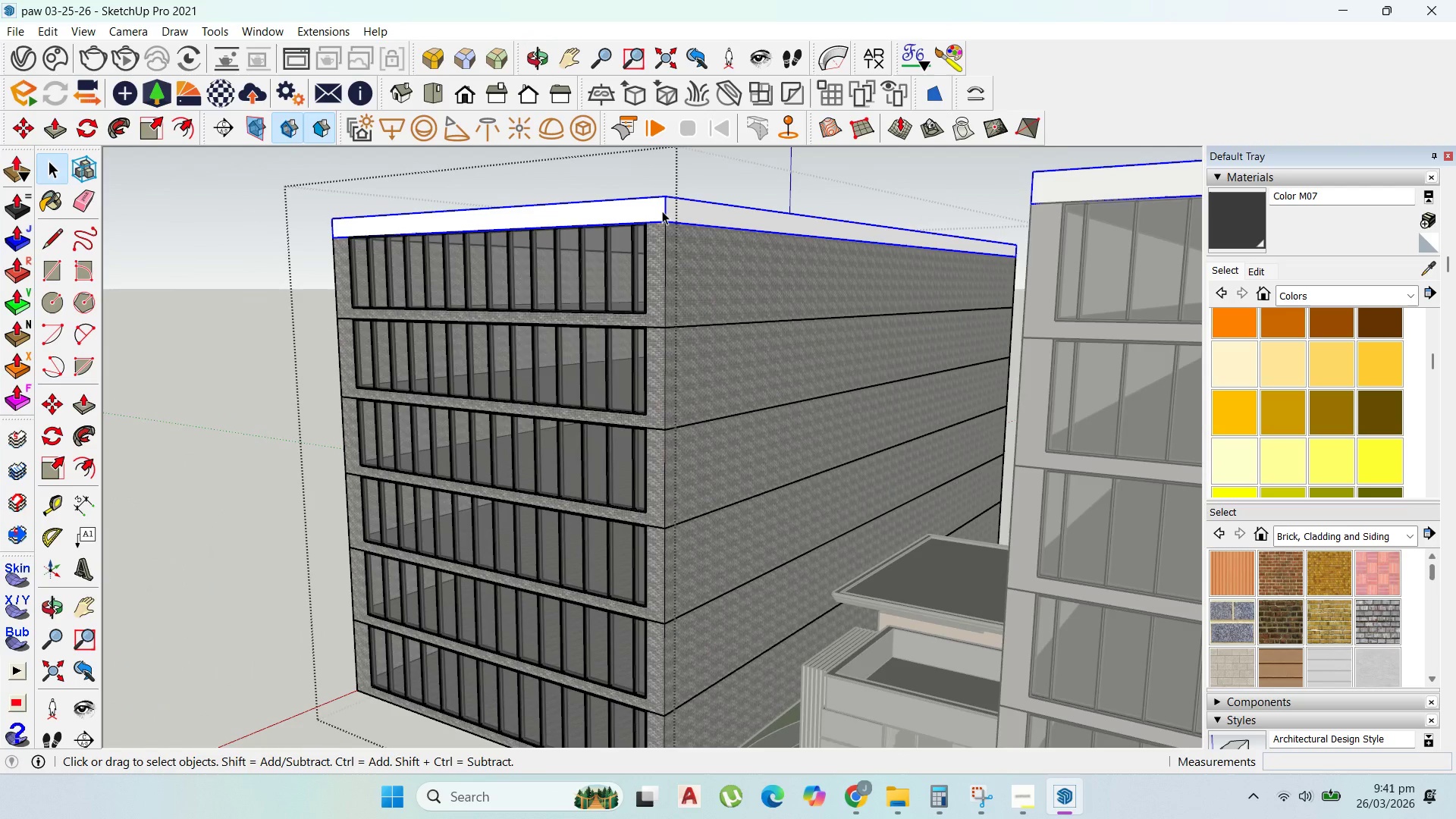 
triple_click([662, 211])
 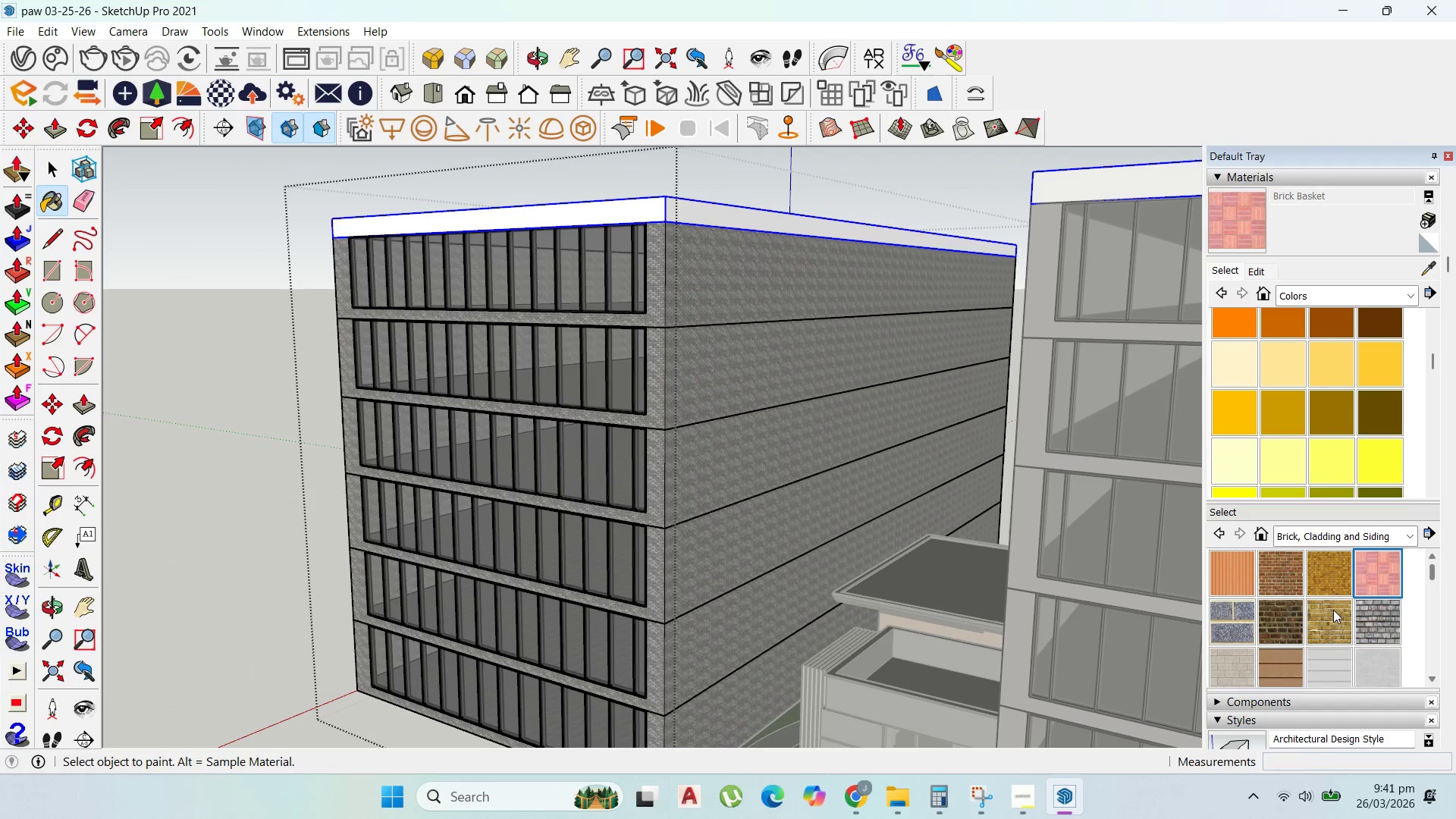 
left_click([1235, 654])
 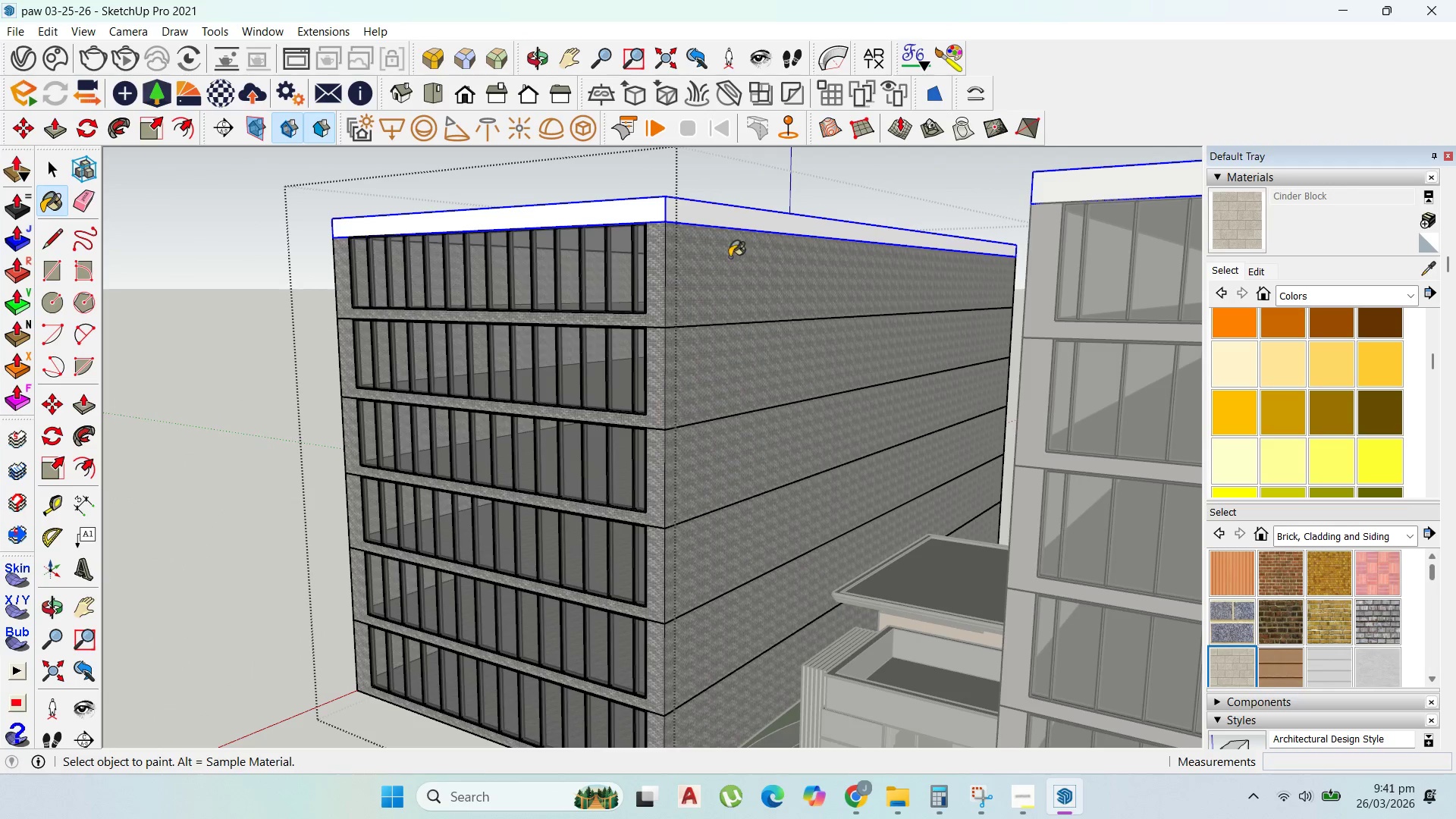 
left_click([714, 206])
 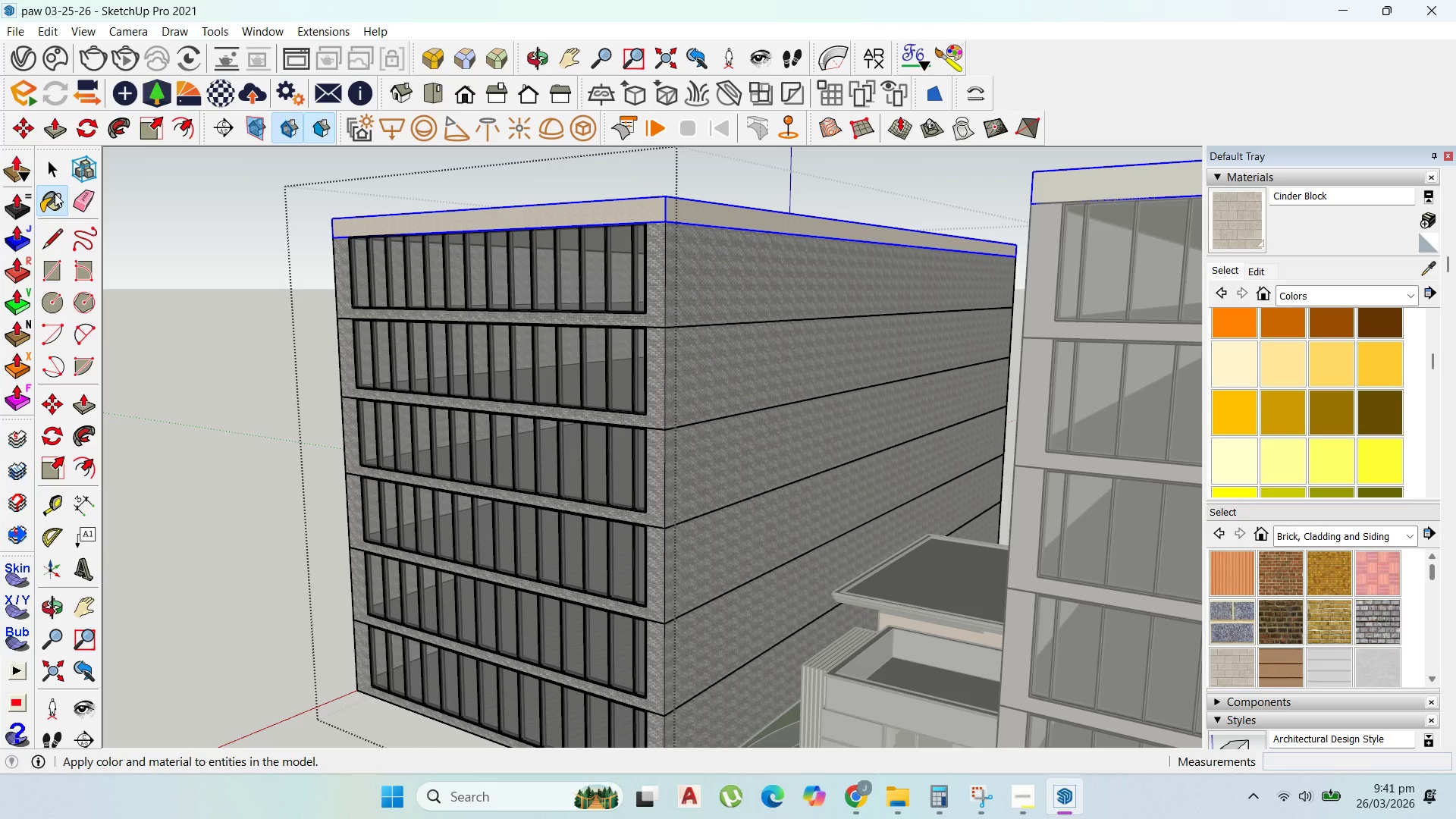 
key(Escape)
 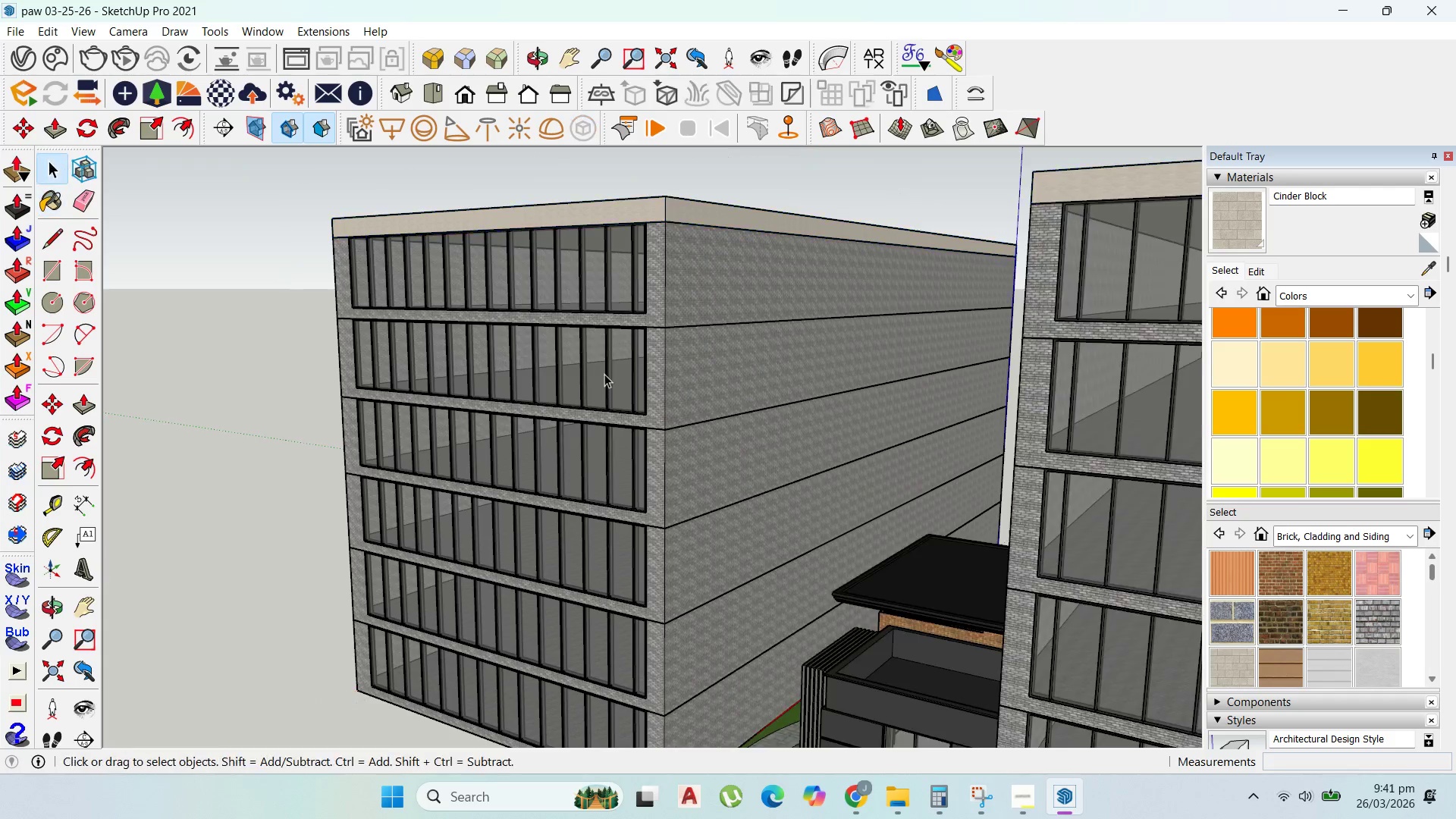 
key(Escape)
 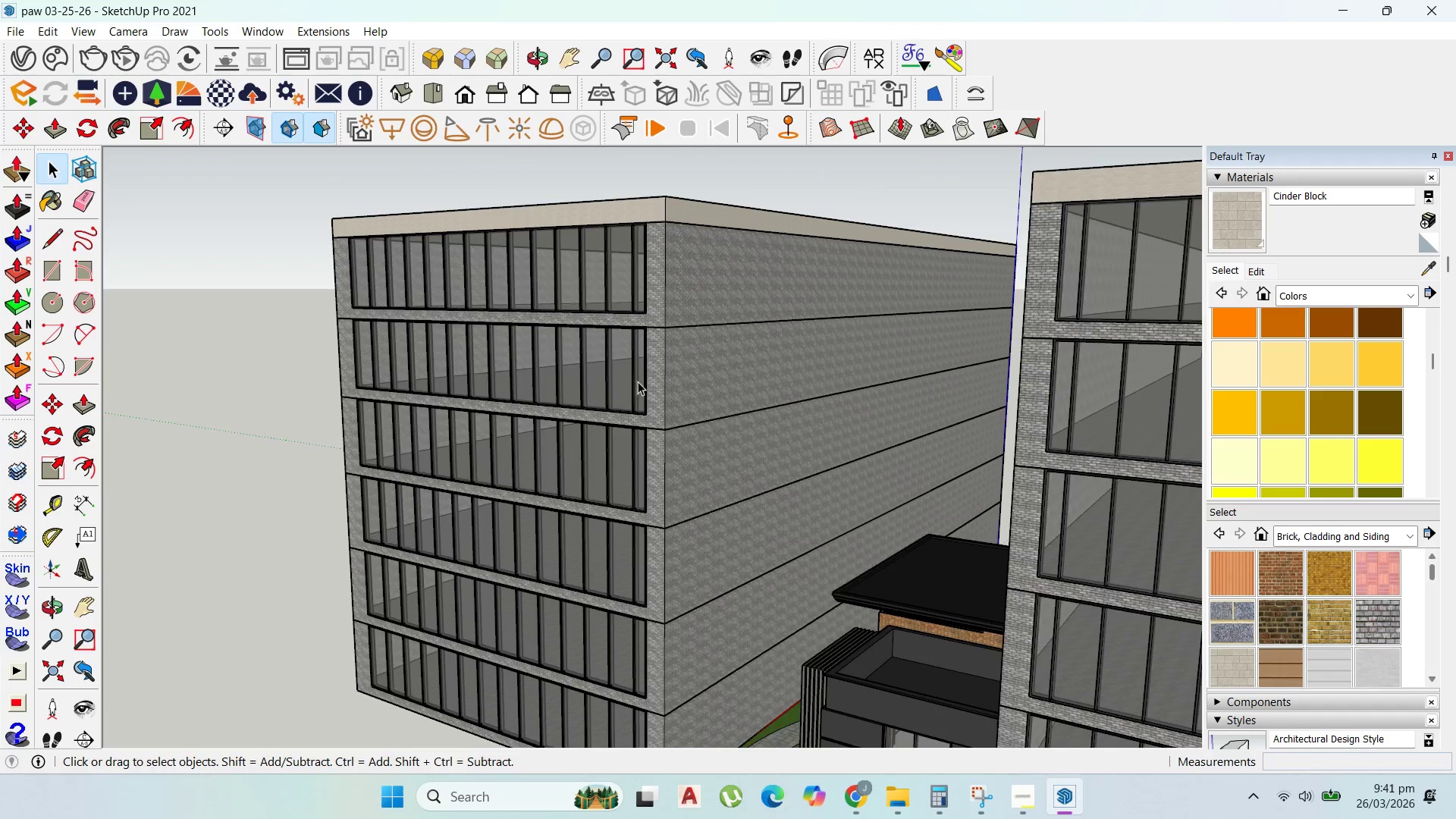 
scroll: coordinate [640, 383], scroll_direction: down, amount: 3.0
 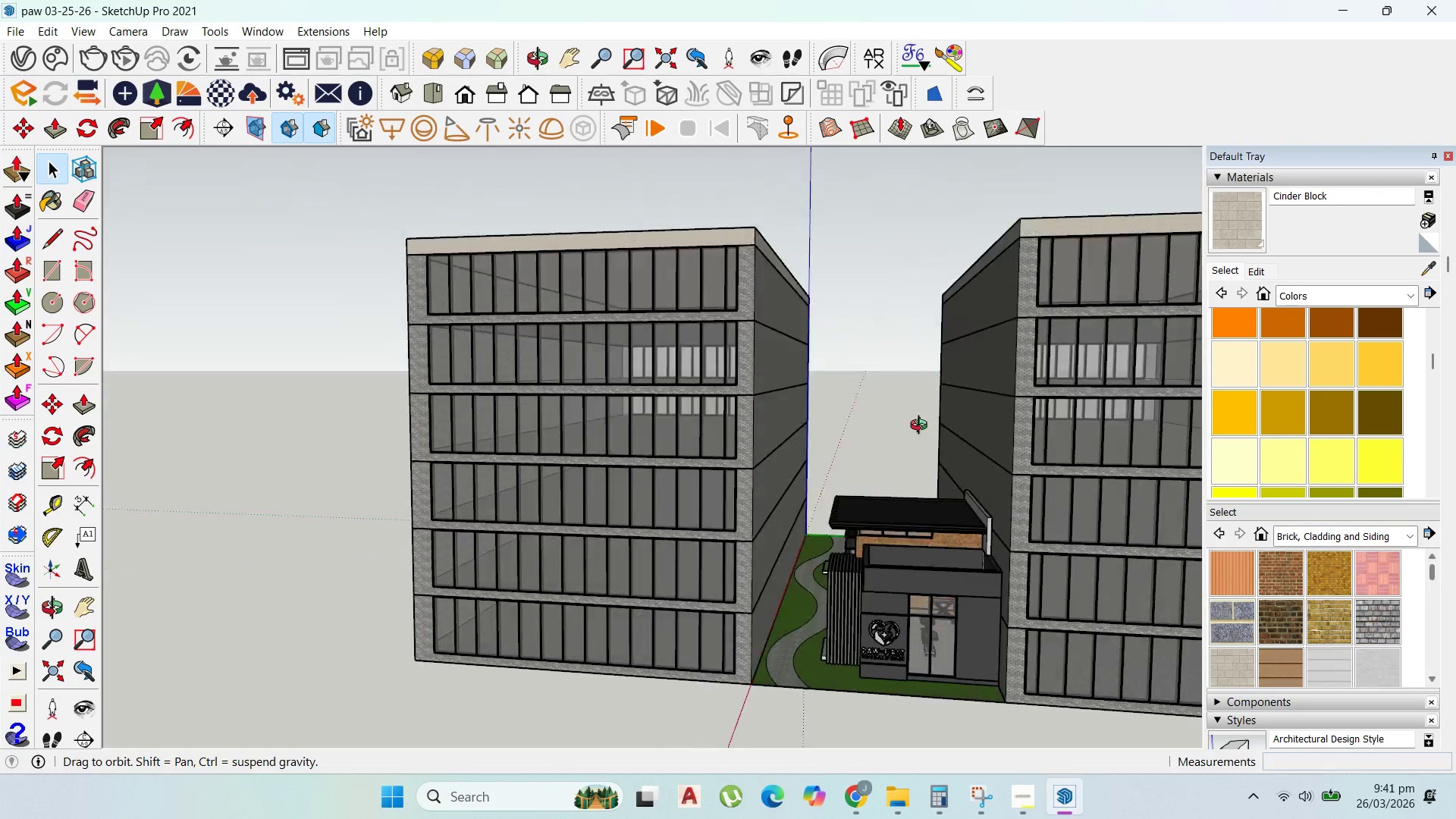 
scroll: coordinate [880, 520], scroll_direction: up, amount: 10.0
 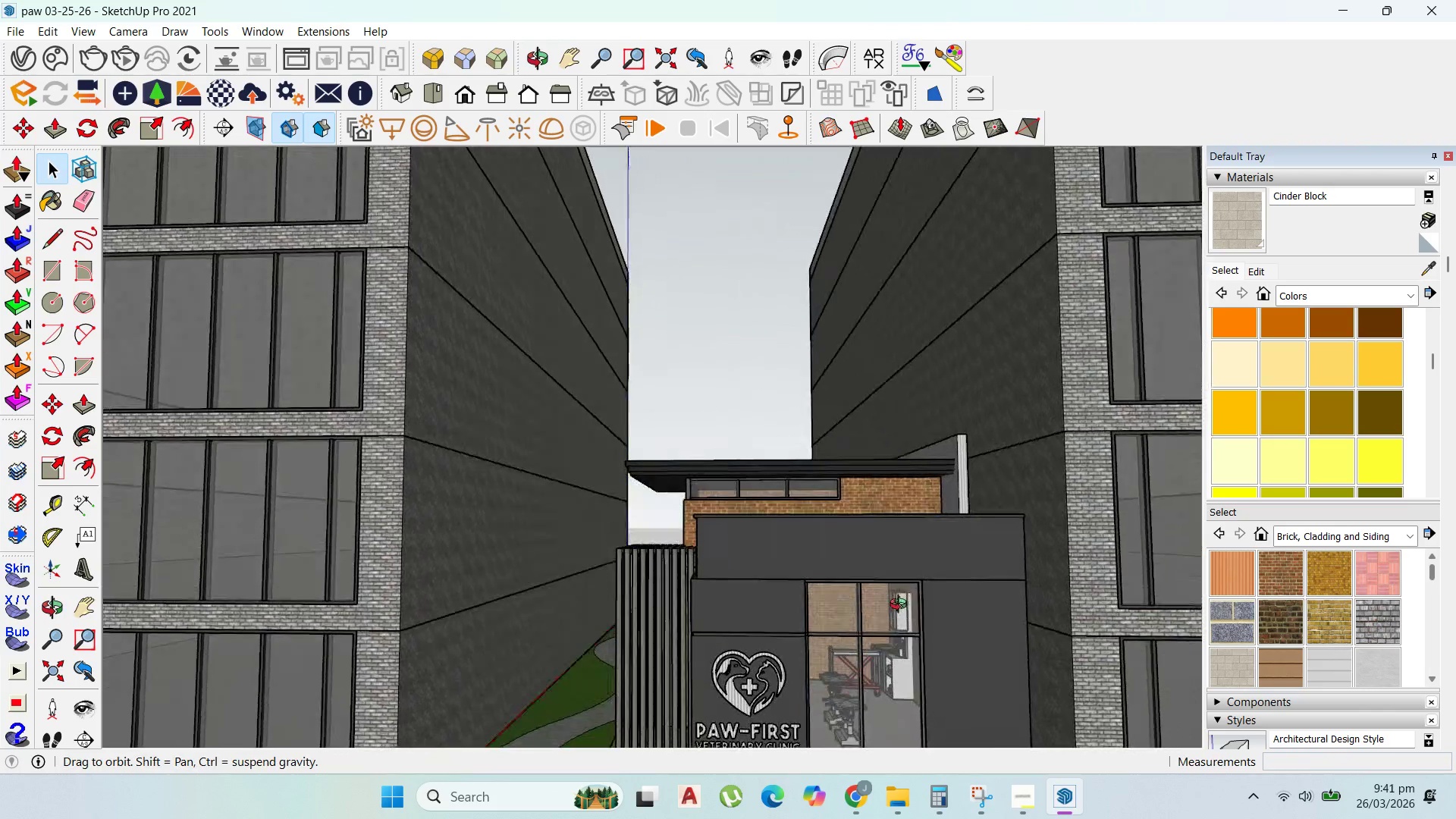 
scroll: coordinate [767, 603], scroll_direction: down, amount: 12.0
 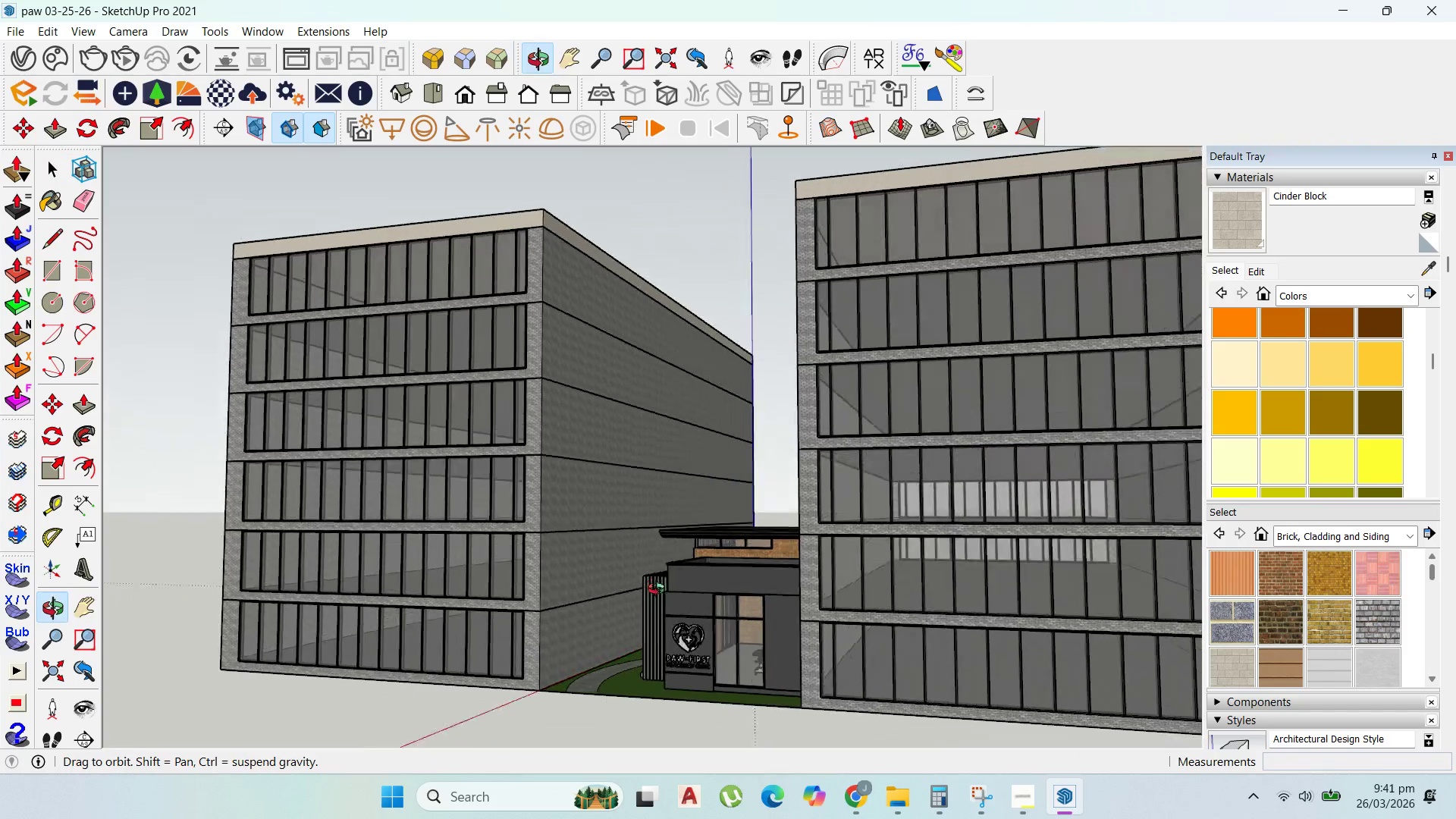 
scroll: coordinate [745, 590], scroll_direction: up, amount: 5.0
 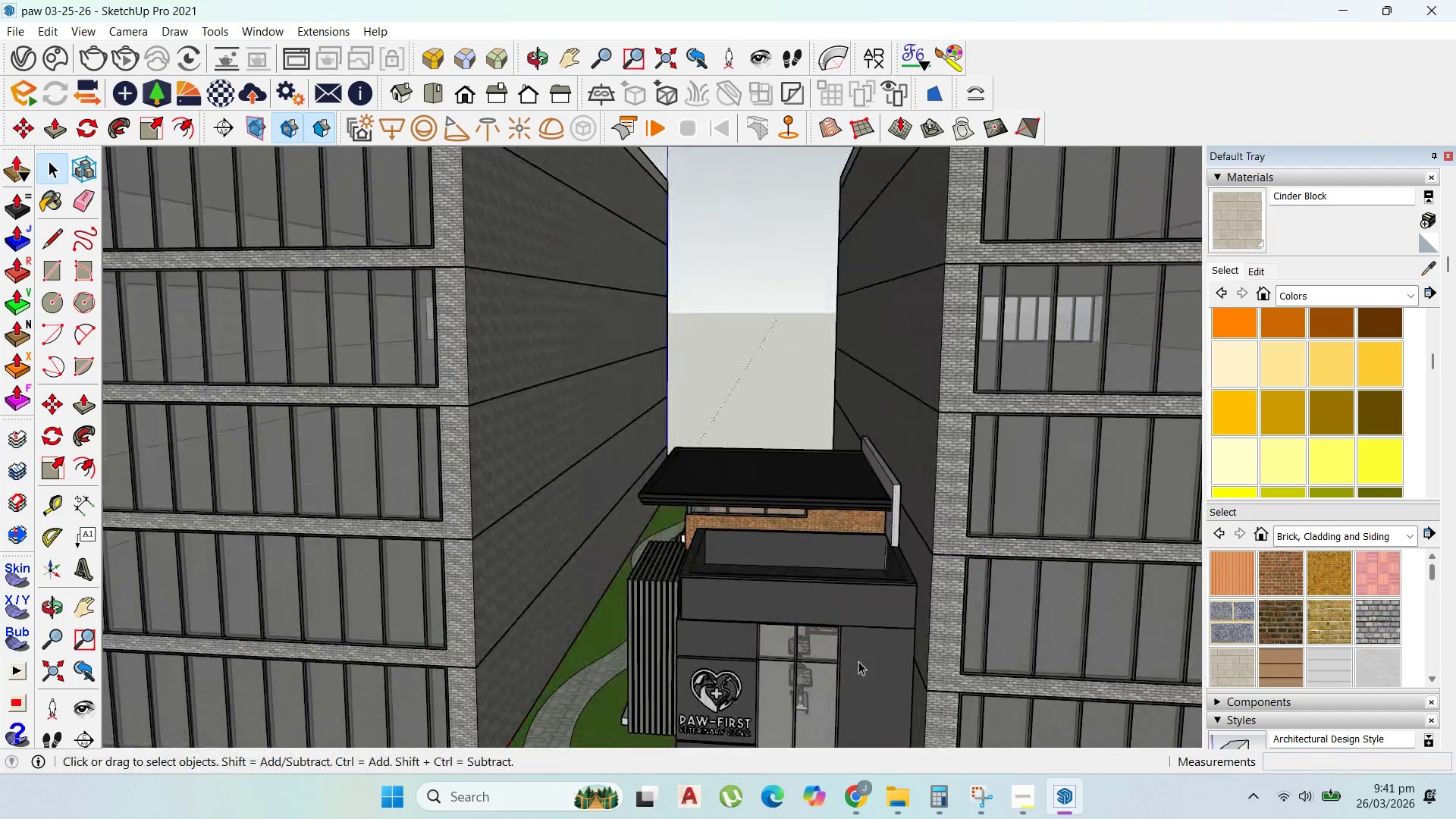 
scroll: coordinate [769, 612], scroll_direction: down, amount: 11.0
 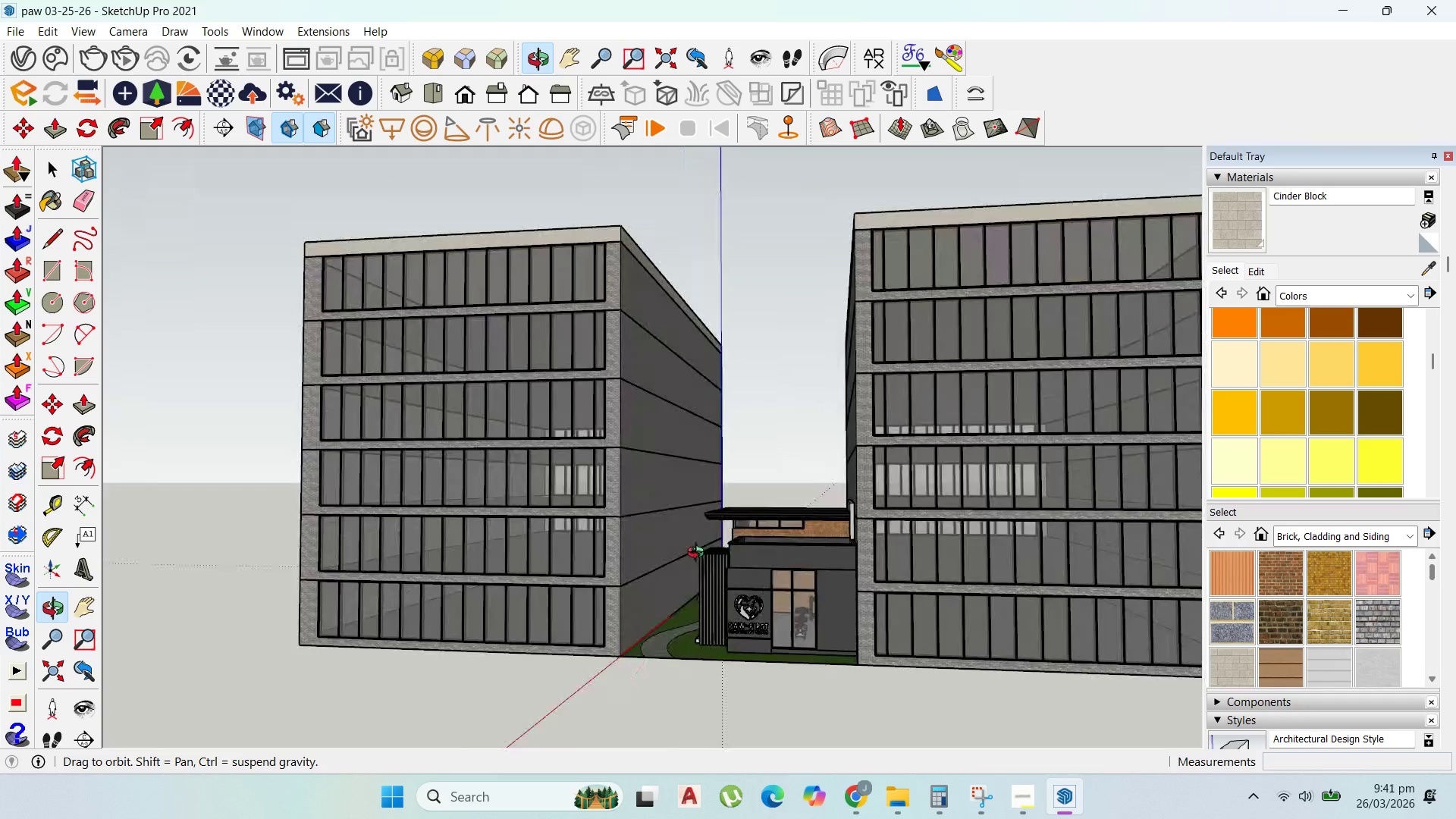 
double_click([680, 369])
 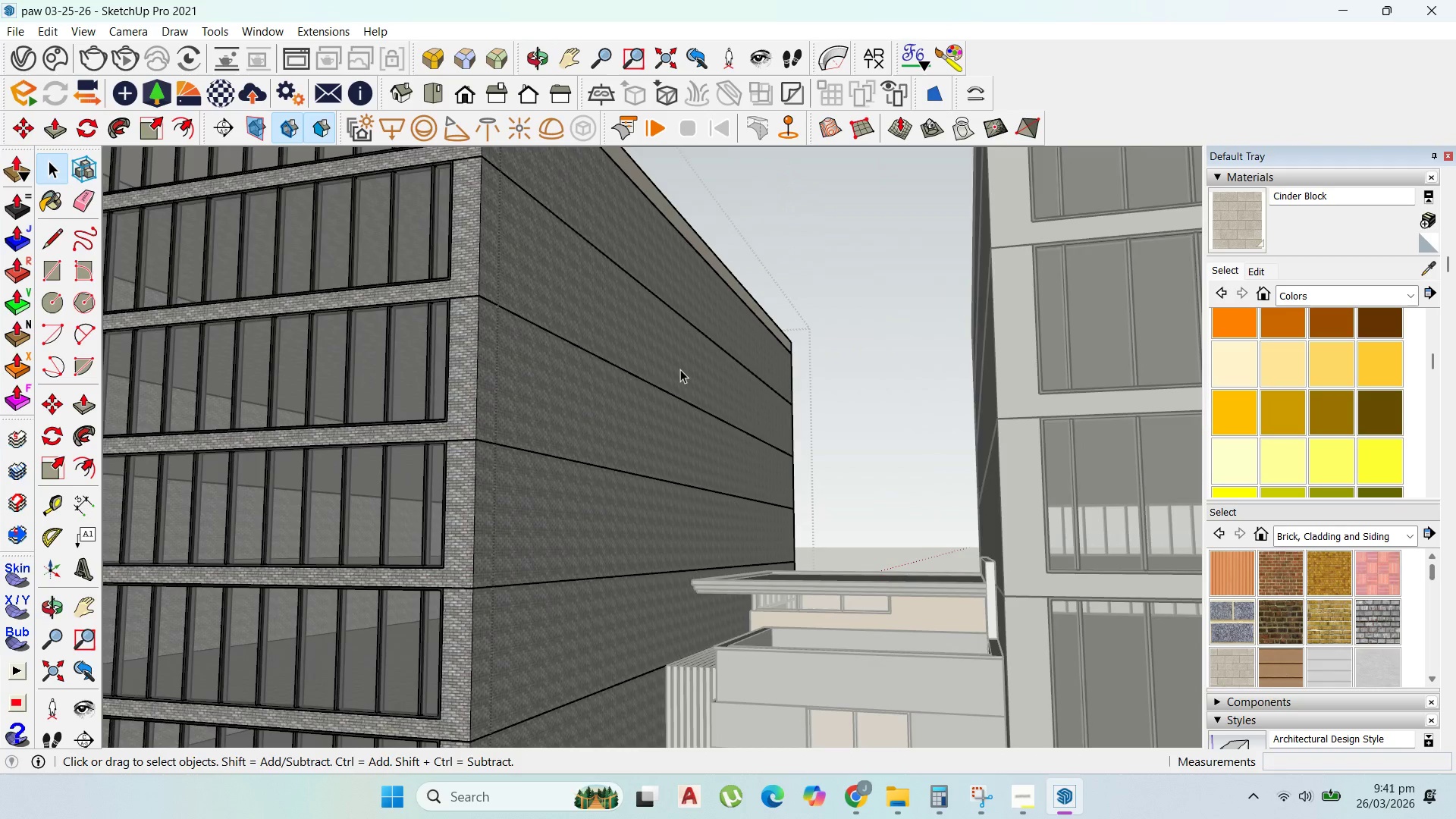 
scroll: coordinate [680, 385], scroll_direction: up, amount: 5.0
 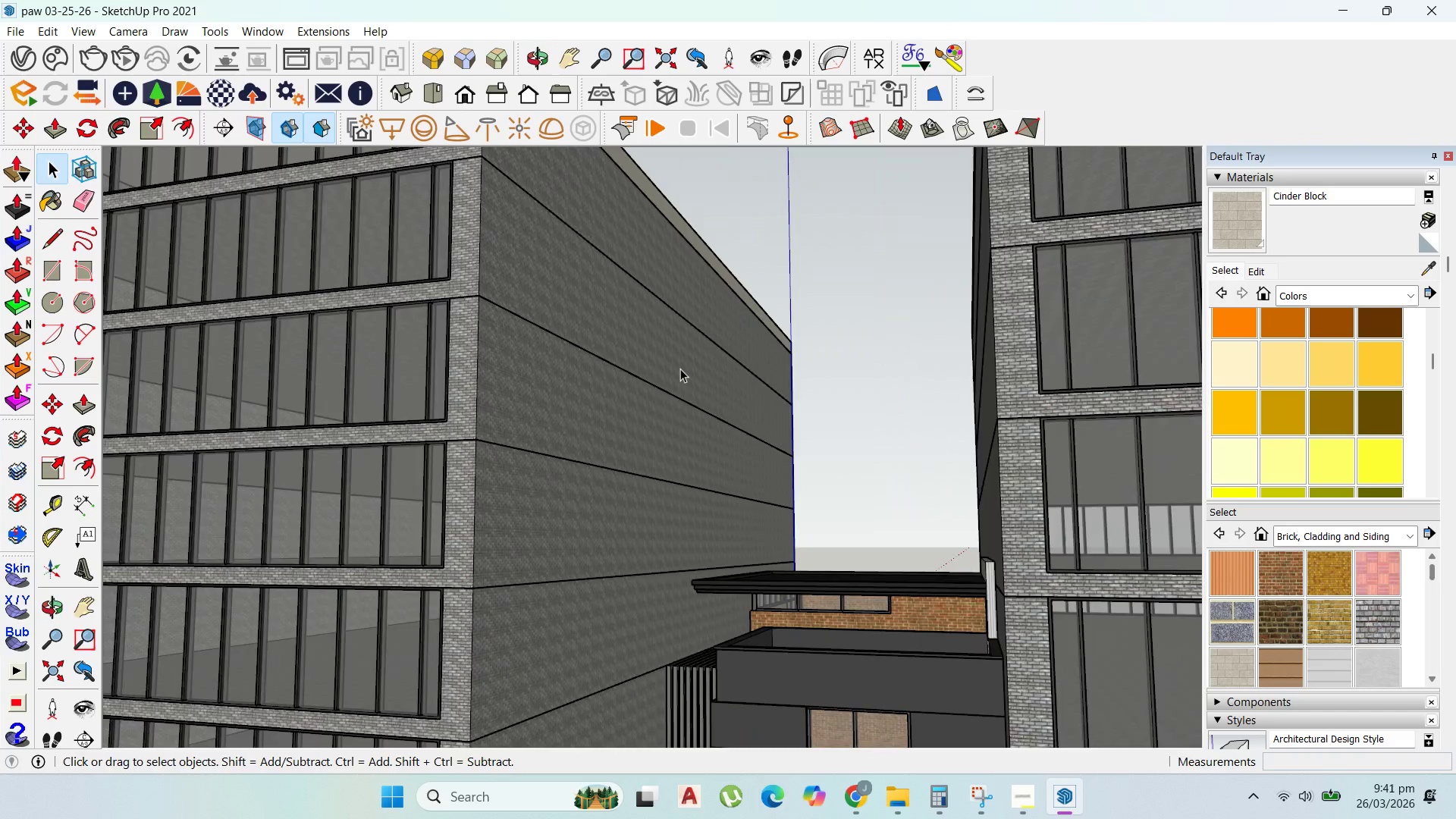 
triple_click([680, 369])
 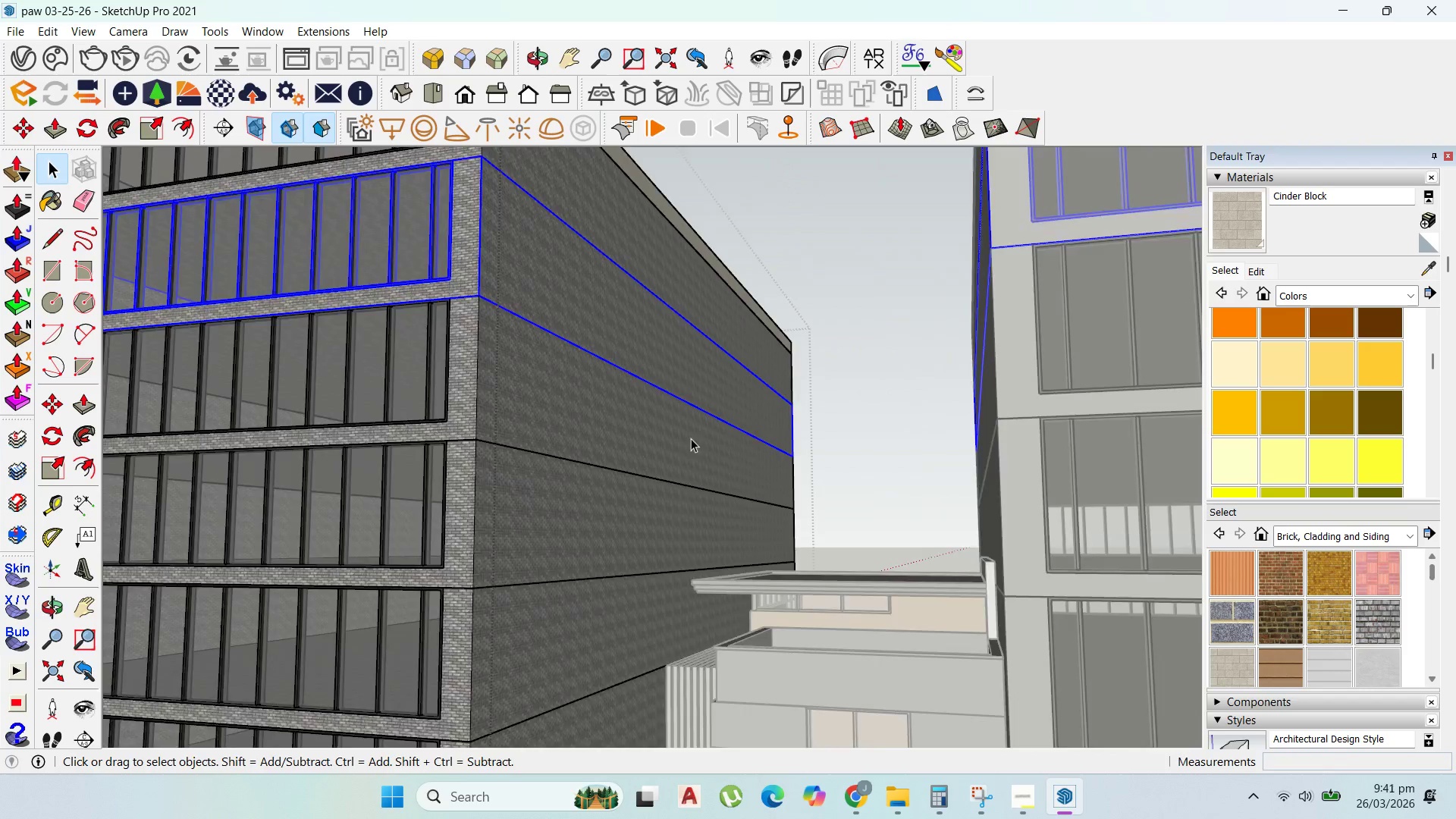 
hold_key(key=ShiftLeft, duration=0.77)
 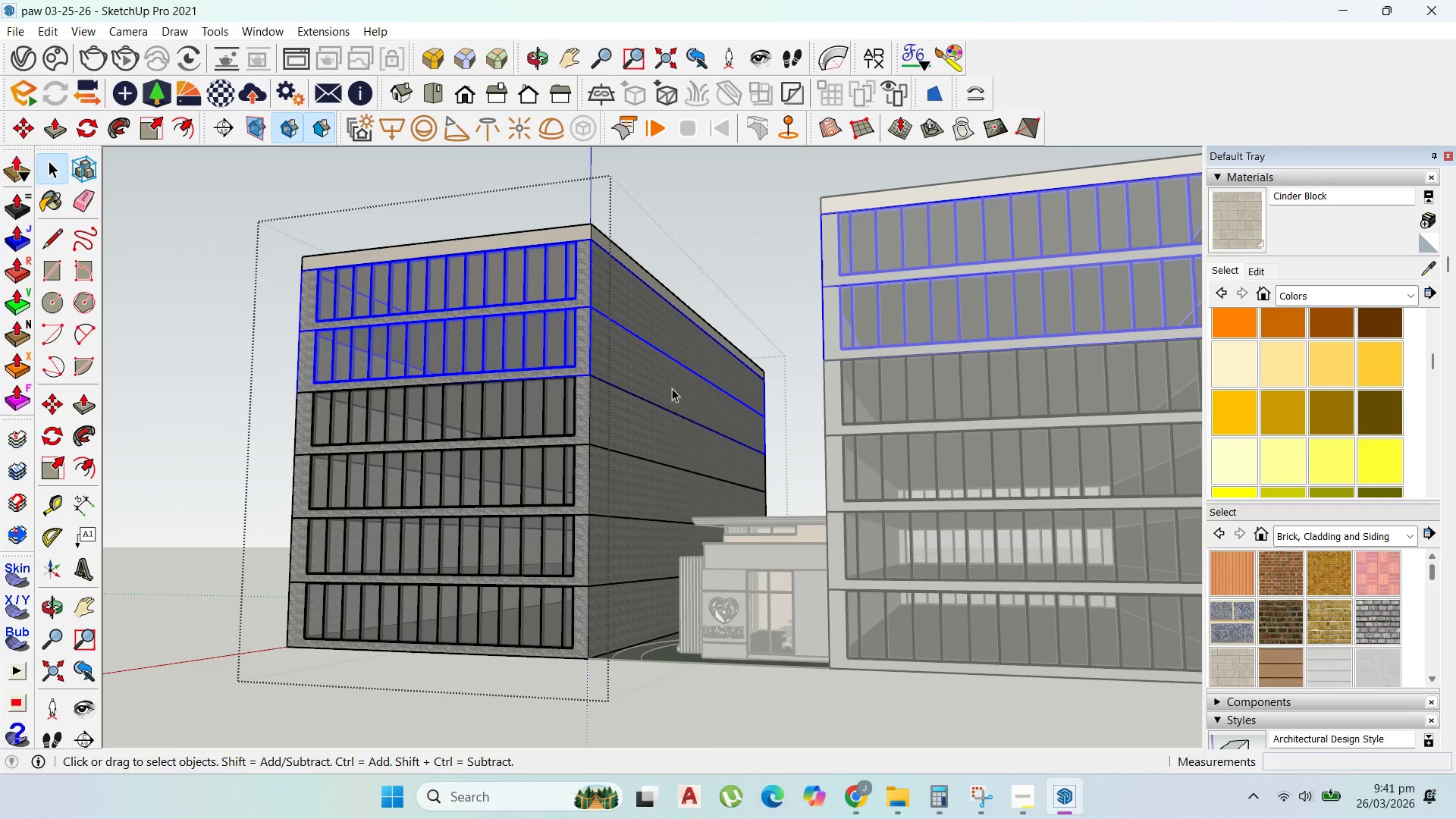 
scroll: coordinate [695, 455], scroll_direction: down, amount: 8.0
 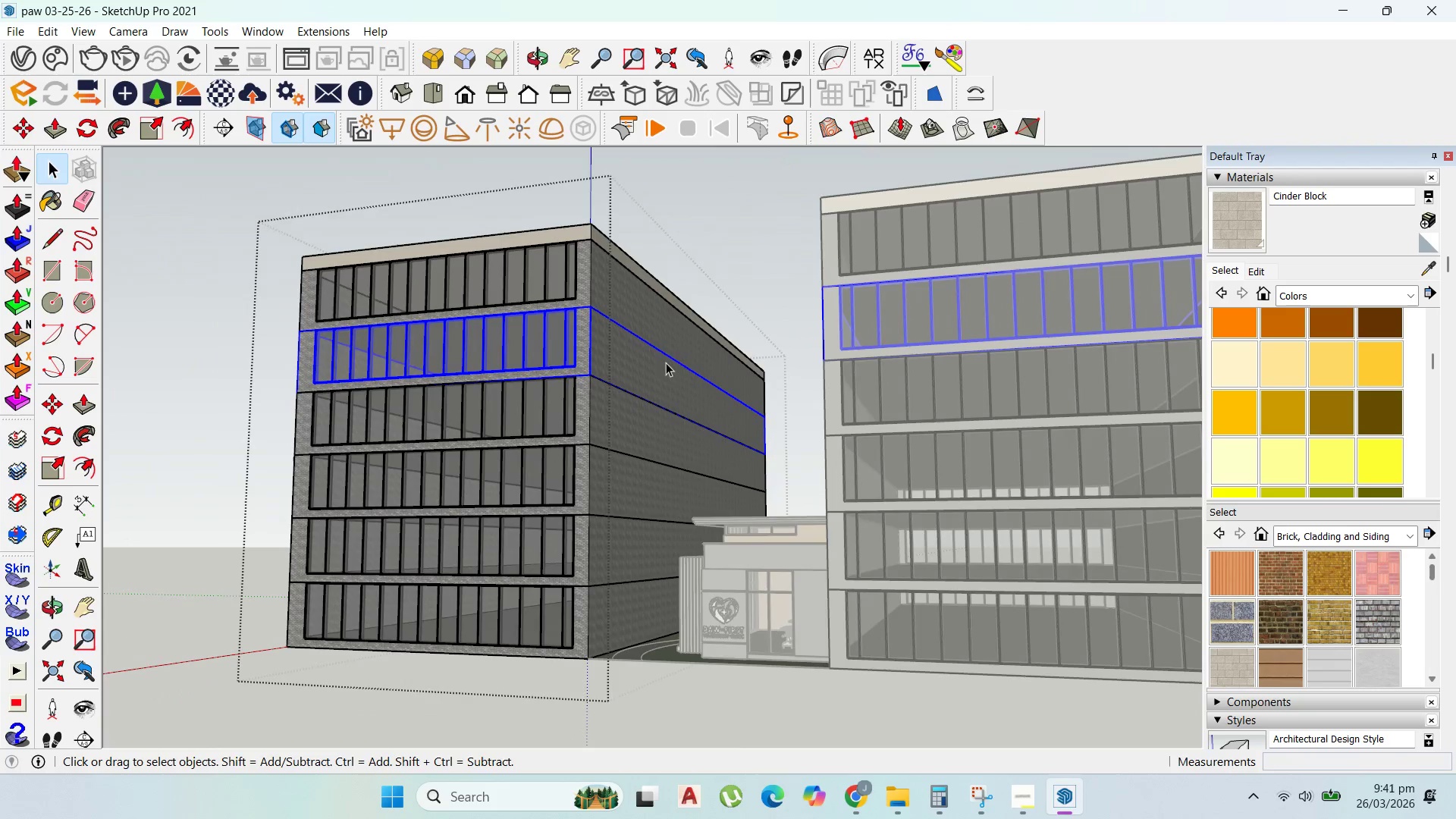 
right_click([672, 388])
 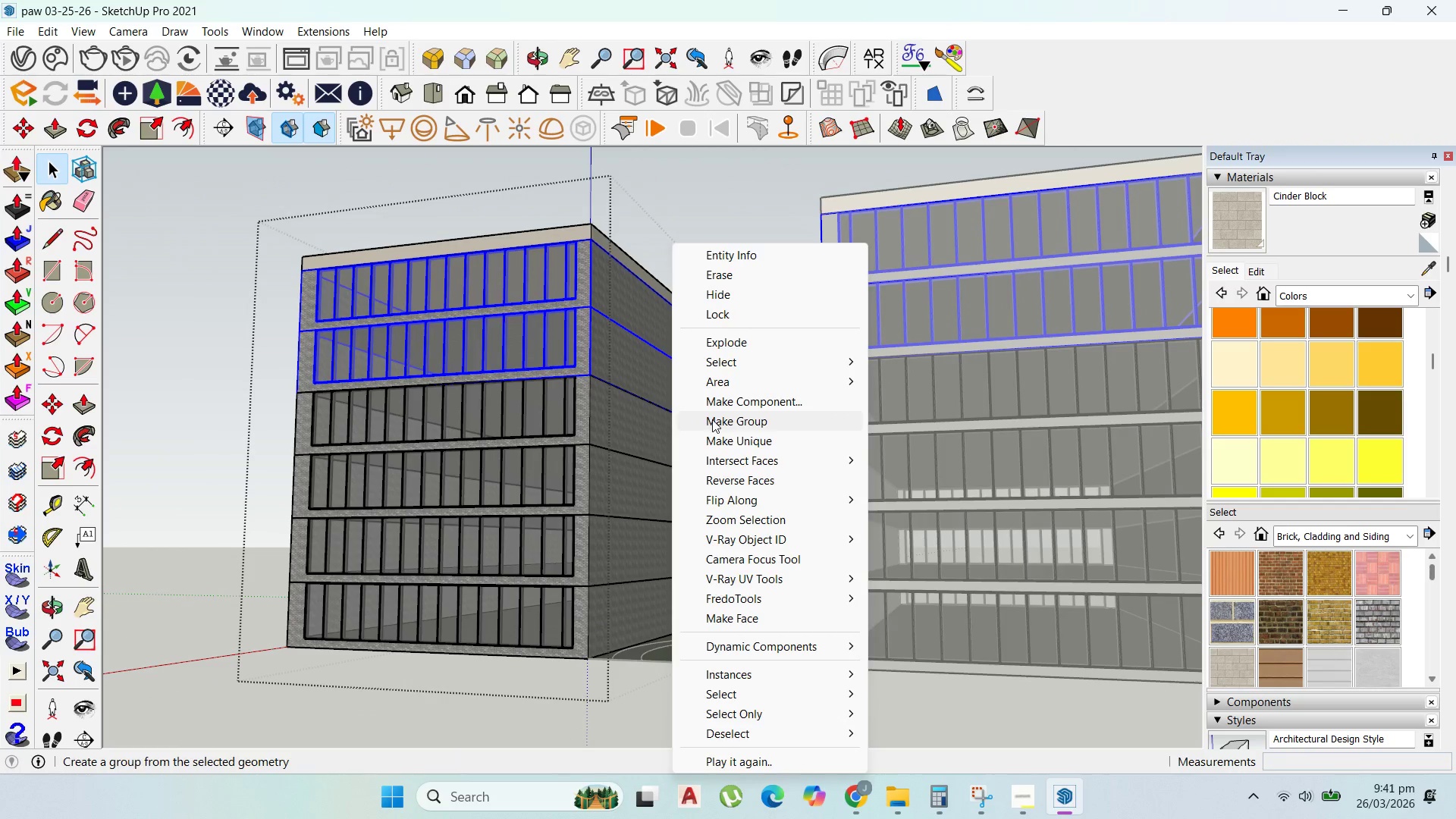 
left_click([575, 613])
 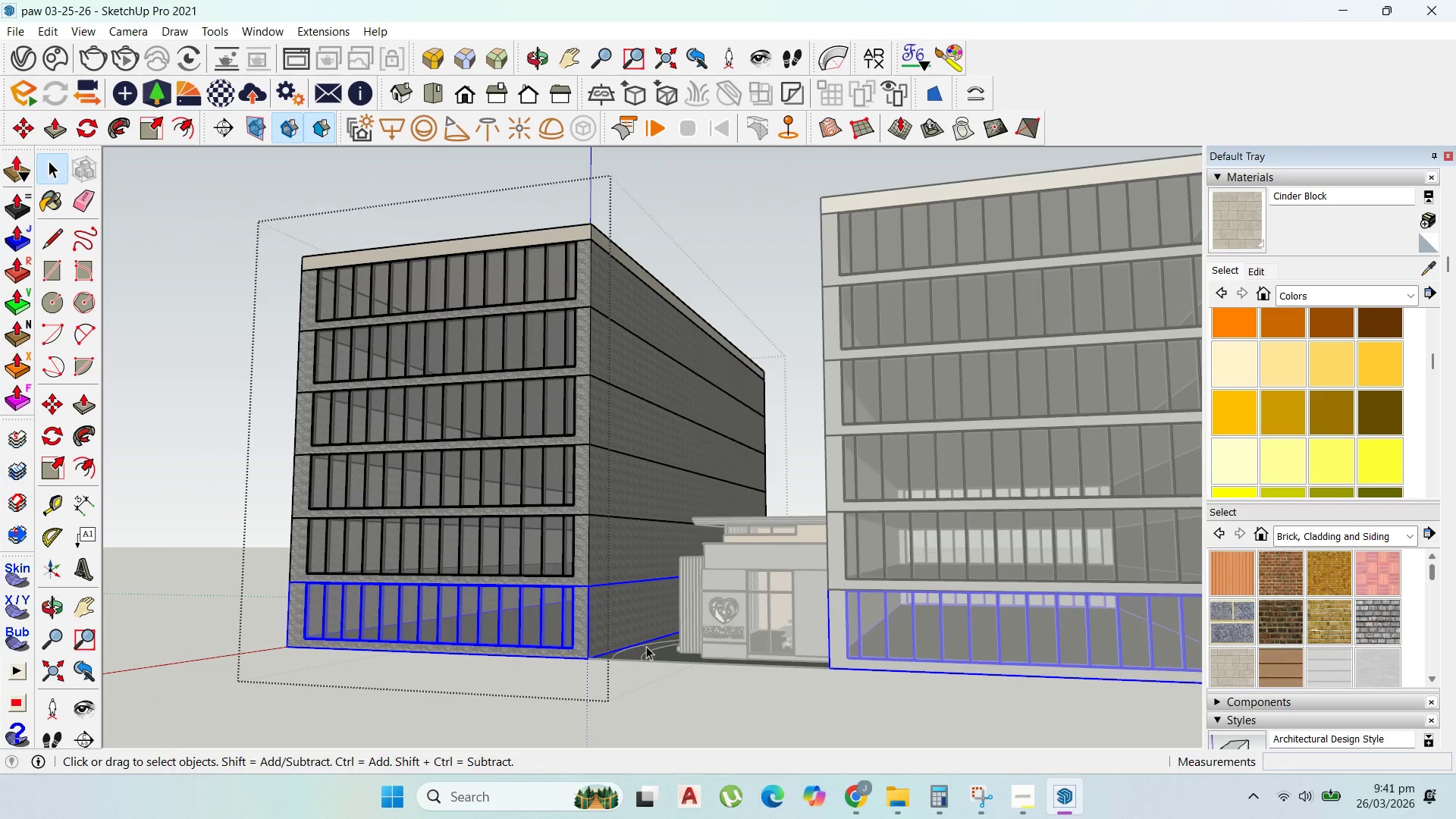 
scroll: coordinate [695, 659], scroll_direction: up, amount: 6.0
 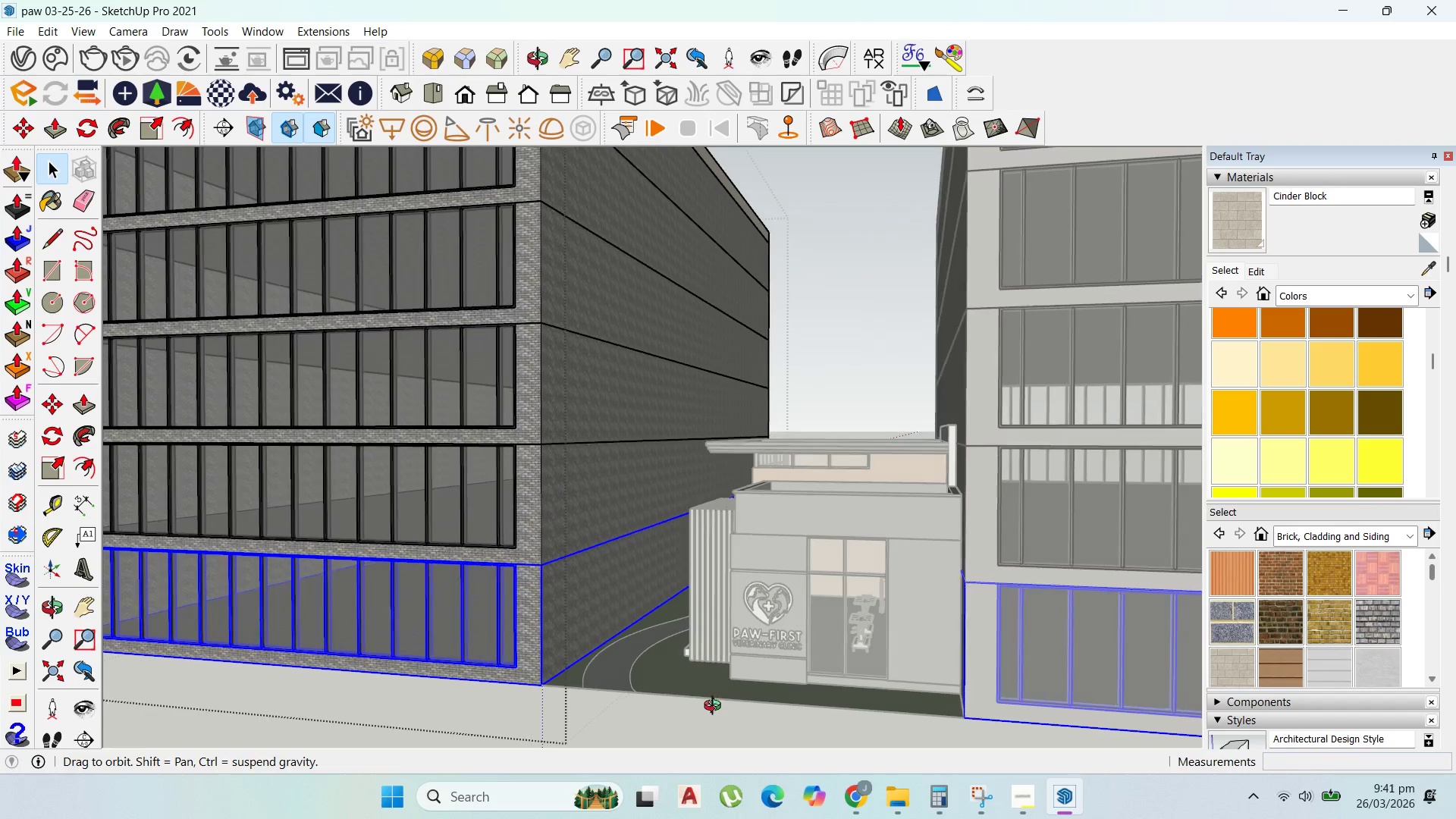 
scroll: coordinate [719, 708], scroll_direction: down, amount: 4.0
 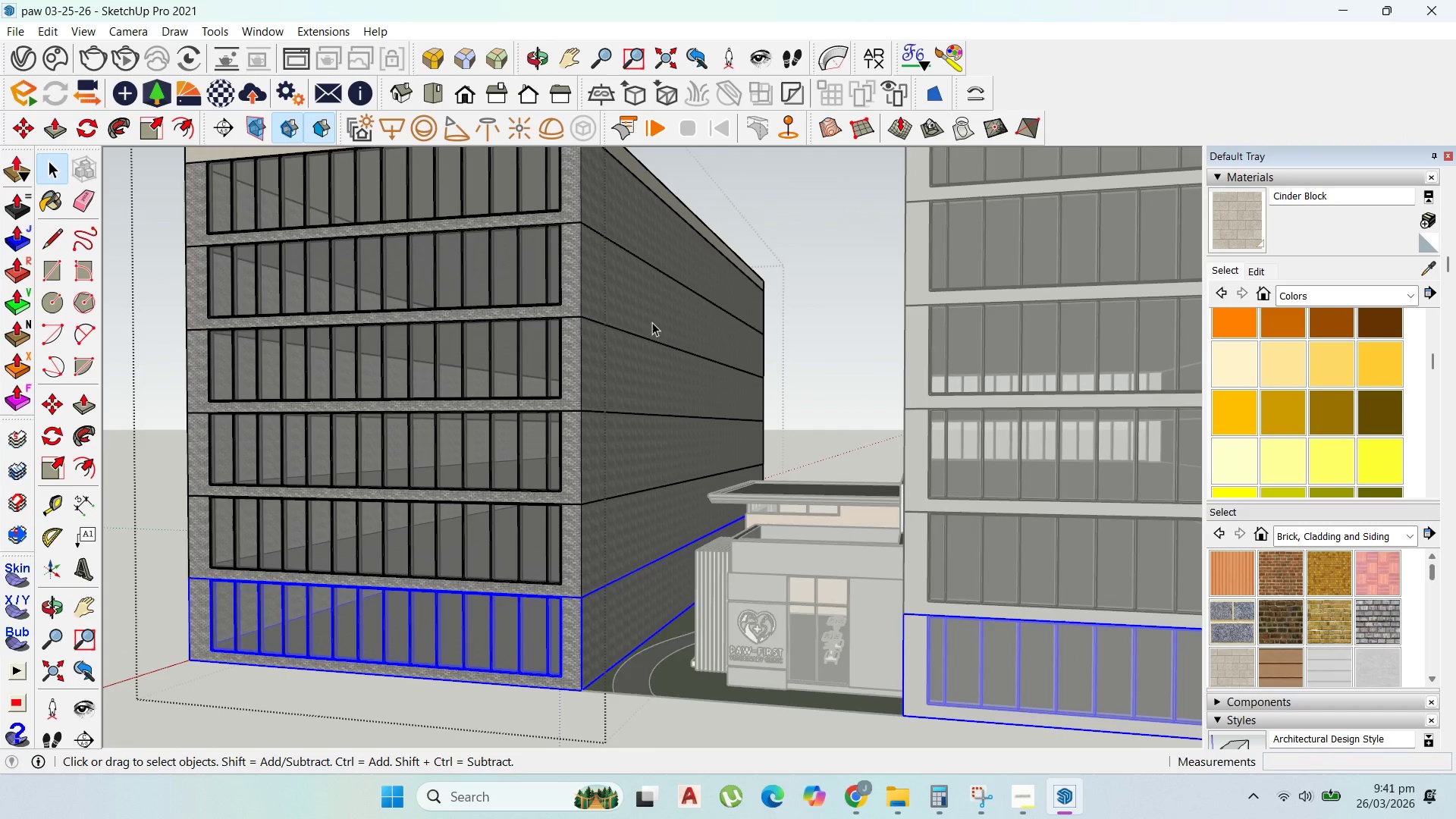 
scroll: coordinate [683, 586], scroll_direction: up, amount: 8.0
 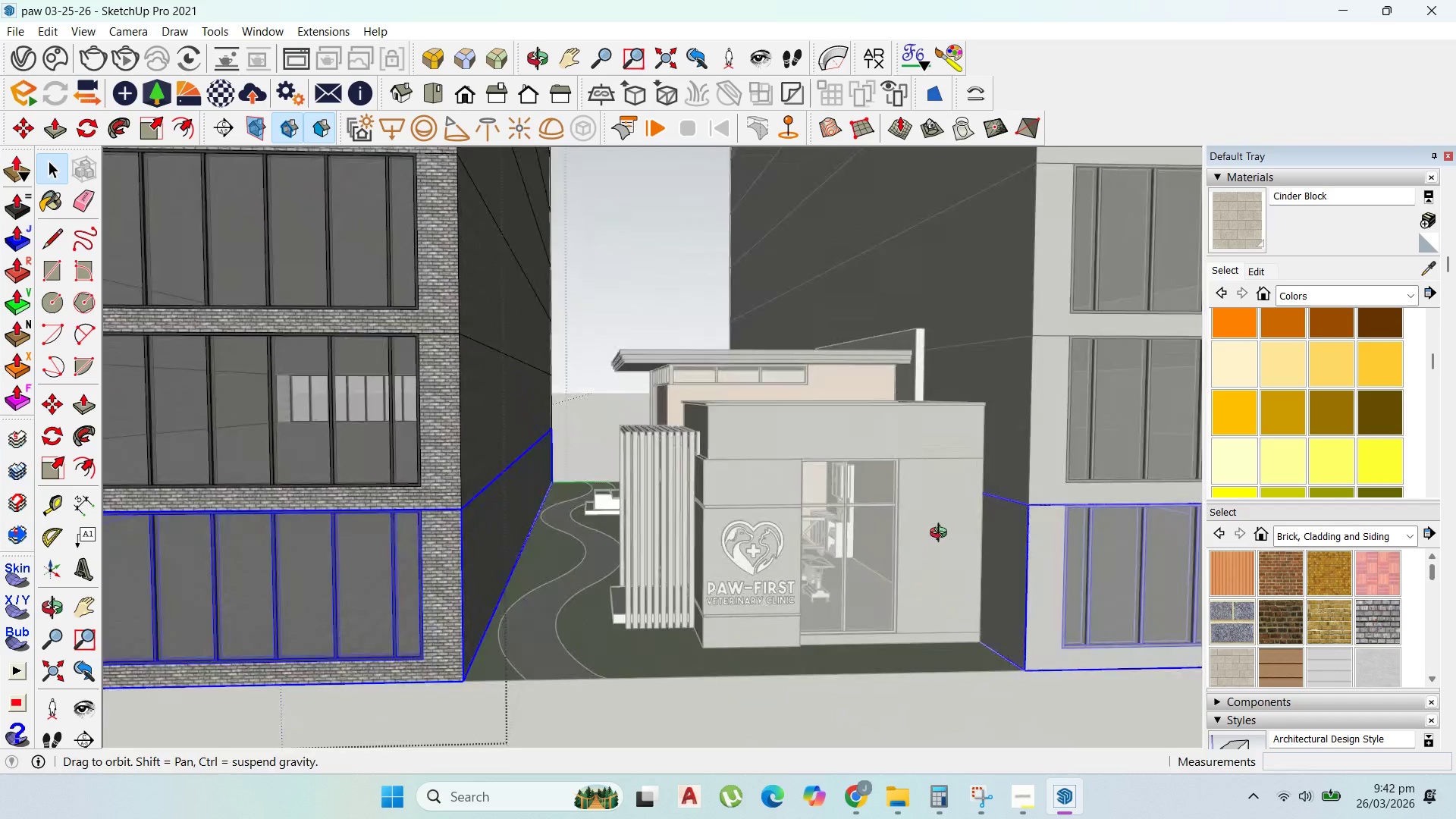 
key(Escape)
 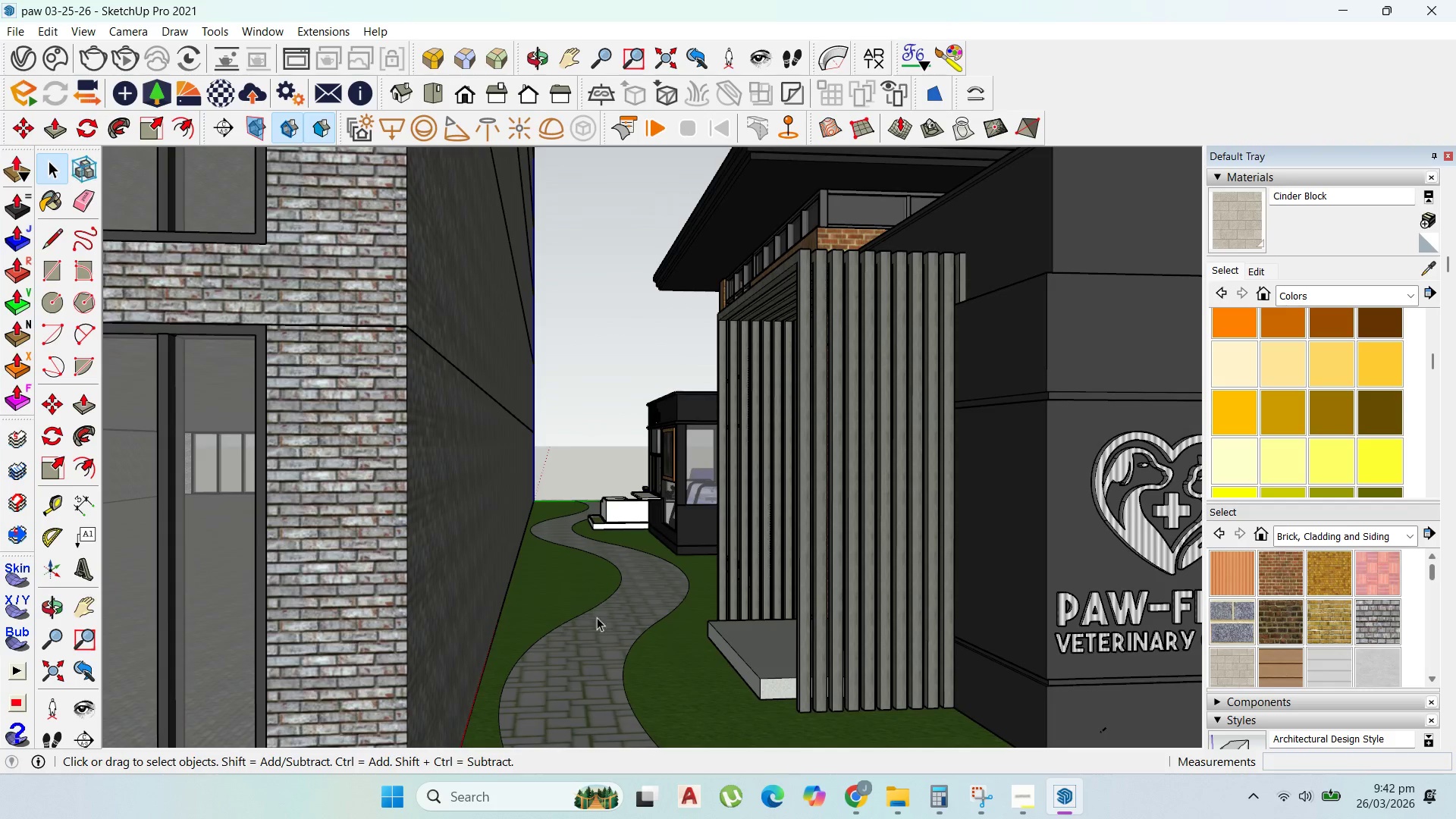 
key(Escape)
 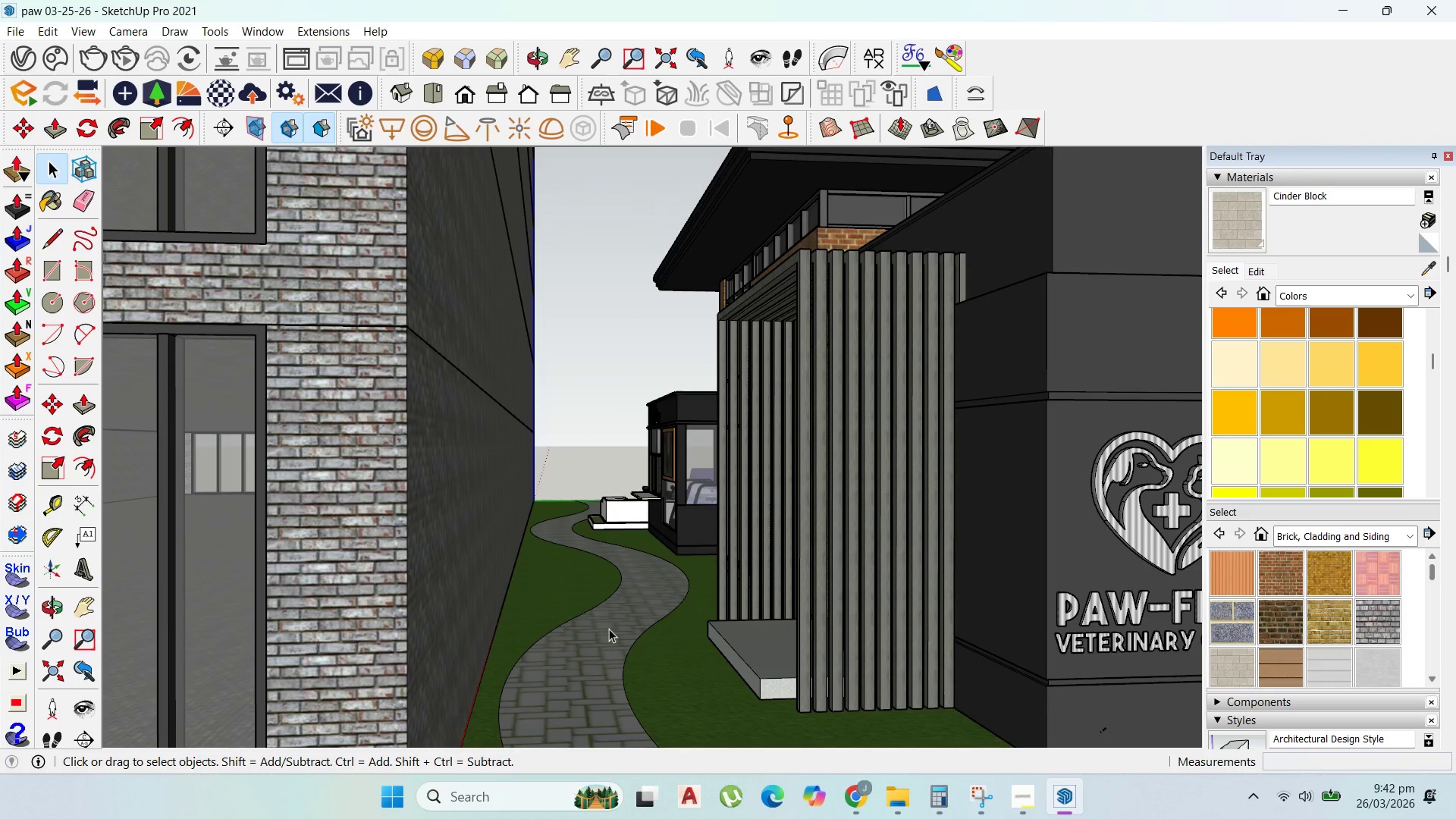 
scroll: coordinate [565, 588], scroll_direction: up, amount: 7.0
 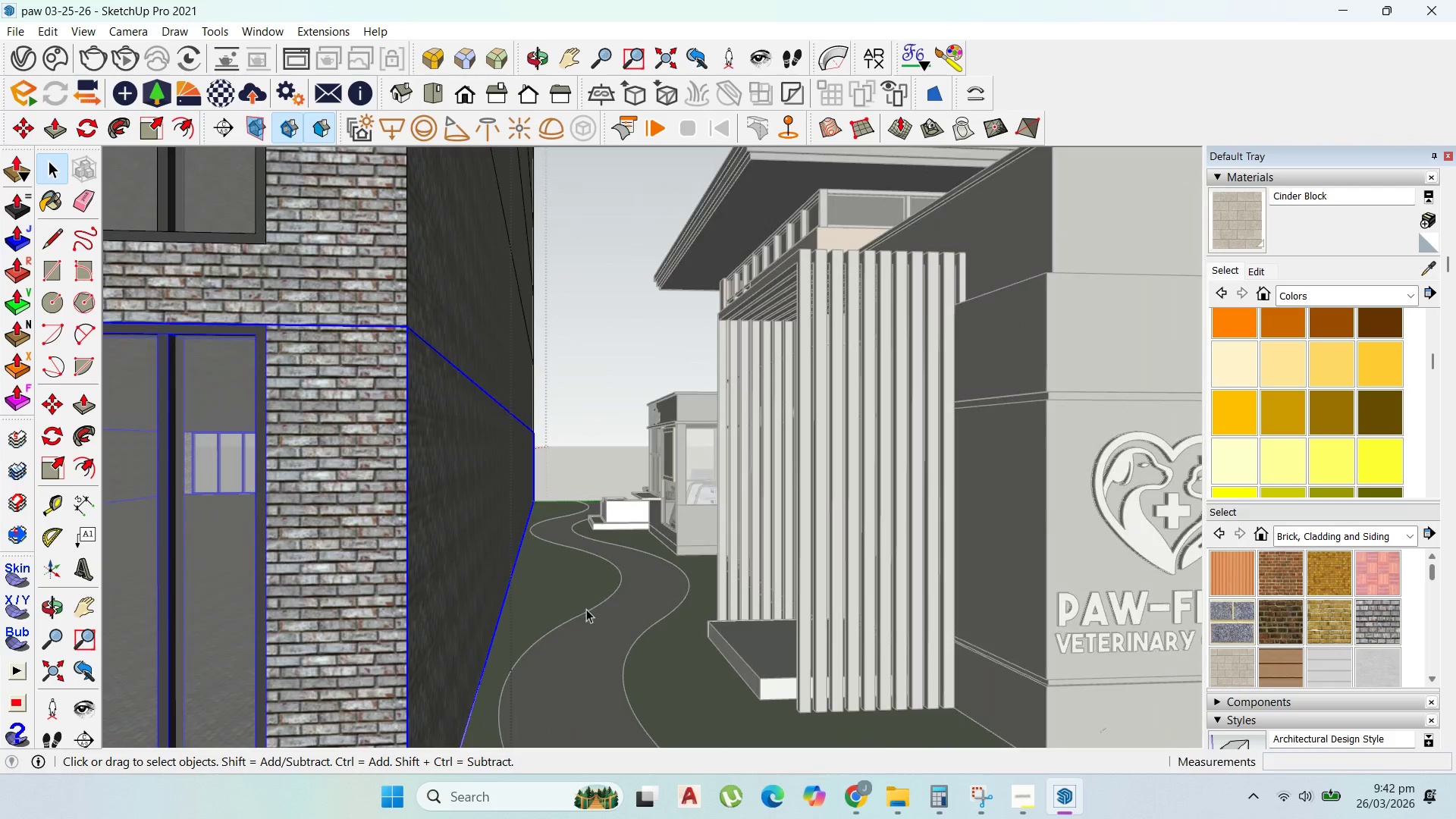 
key(Escape)
 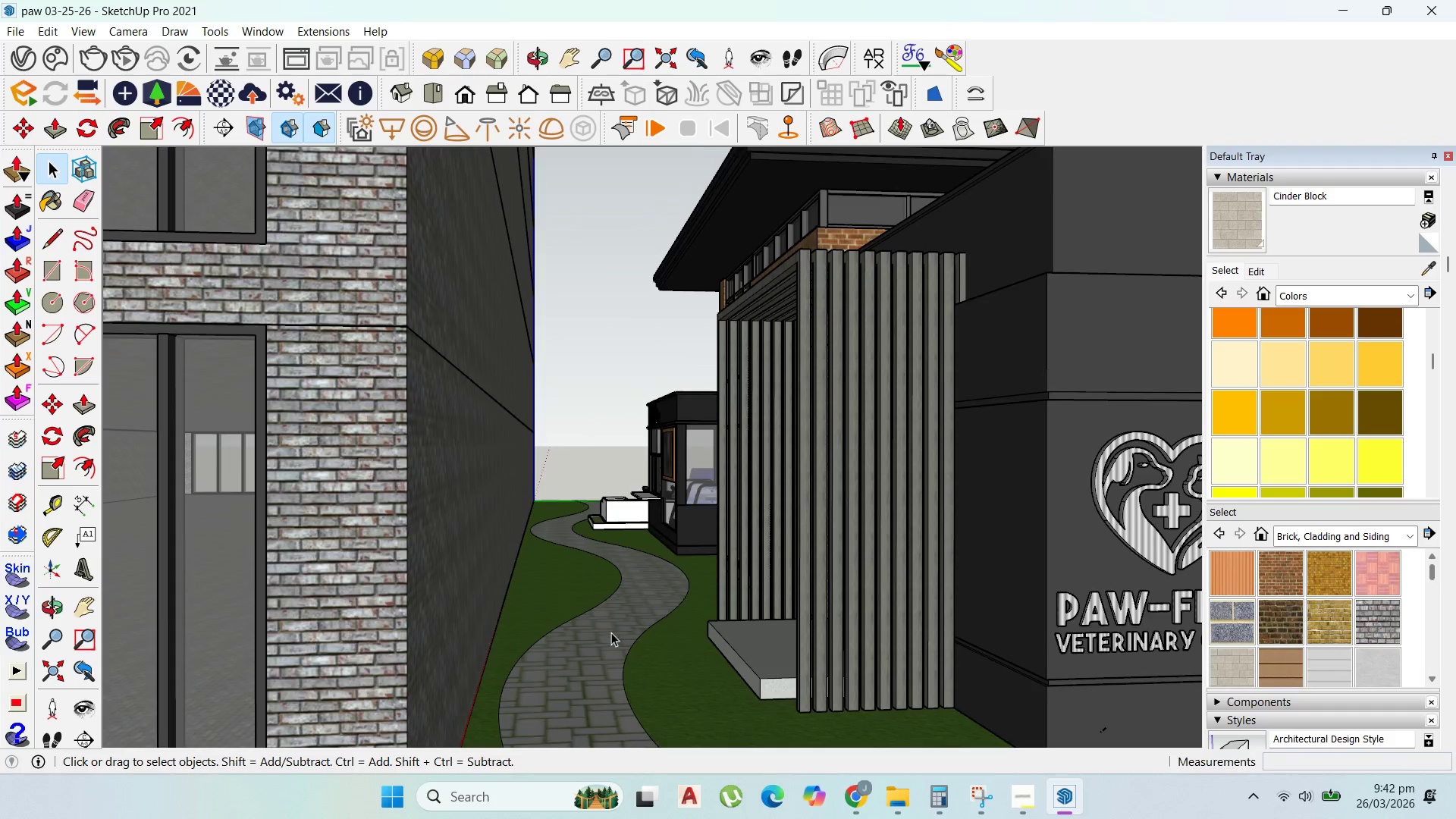 
scroll: coordinate [619, 642], scroll_direction: down, amount: 8.0
 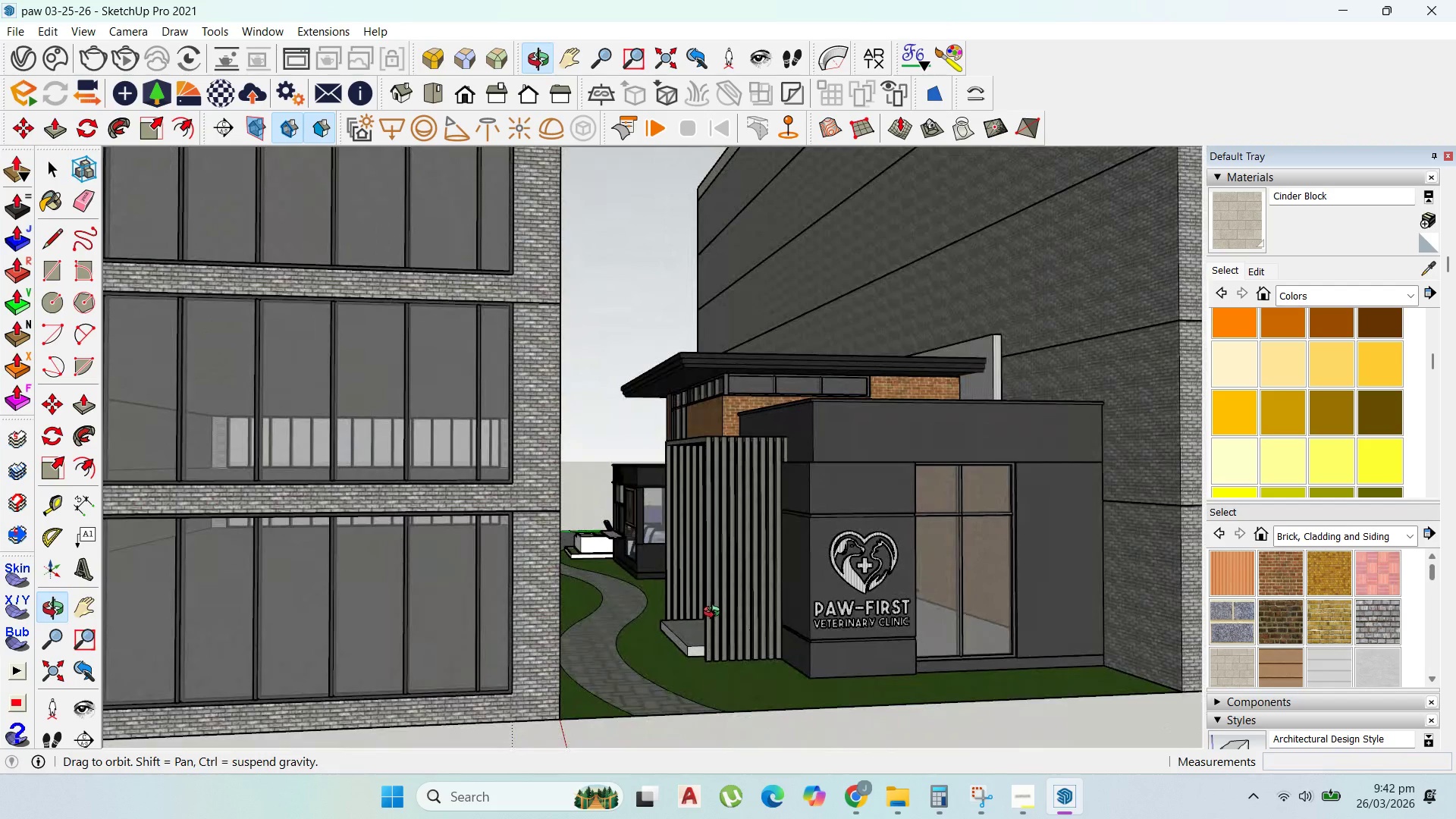 
scroll: coordinate [793, 629], scroll_direction: up, amount: 18.0
 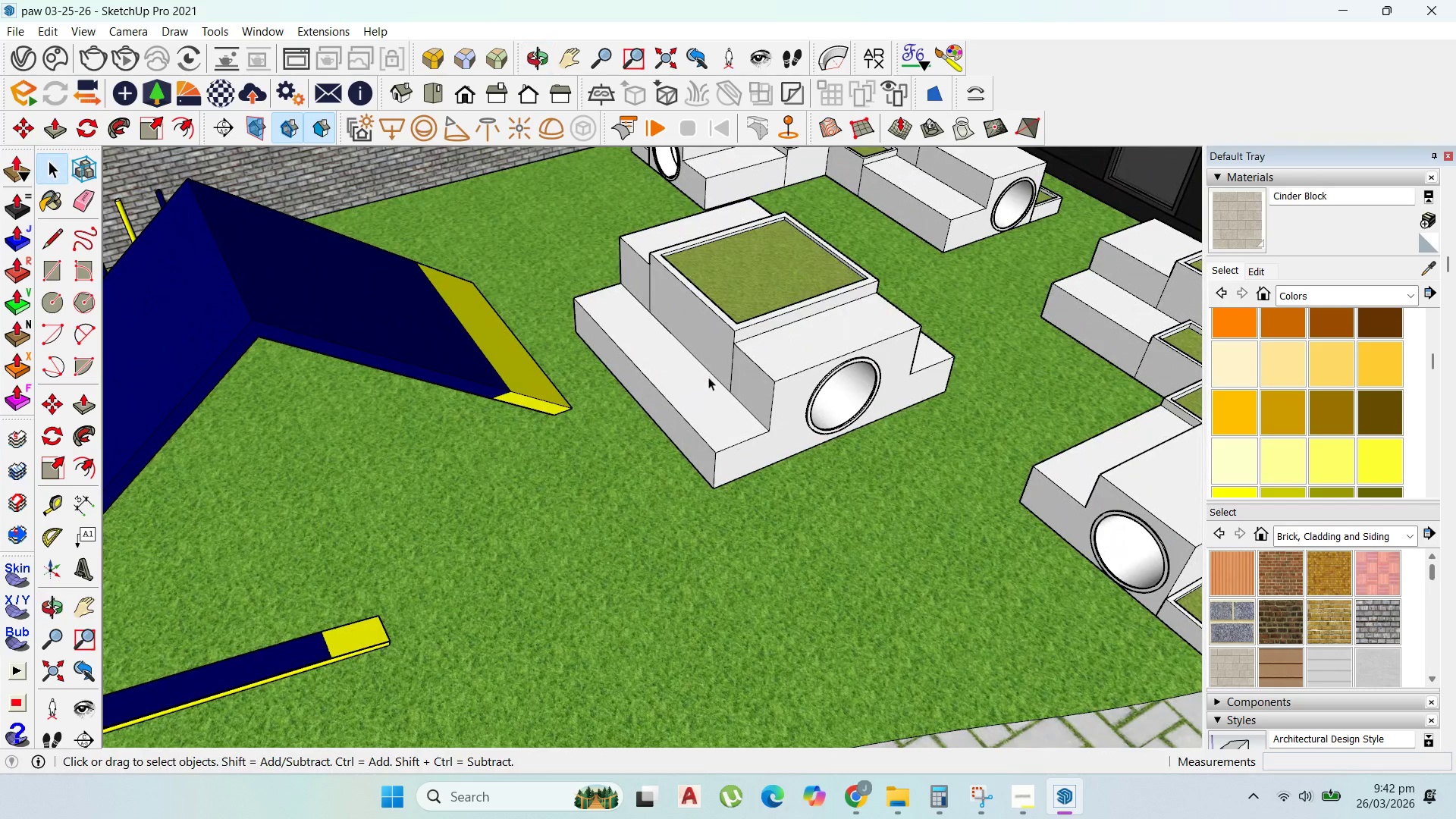 
triple_click([707, 378])
 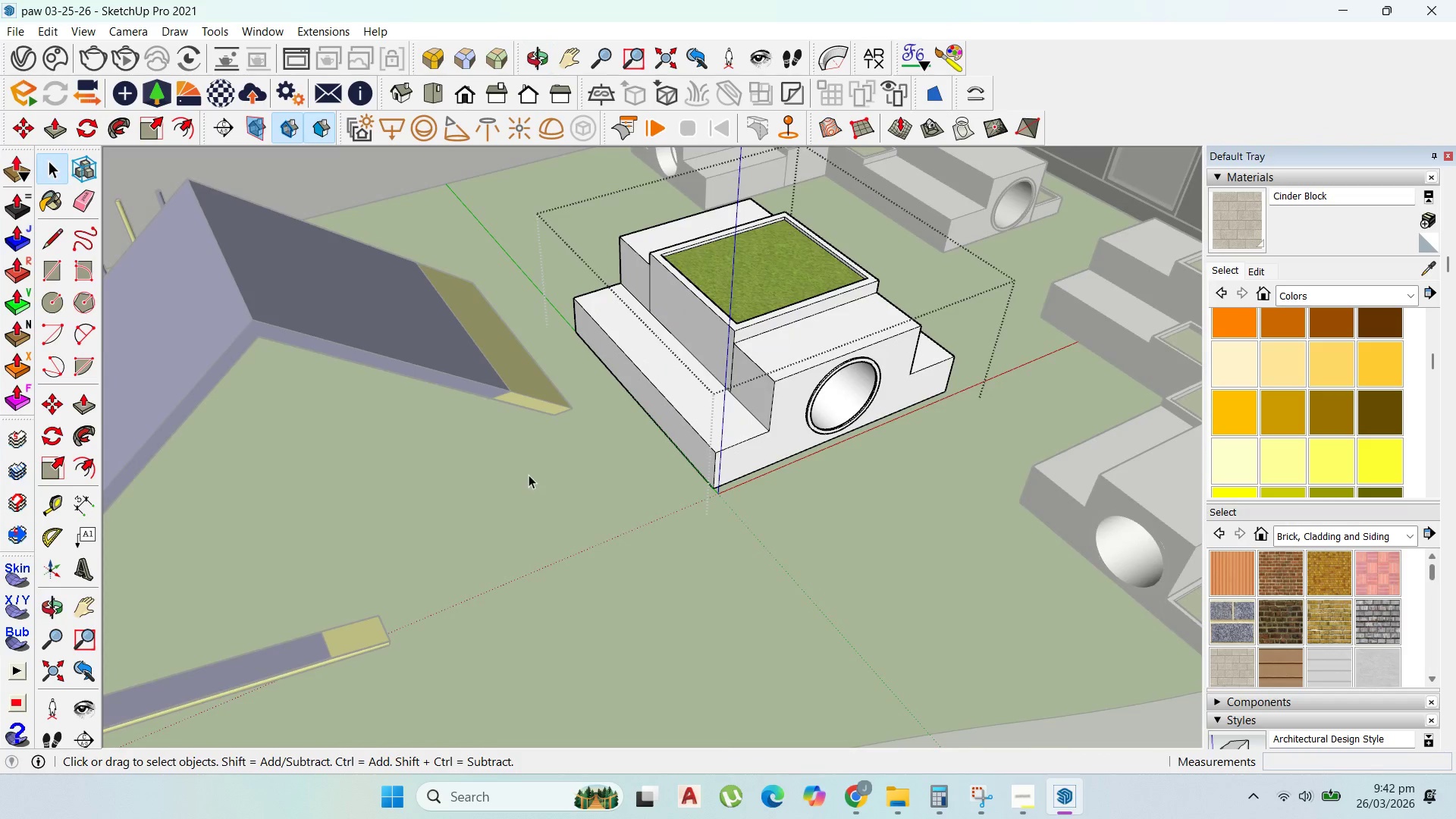 
scroll: coordinate [569, 444], scroll_direction: up, amount: 1.0
 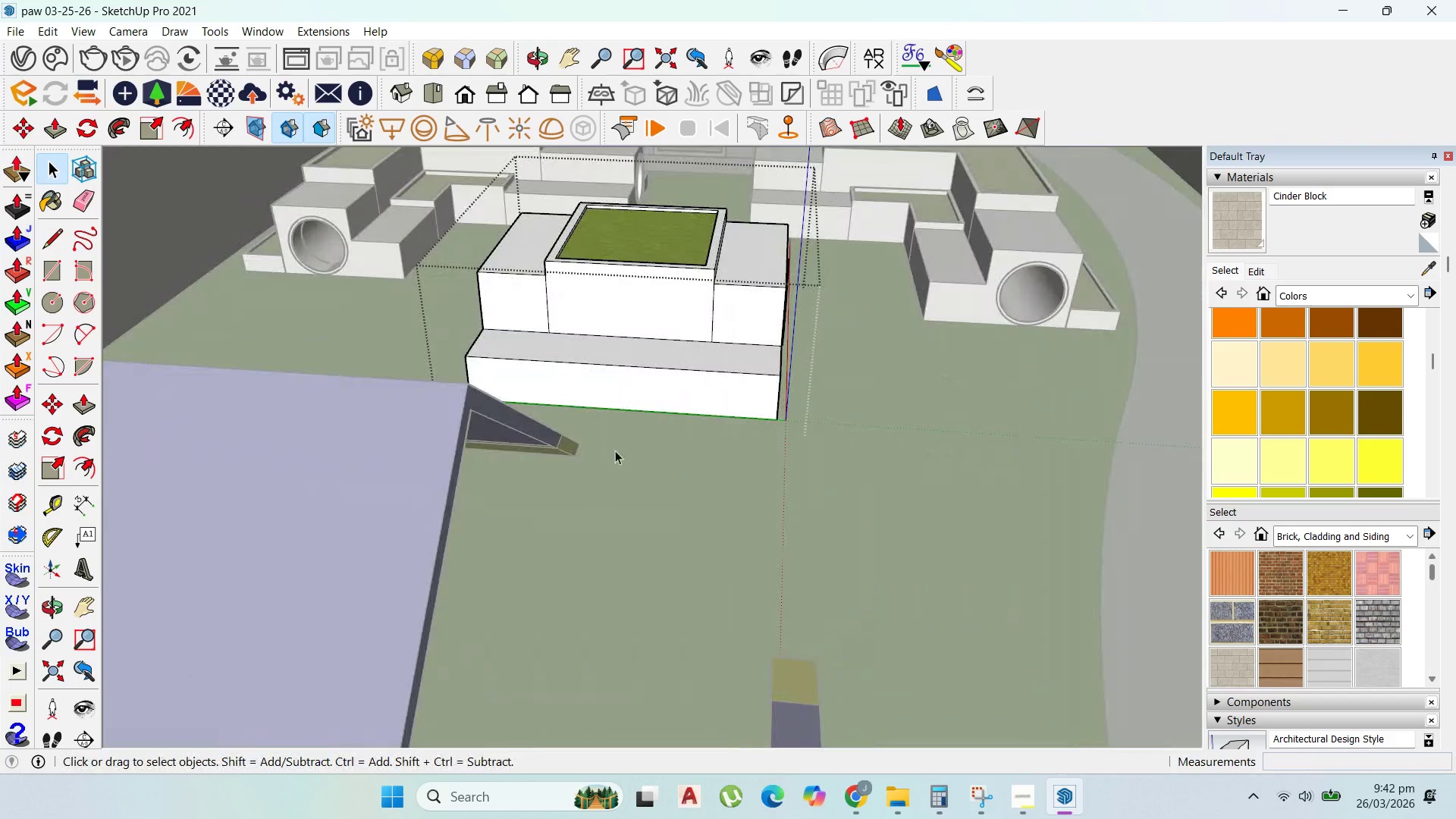 
double_click([632, 397])
 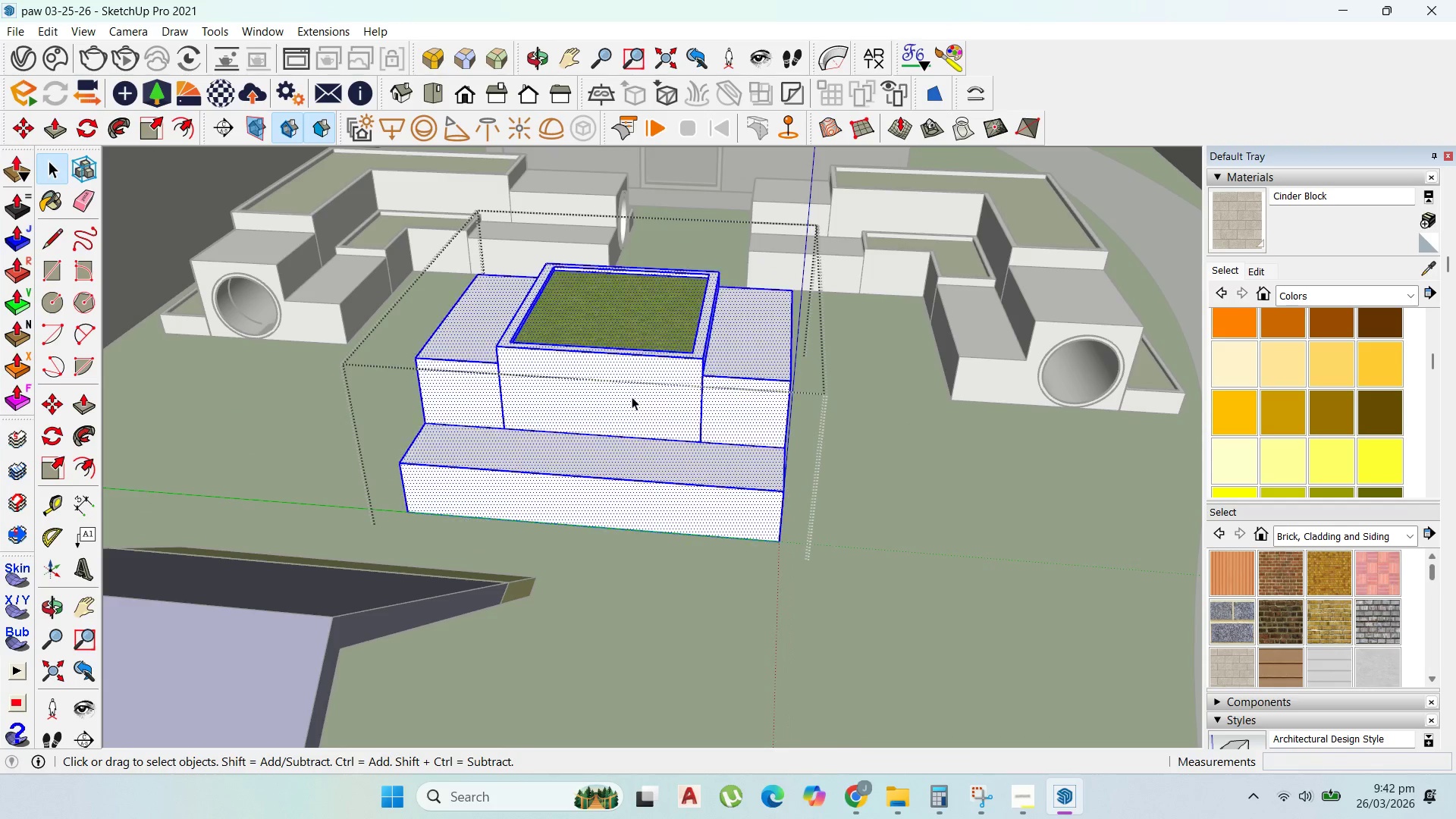 
scroll: coordinate [622, 412], scroll_direction: none, amount: 0.0
 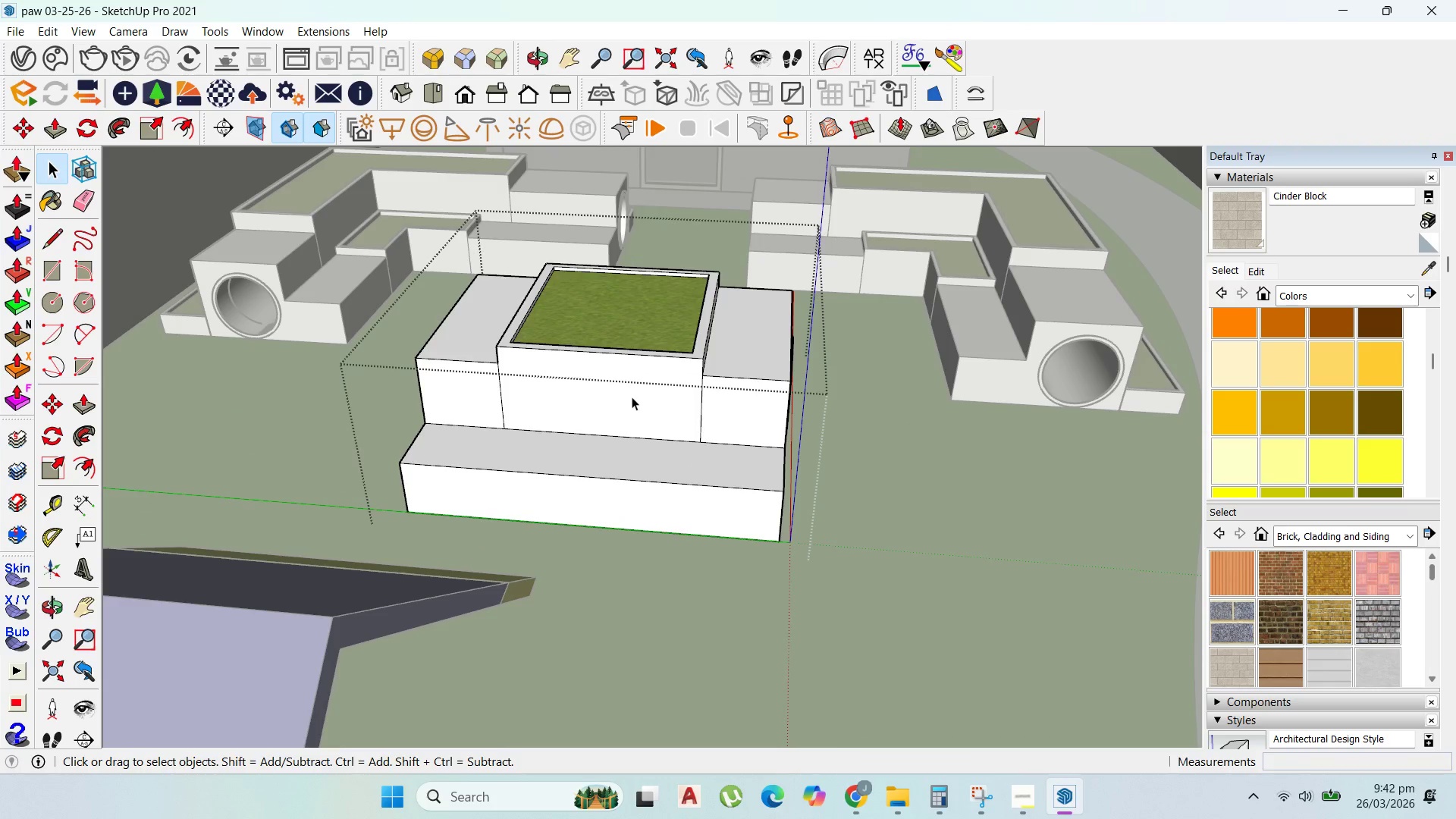 
triple_click([632, 397])
 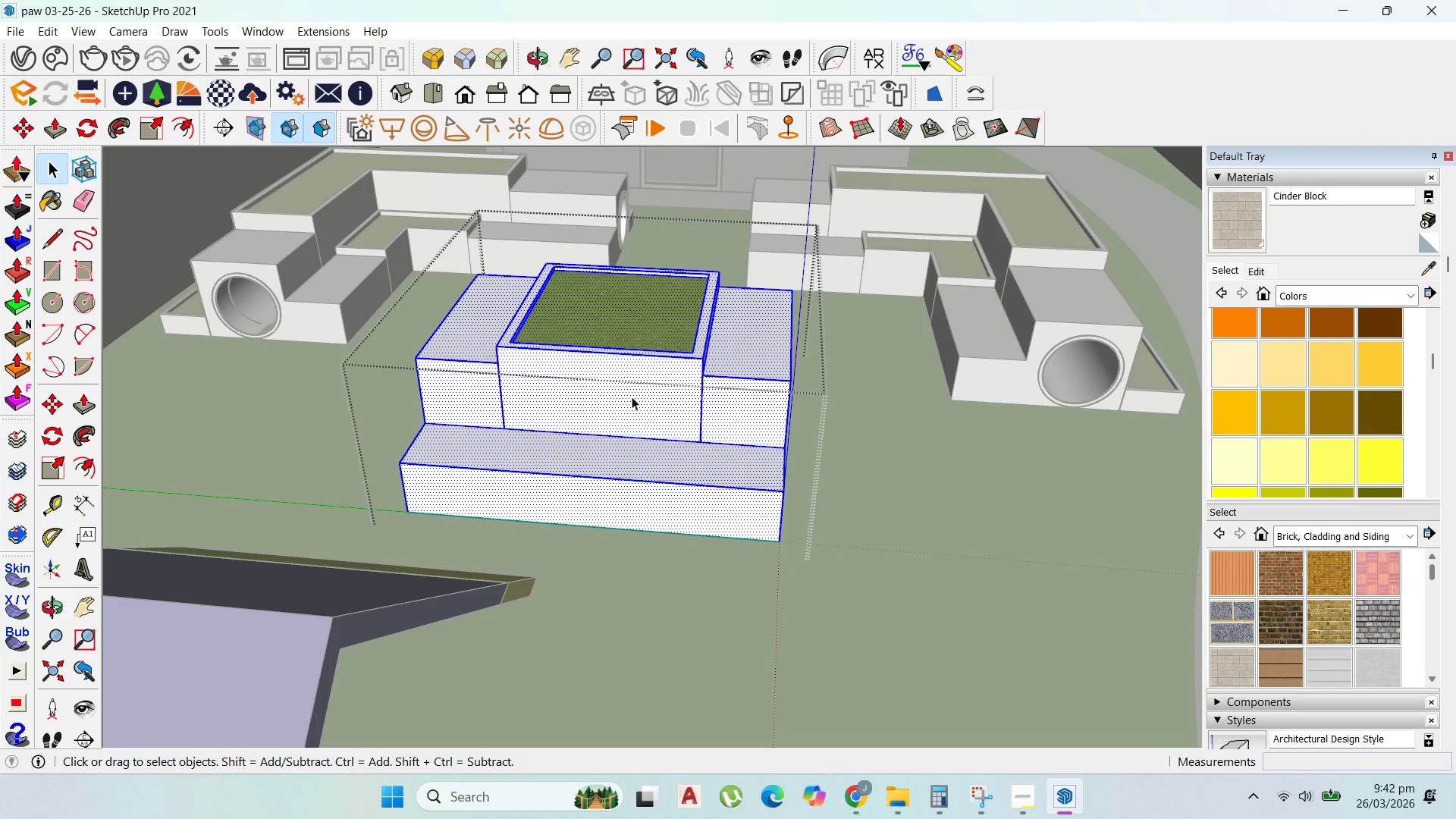 
triple_click([632, 397])
 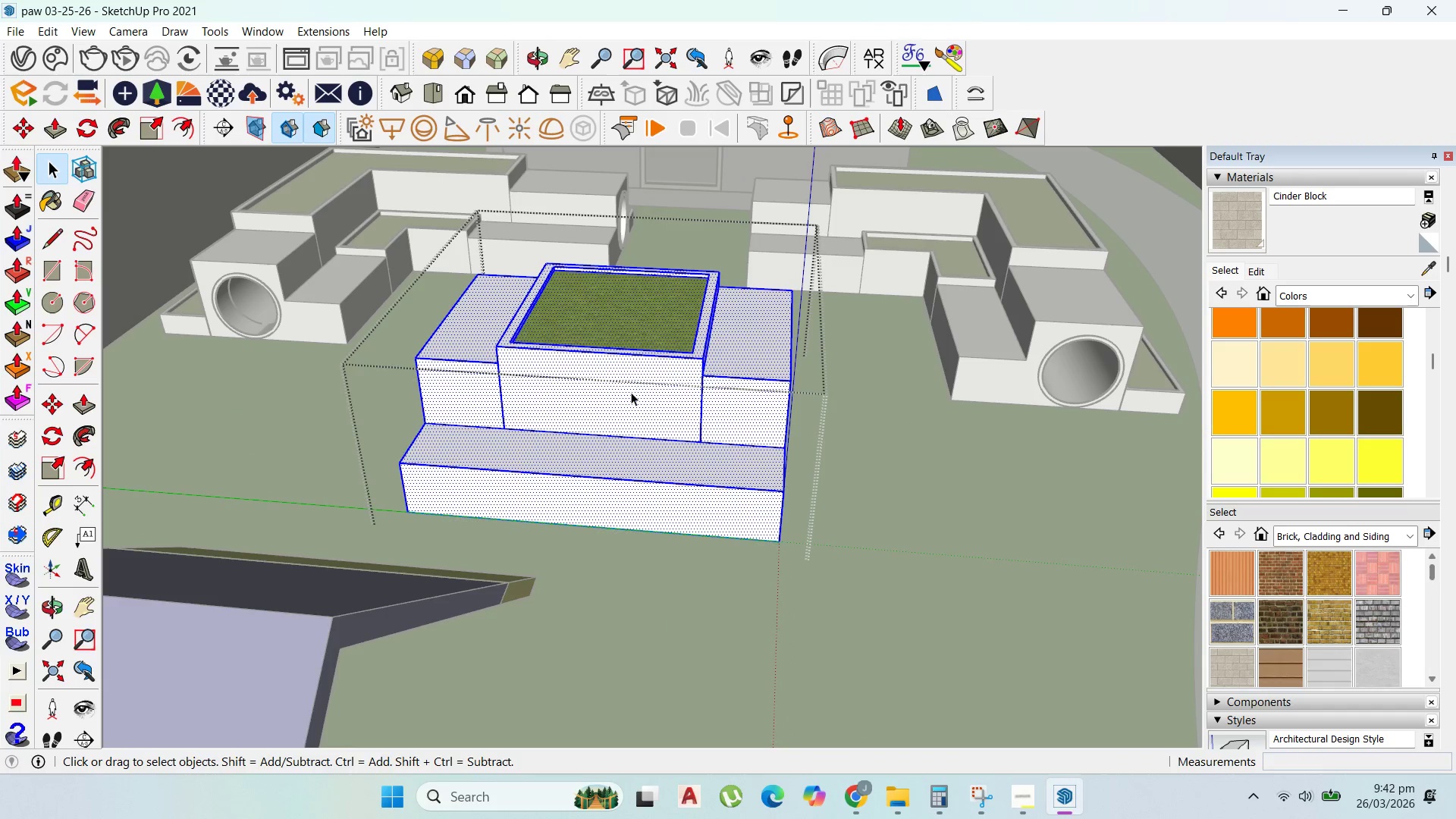 
triple_click([631, 392])
 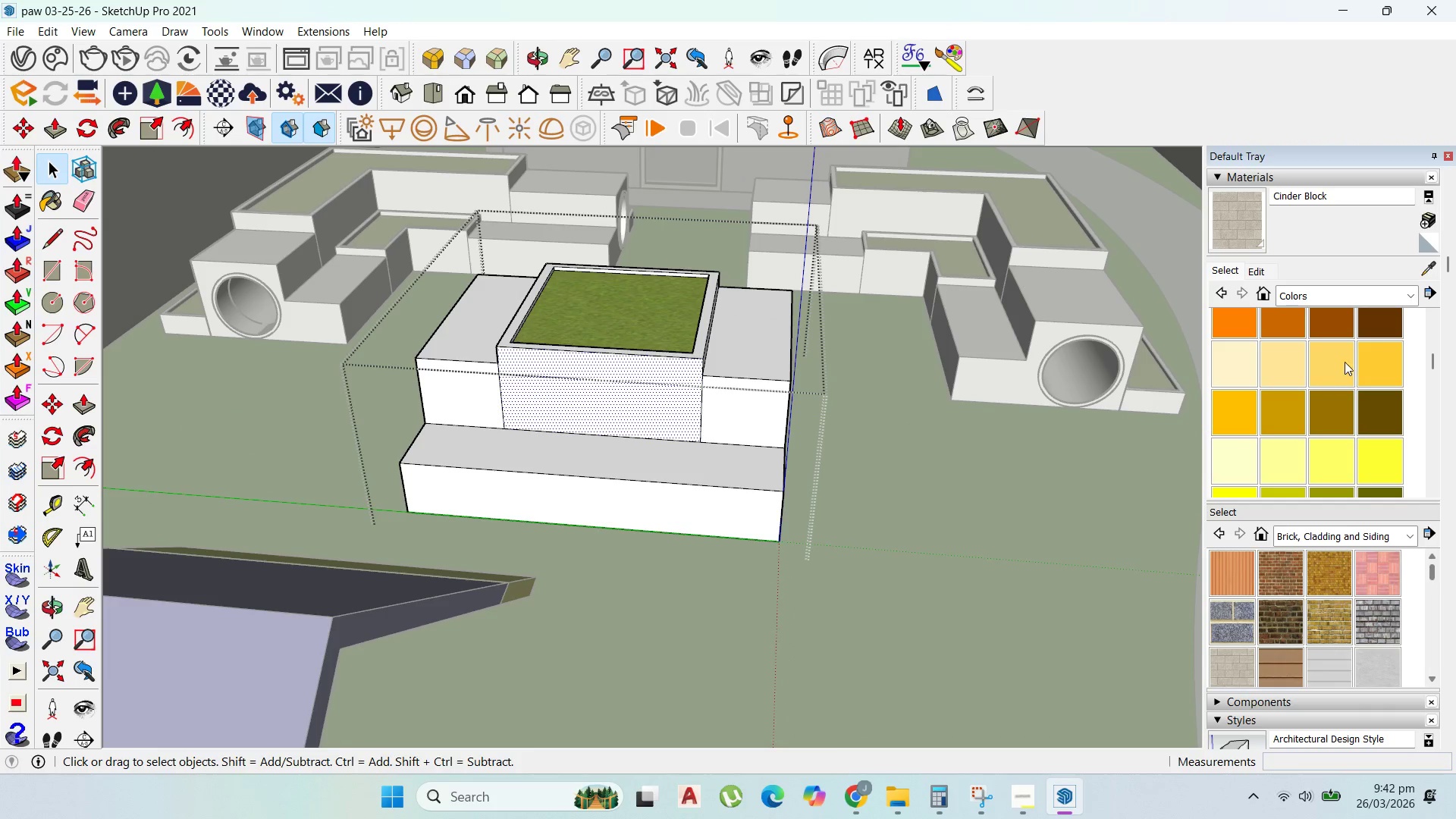 
scroll: coordinate [1310, 440], scroll_direction: up, amount: 5.0
 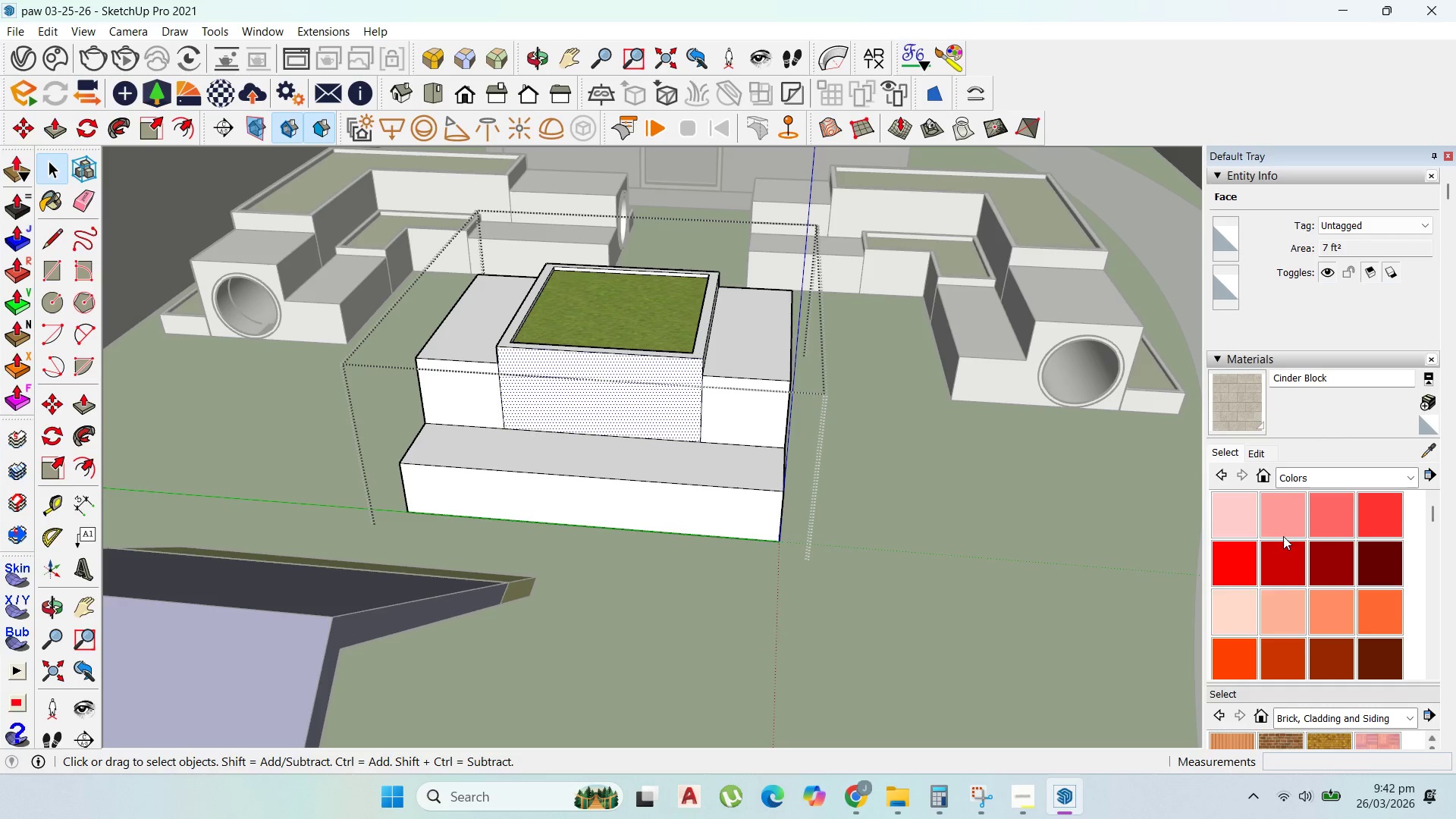 
scroll: coordinate [1276, 566], scroll_direction: down, amount: 6.0
 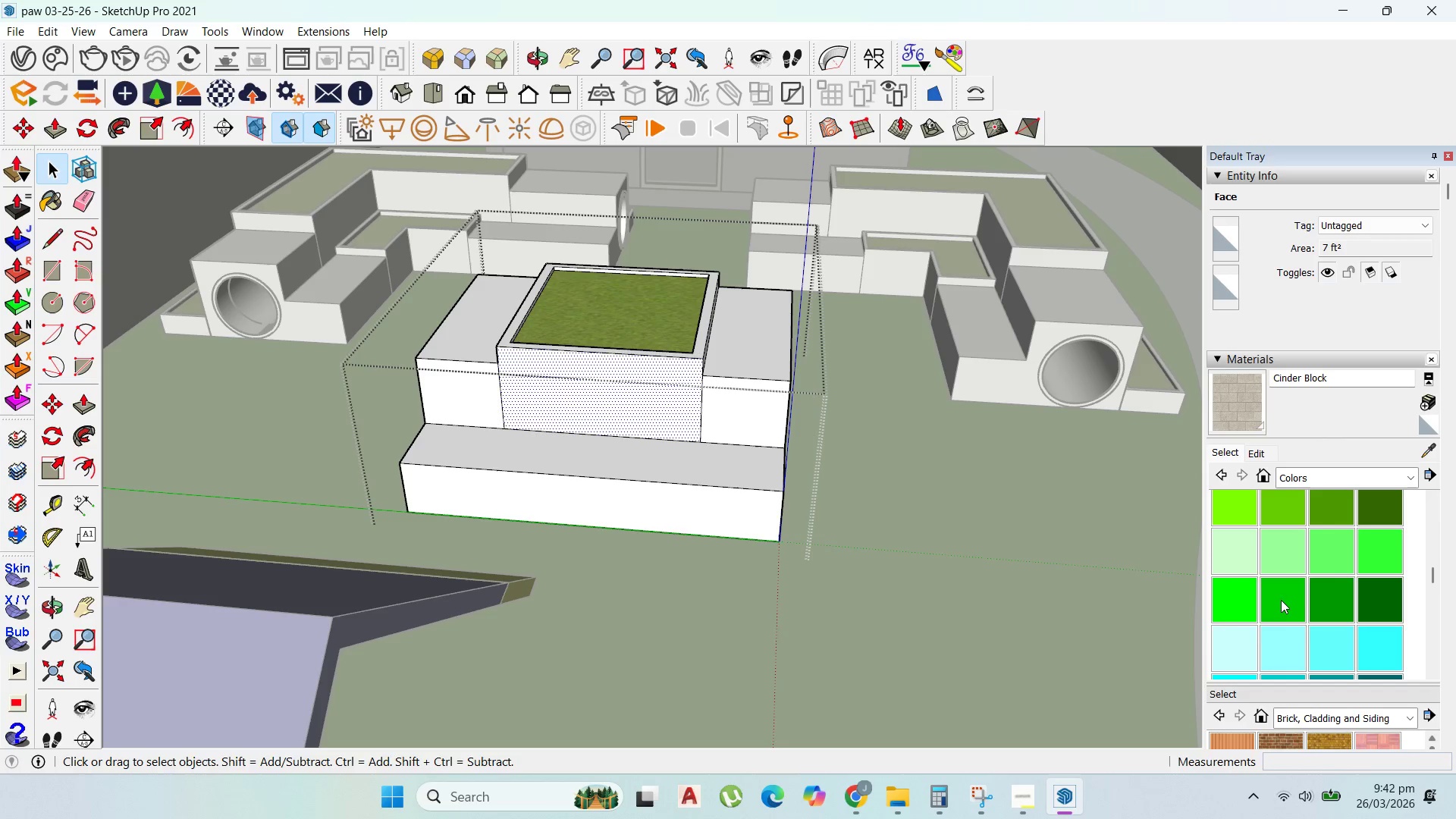 
left_click([1281, 600])
 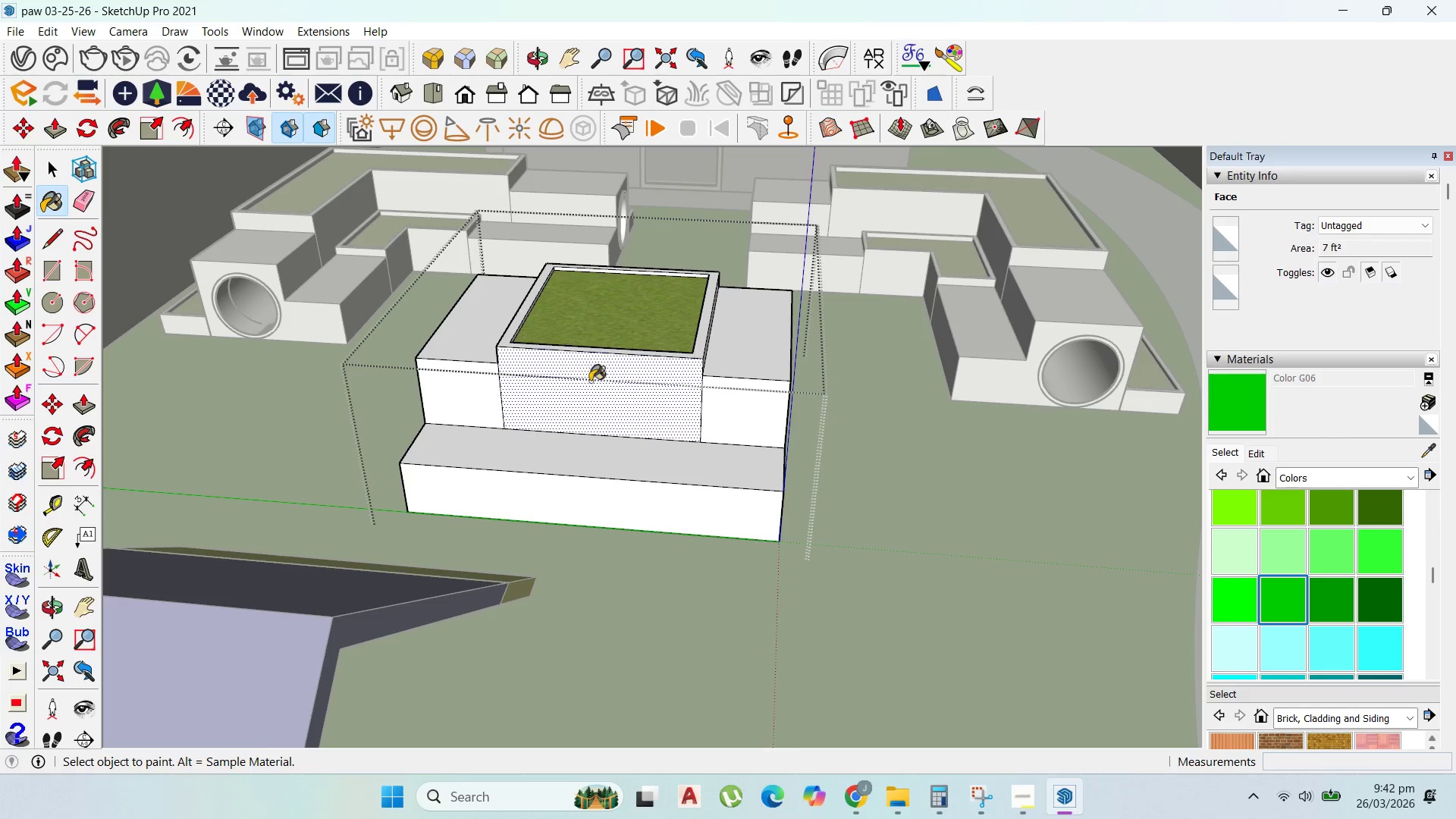 
scroll: coordinate [627, 379], scroll_direction: up, amount: 10.0
 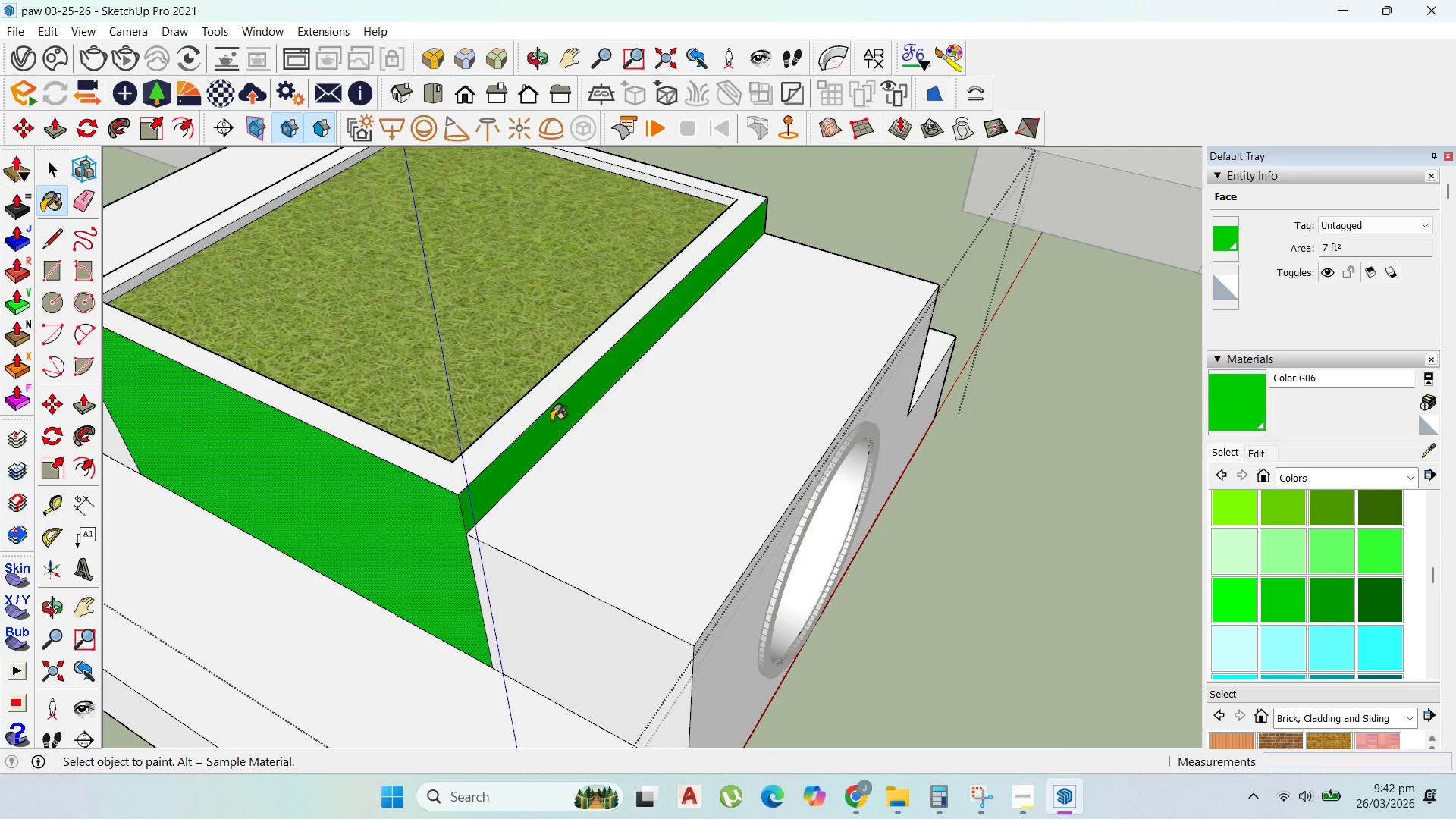 
scroll: coordinate [249, 355], scroll_direction: down, amount: 2.0
 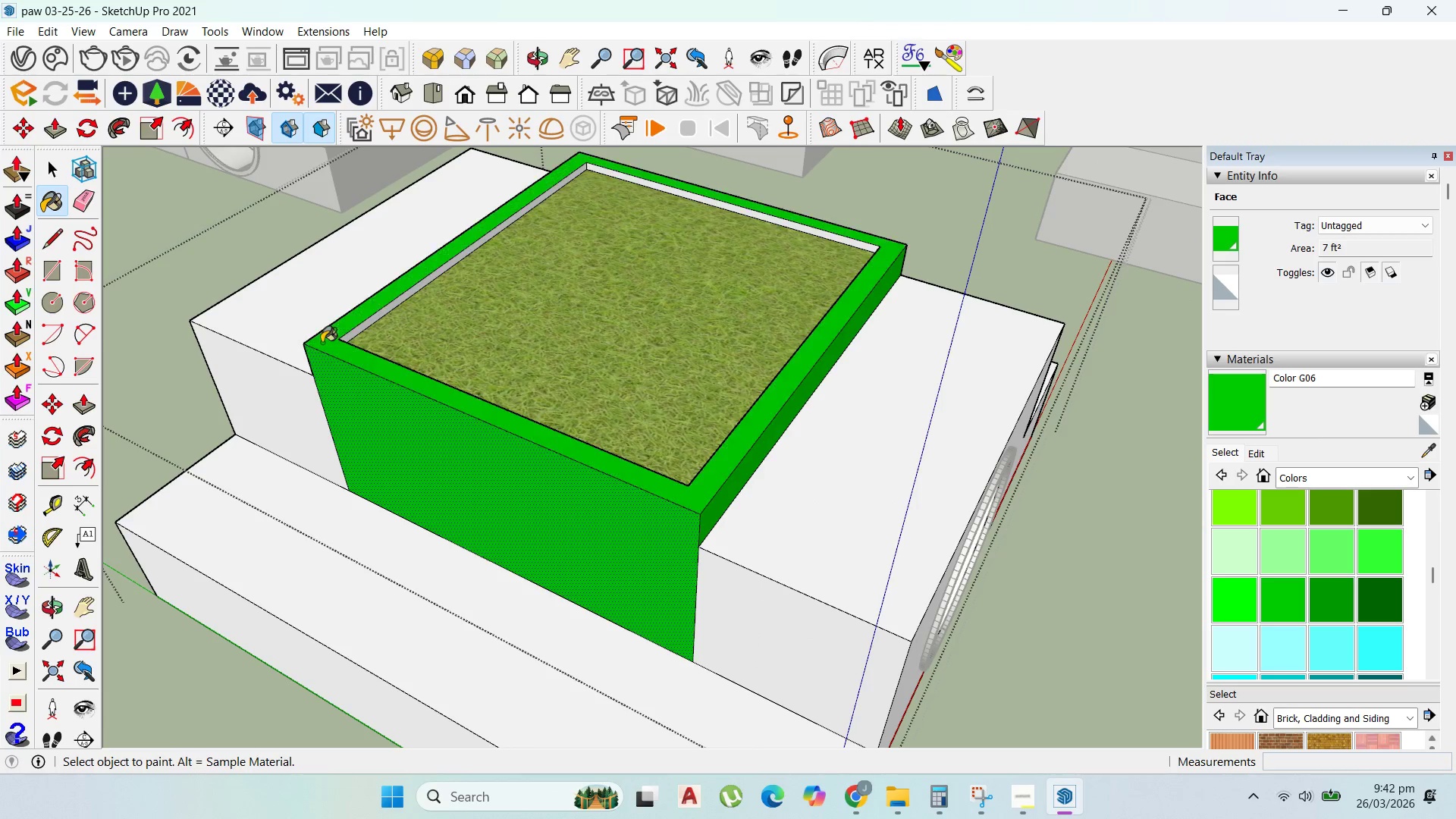 
scroll: coordinate [496, 254], scroll_direction: up, amount: 2.0
 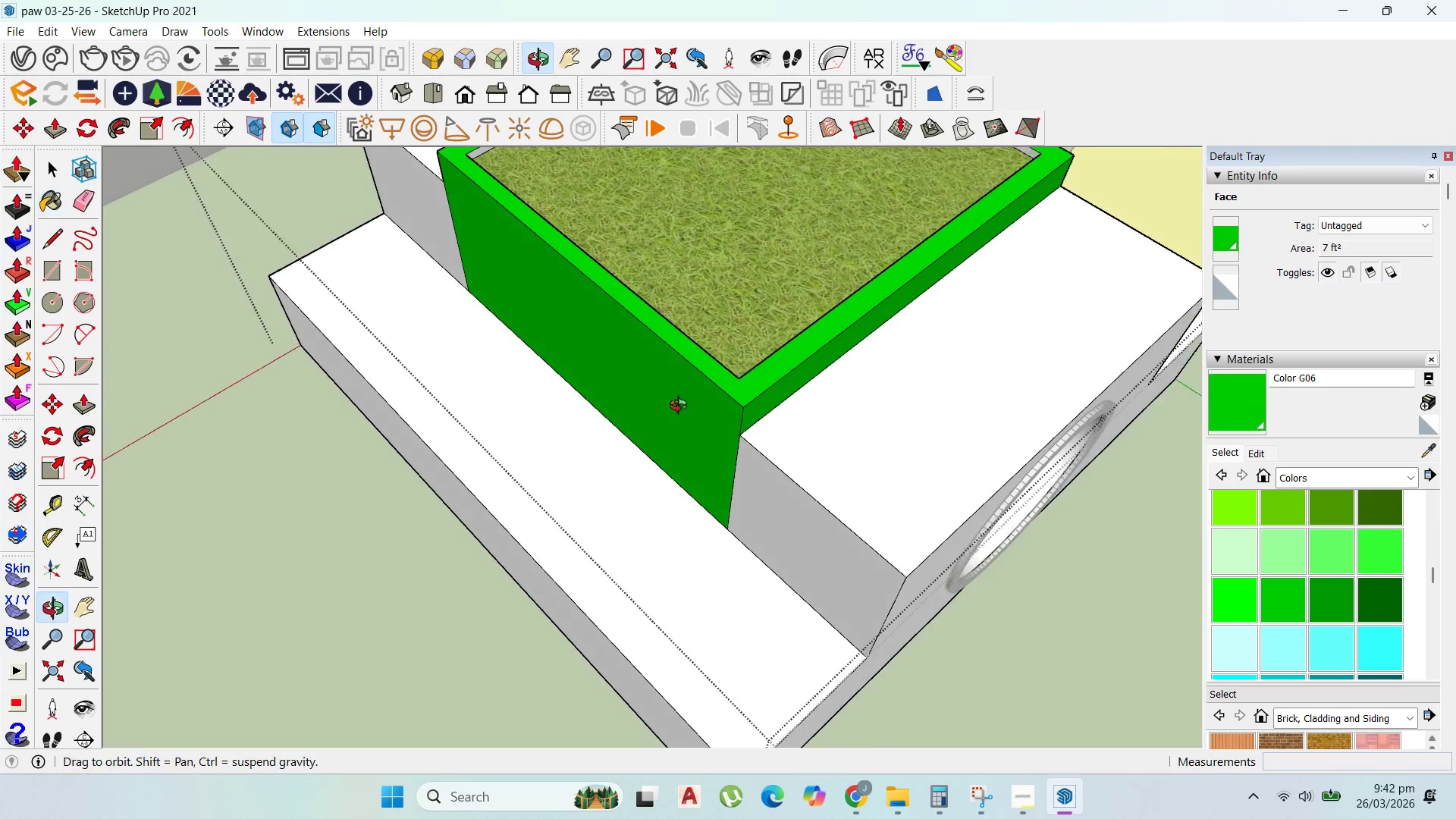 
key(Escape)
 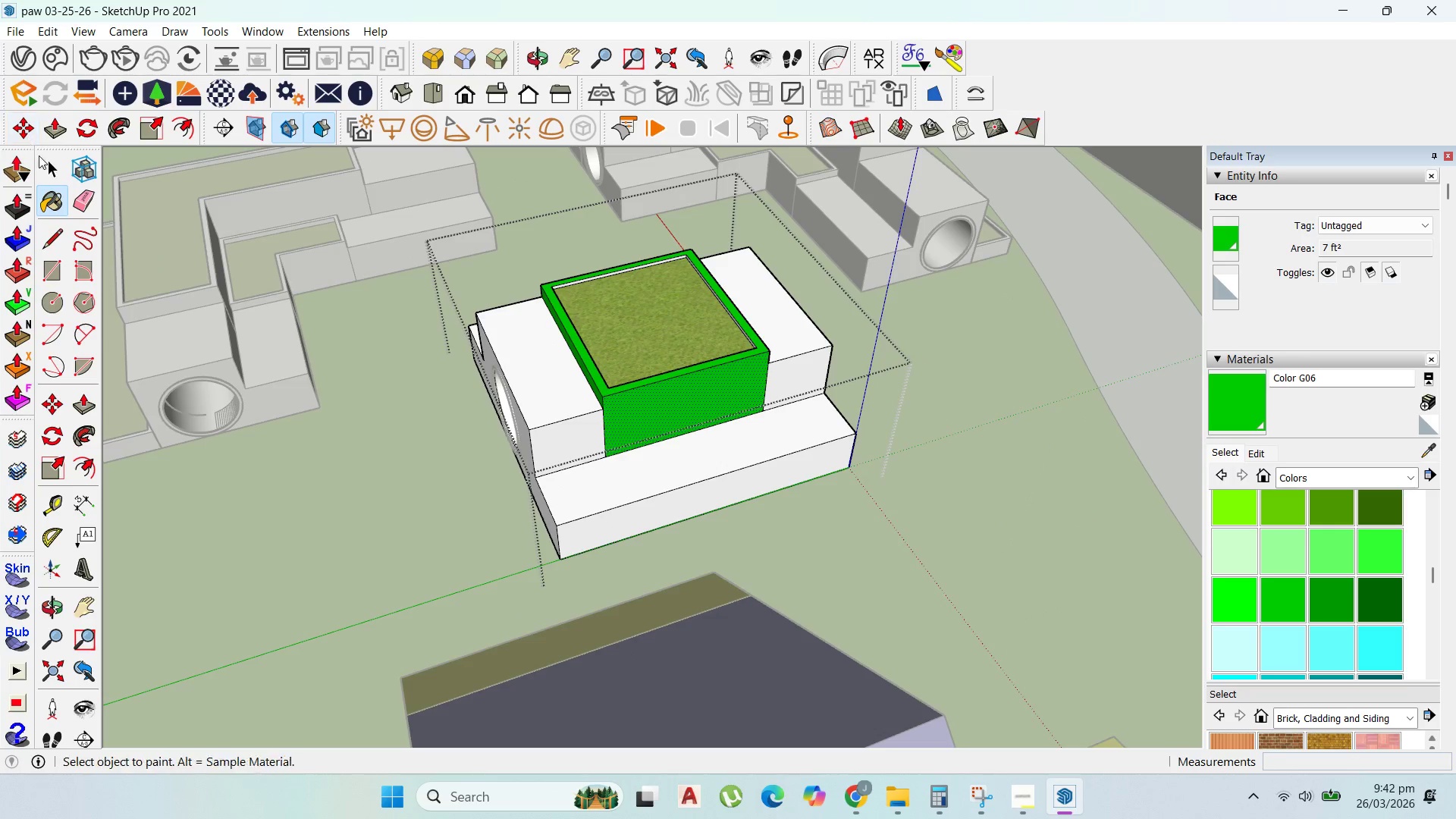 
scroll: coordinate [644, 317], scroll_direction: down, amount: 10.0
 